 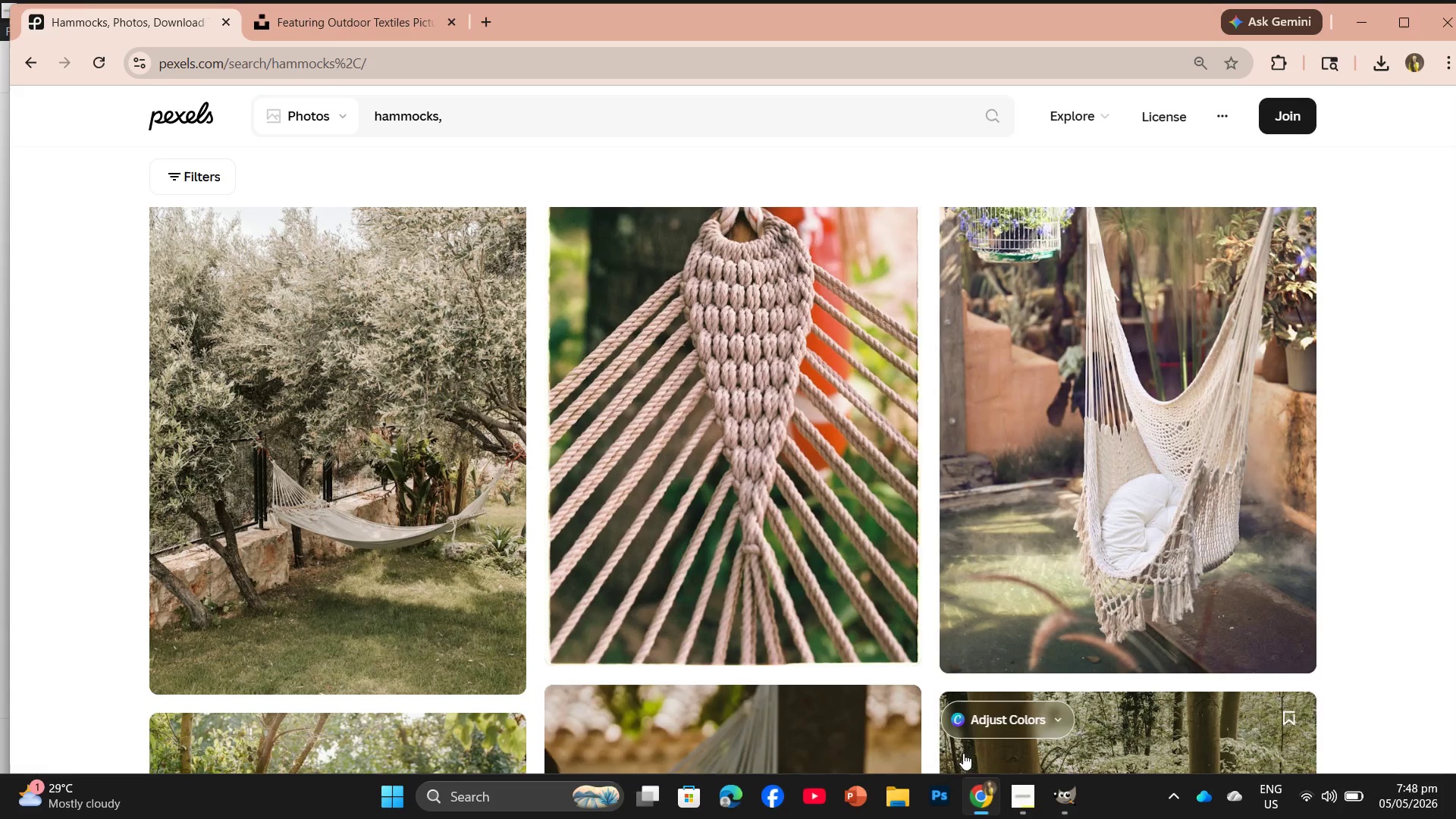 
scroll: coordinate [815, 494], scroll_direction: down, amount: 17.0
 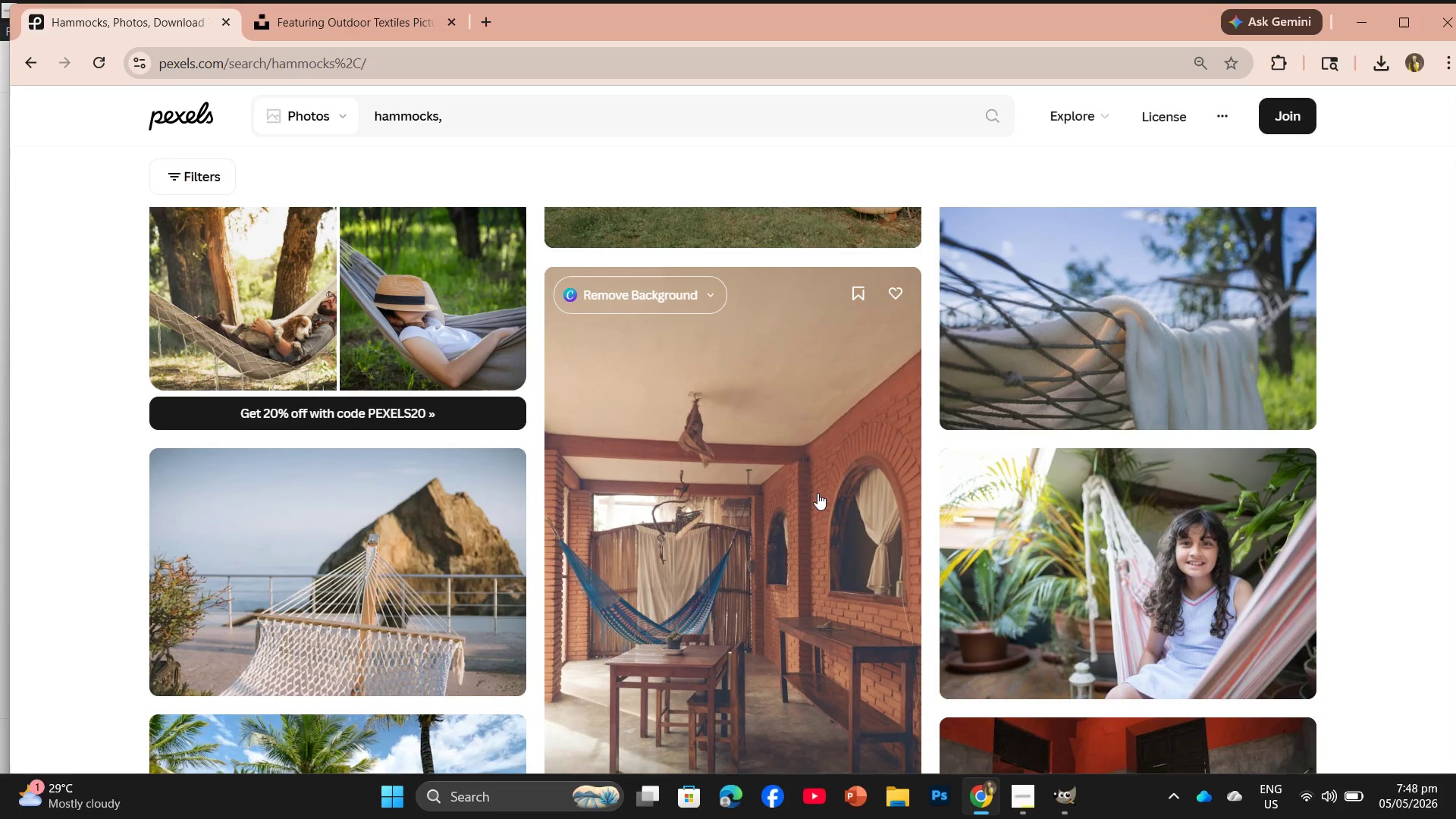 
scroll: coordinate [828, 480], scroll_direction: down, amount: 10.0
 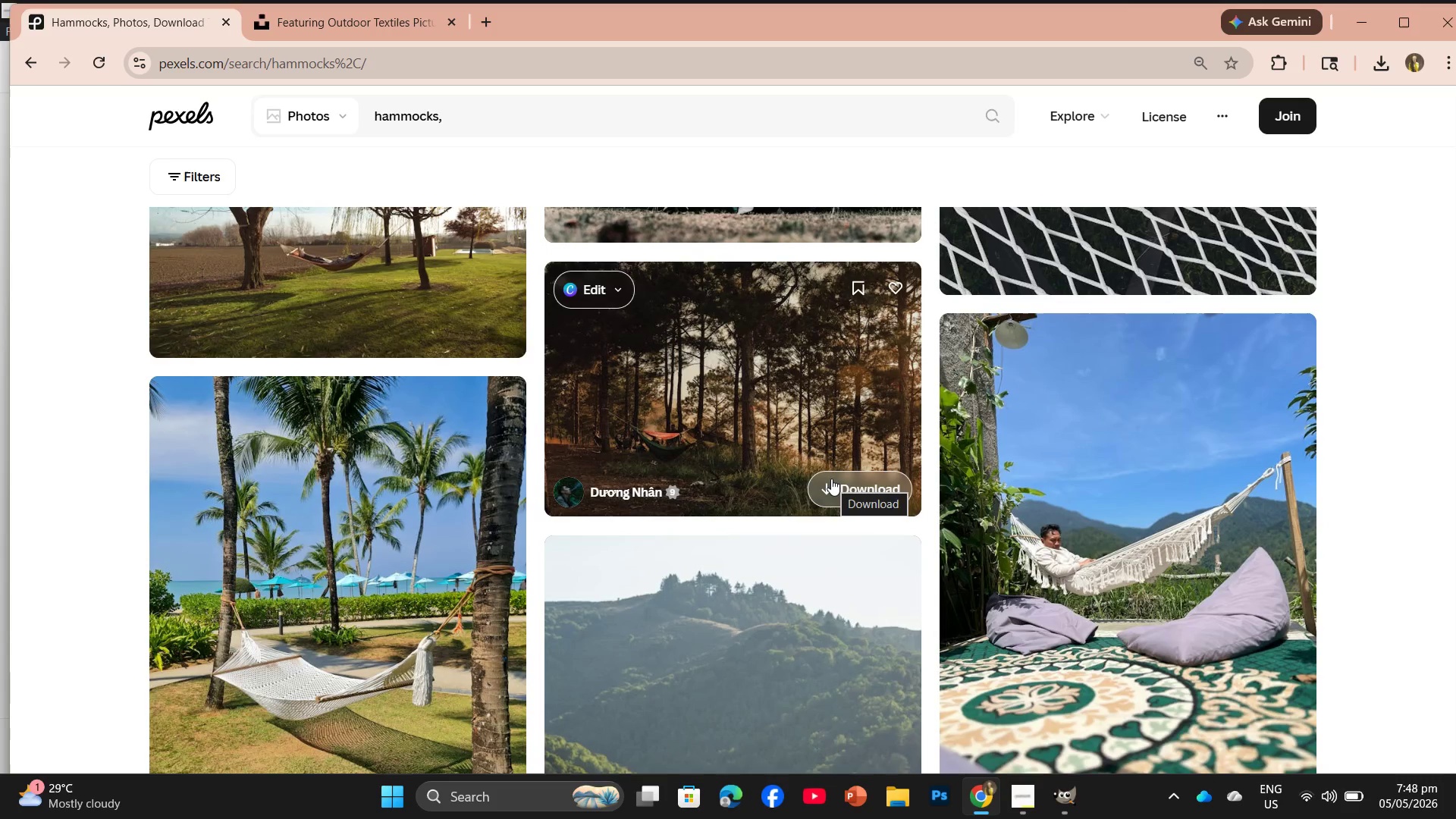 
scroll: coordinate [831, 479], scroll_direction: down, amount: 2.0
 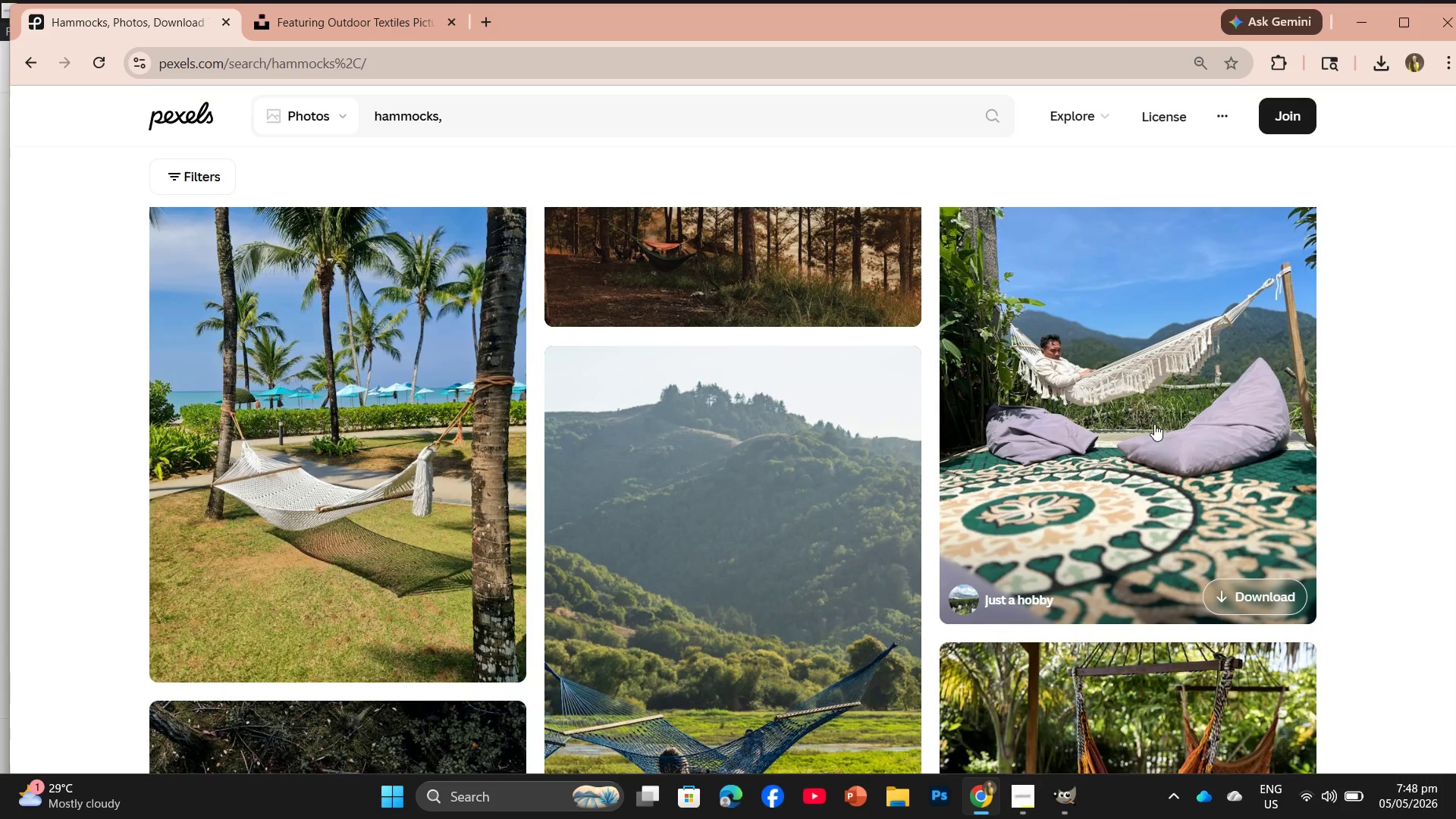 
left_click([1289, 598])
 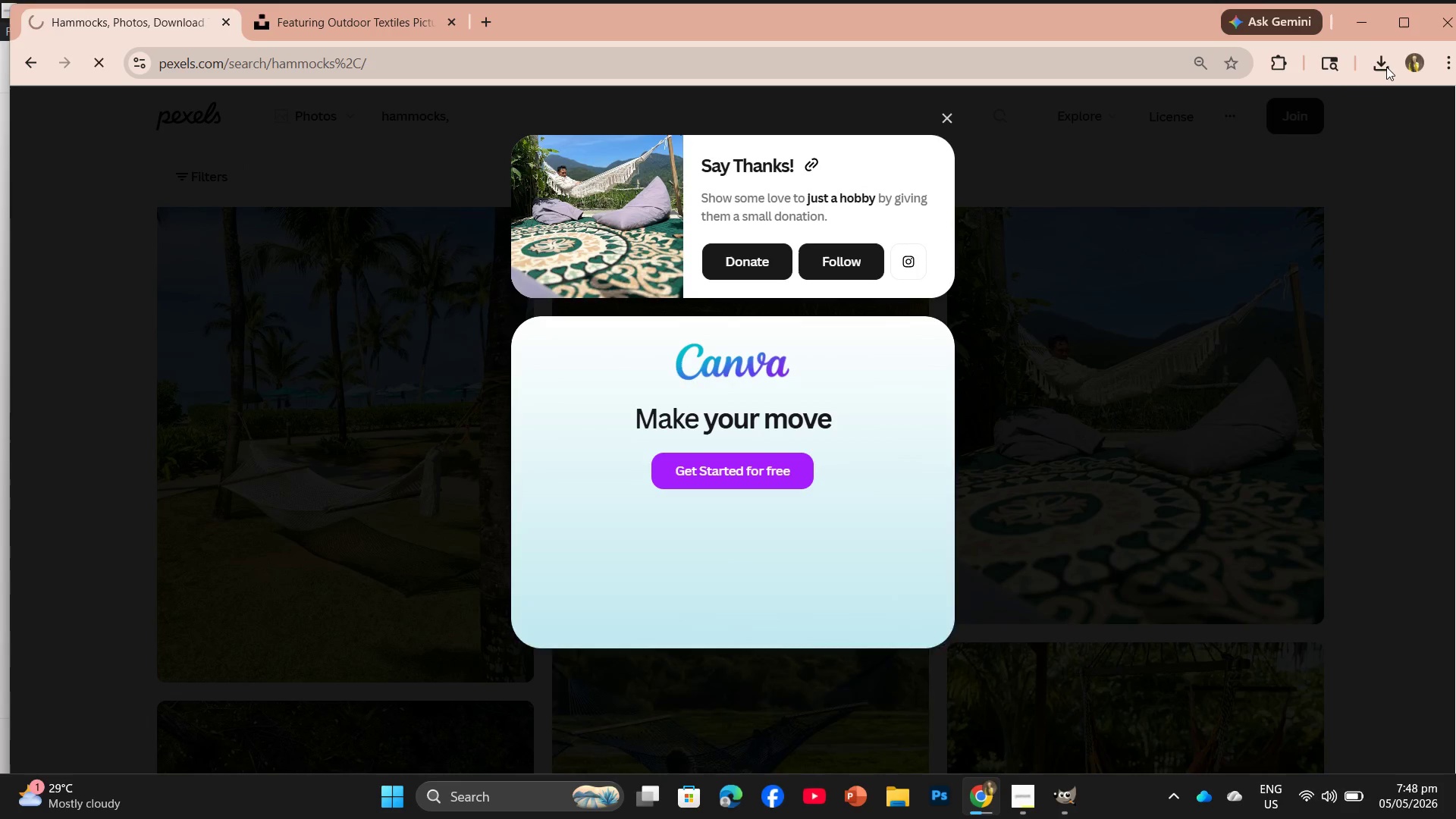 
left_click([1386, 67])
 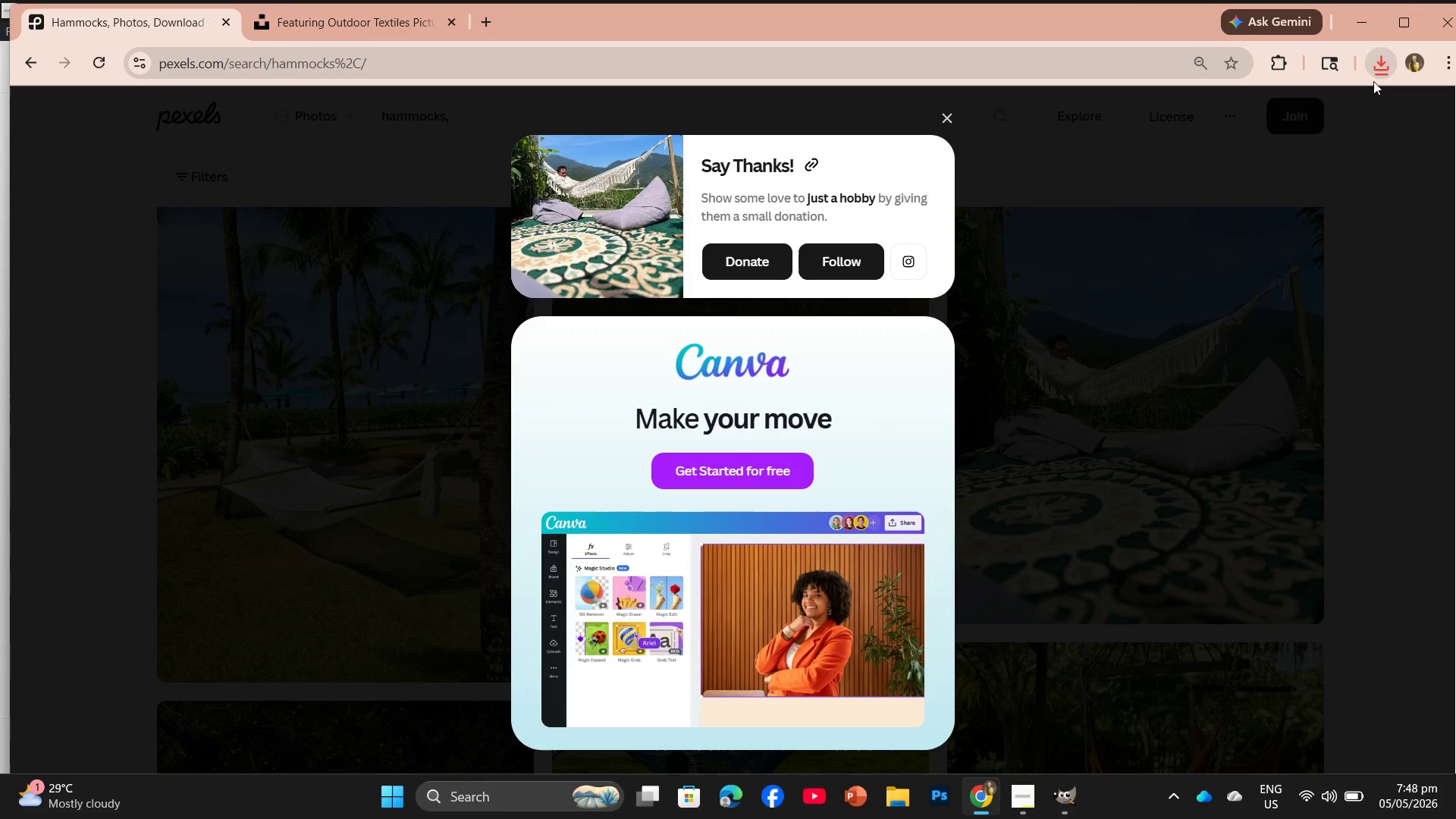 
left_click([1373, 74])
 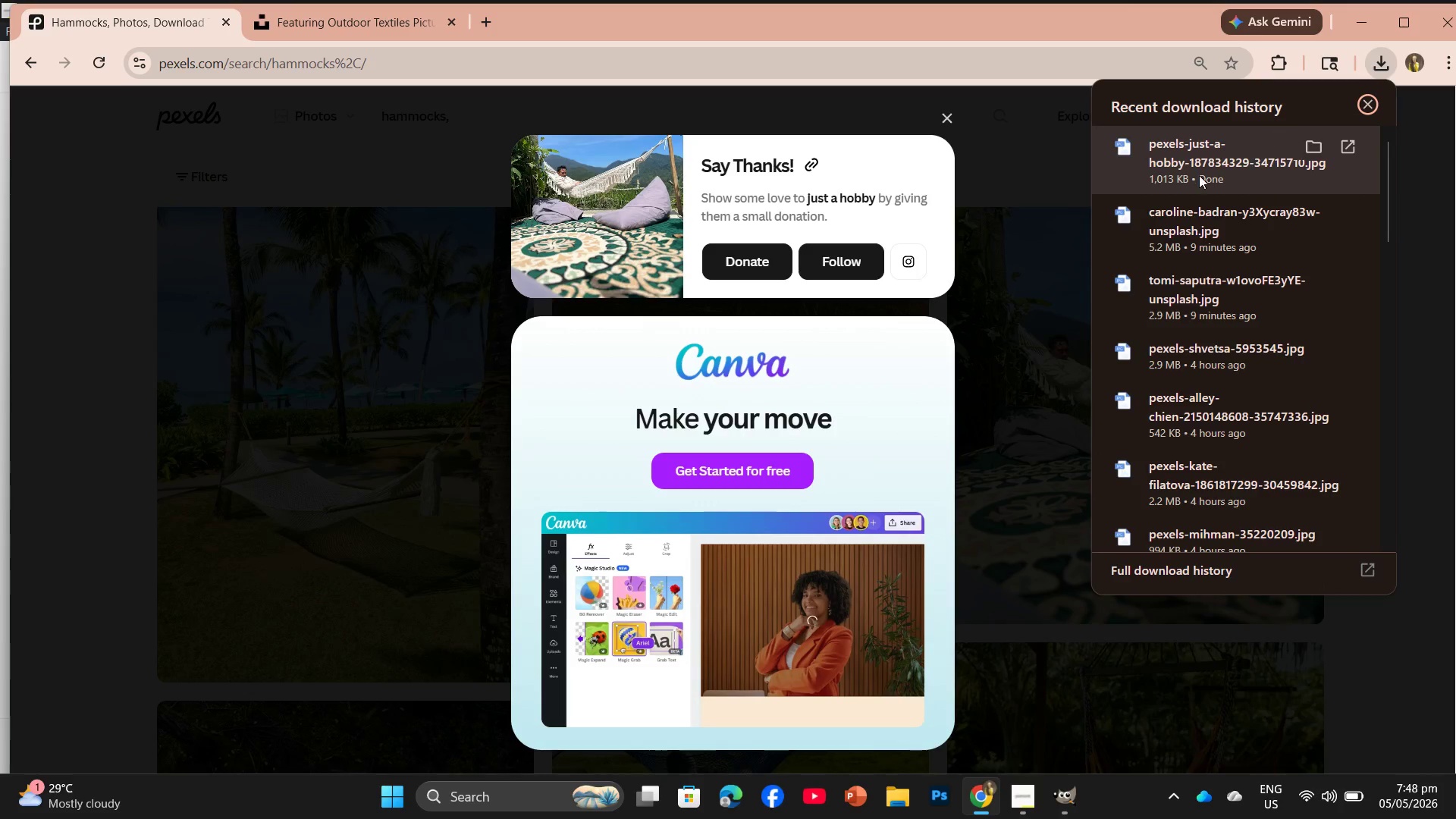 
left_click_drag(start_coordinate=[1198, 165], to_coordinate=[296, 67])
 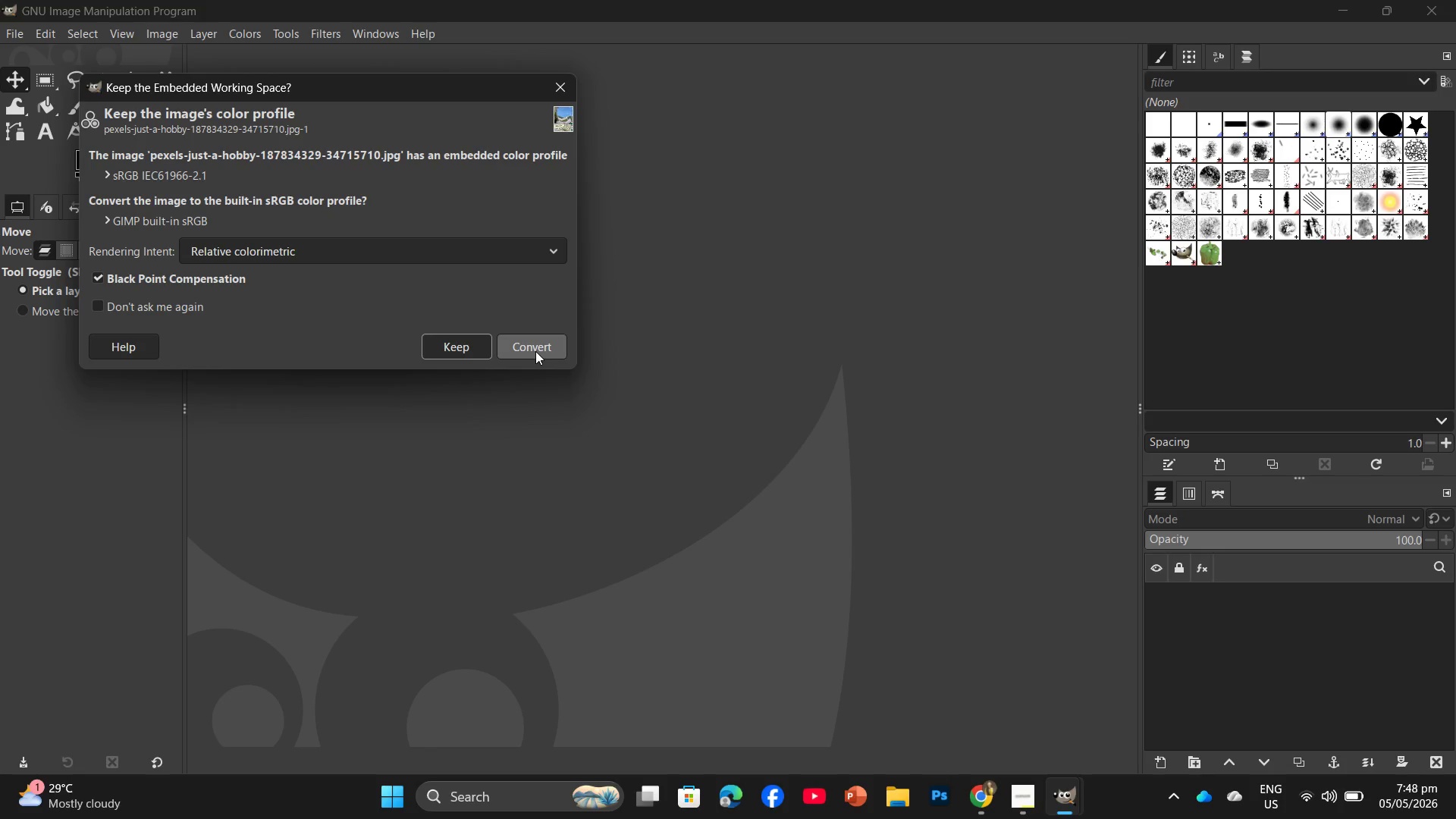 
mouse_move([541, 99])
 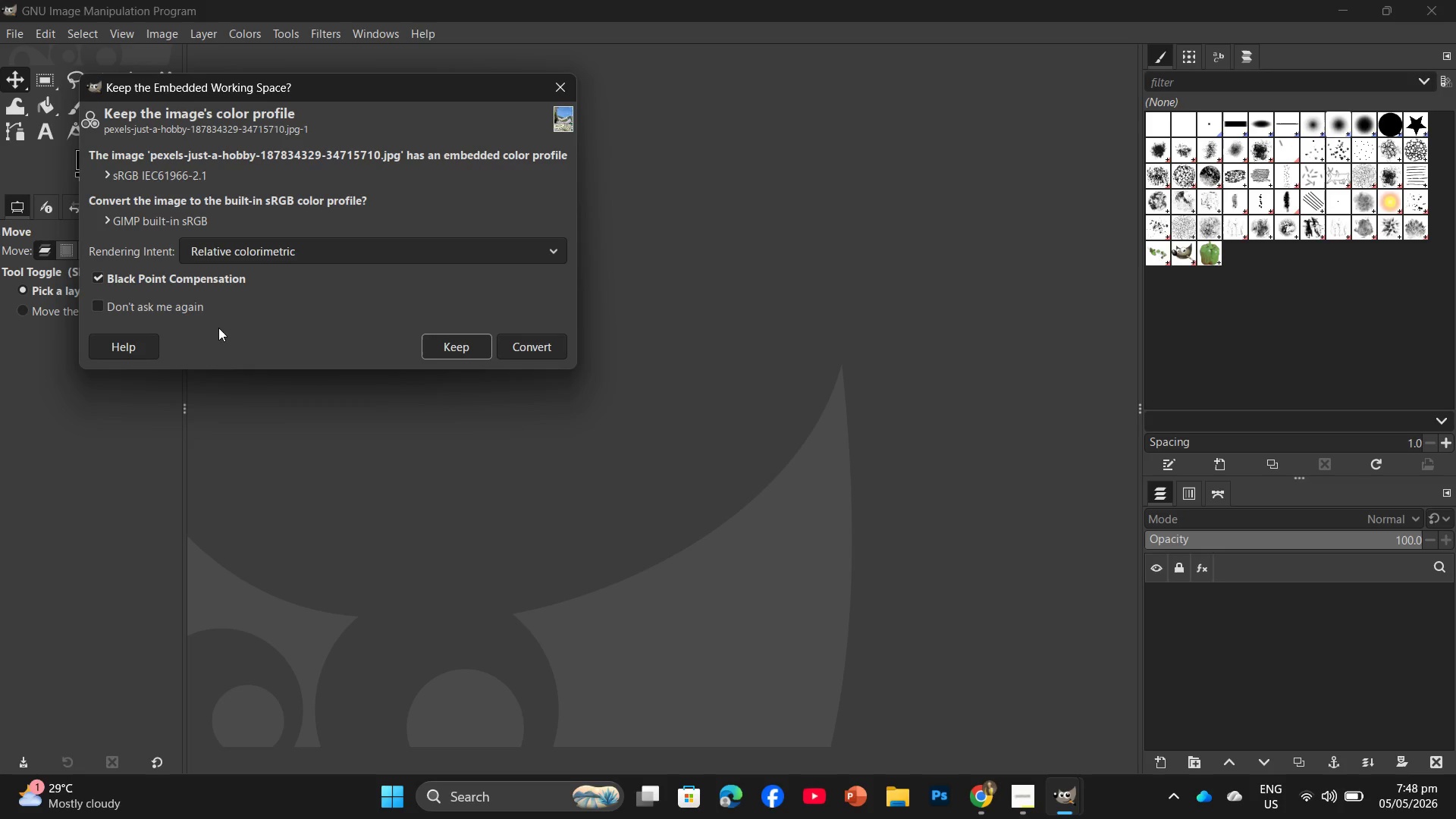 
left_click([106, 306])
 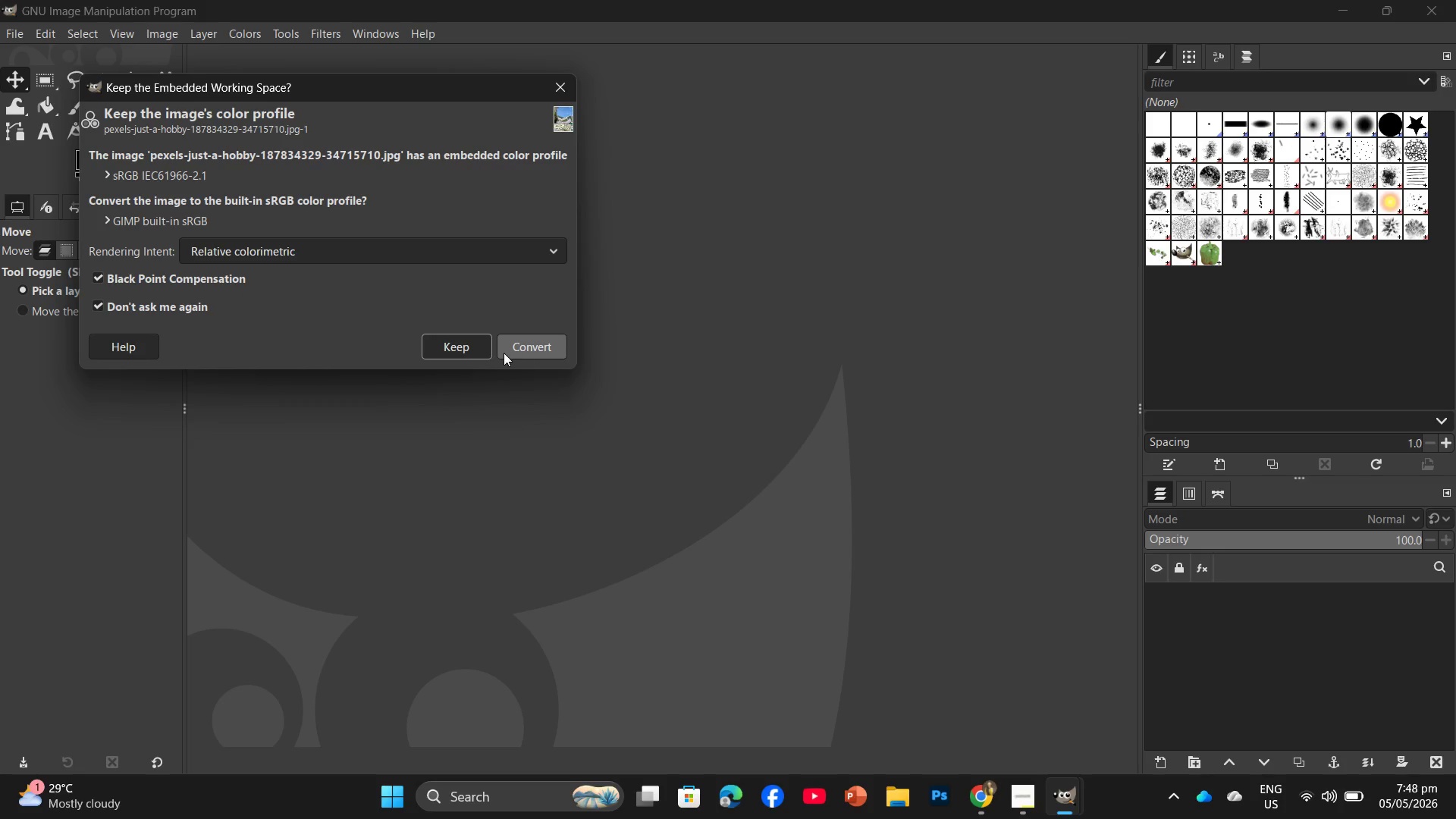 
left_click([448, 346])
 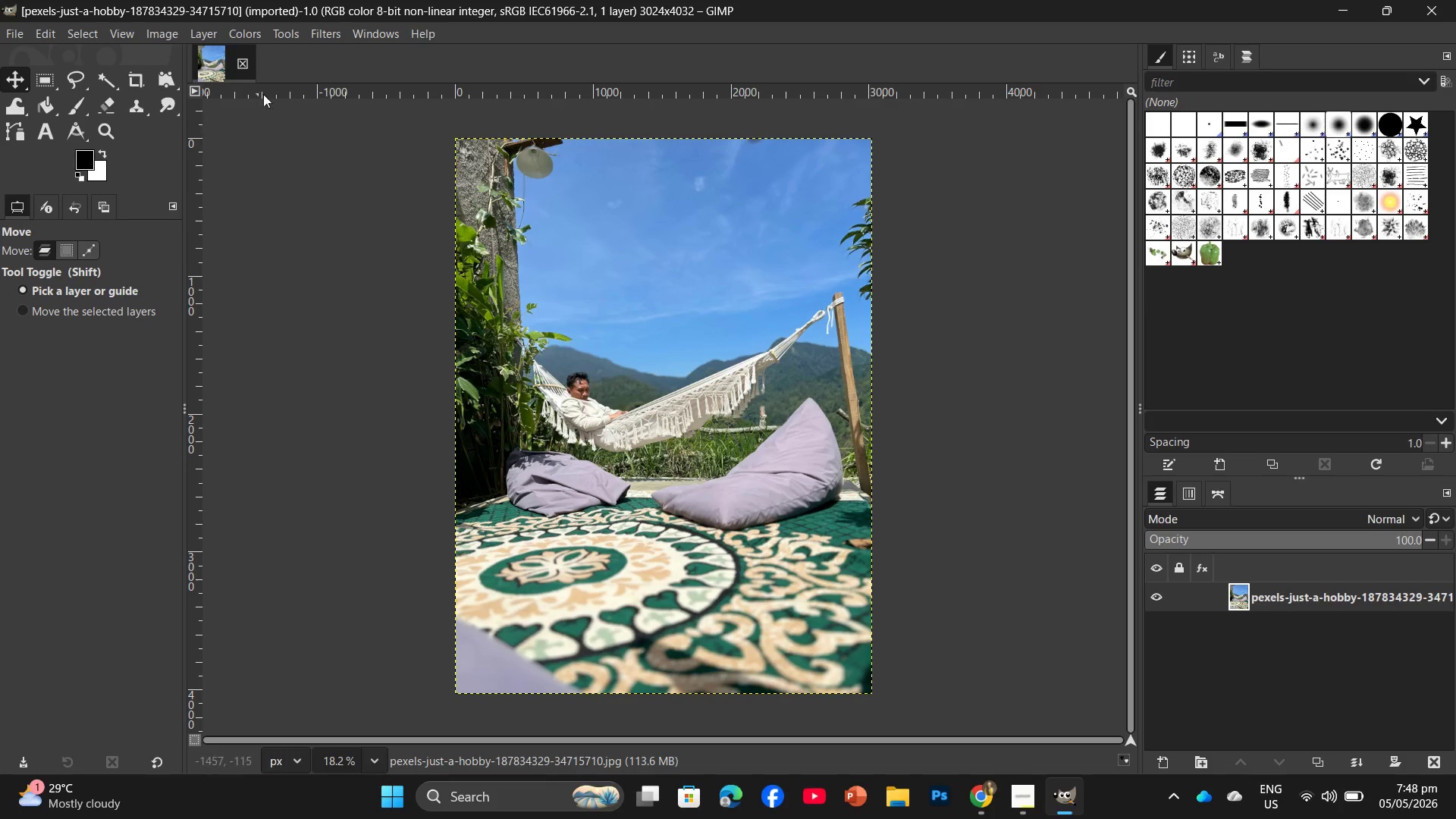 
mouse_move([345, 42])
 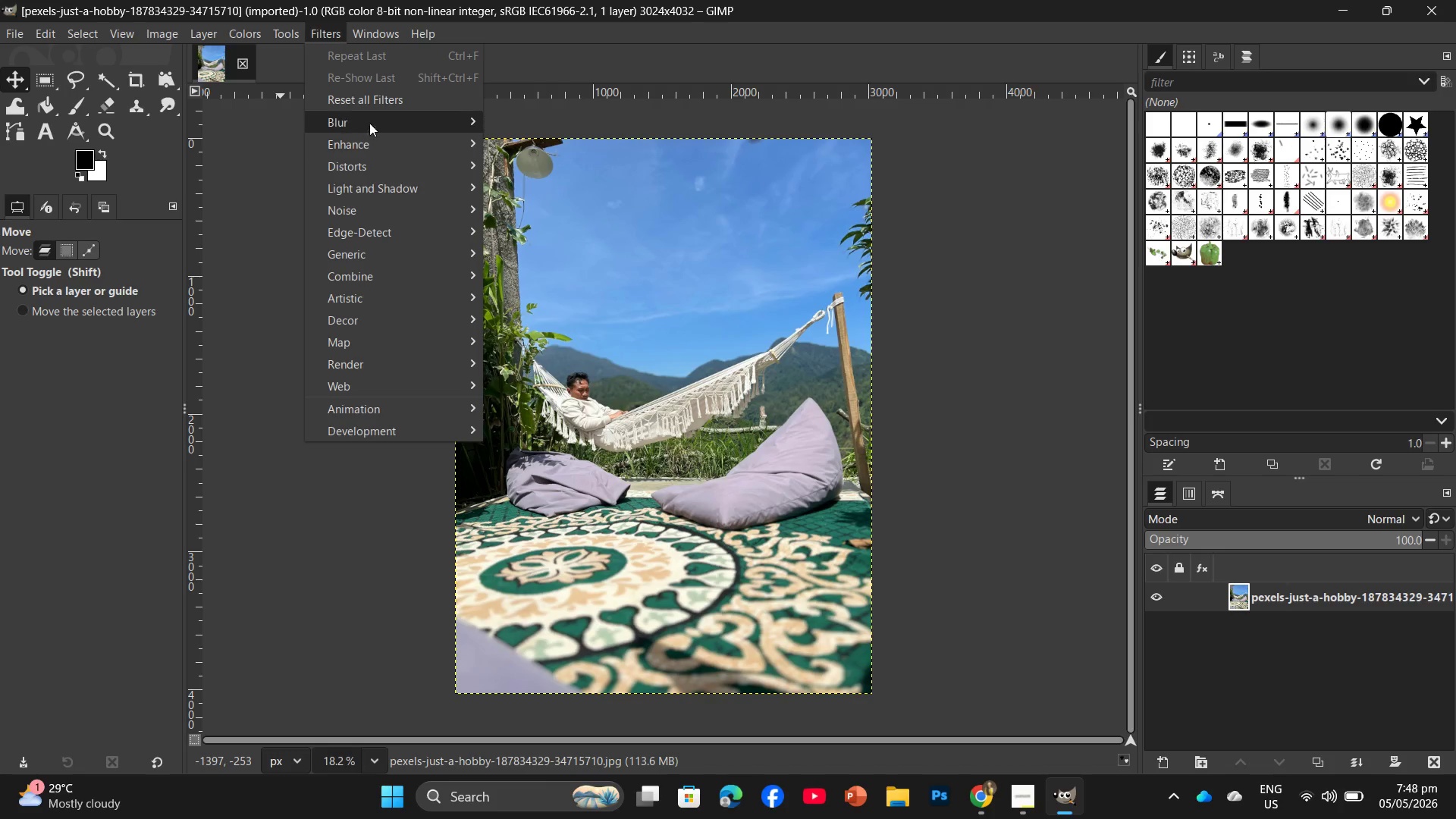 
left_click([375, 123])
 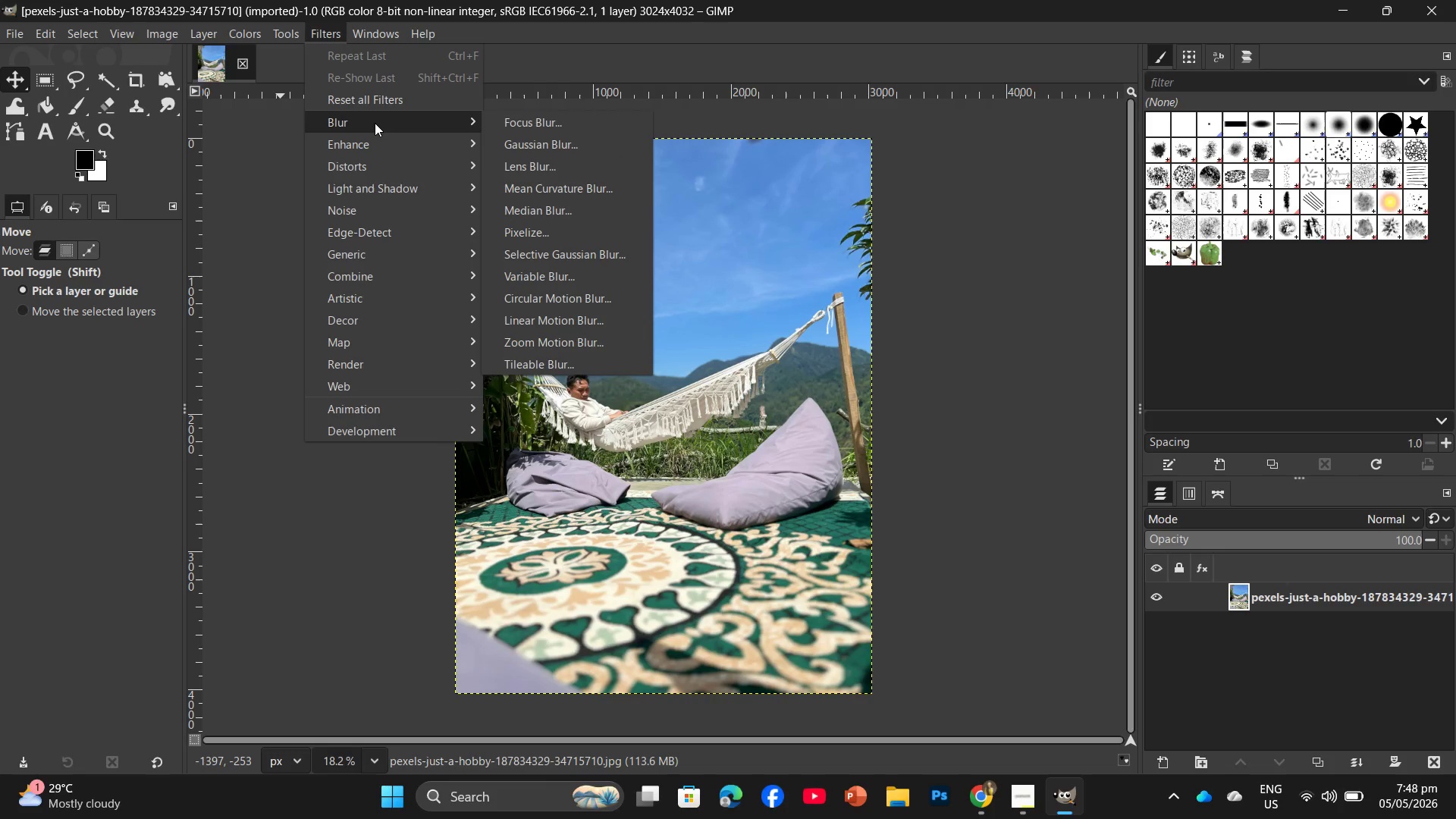 
mouse_move([392, 101])
 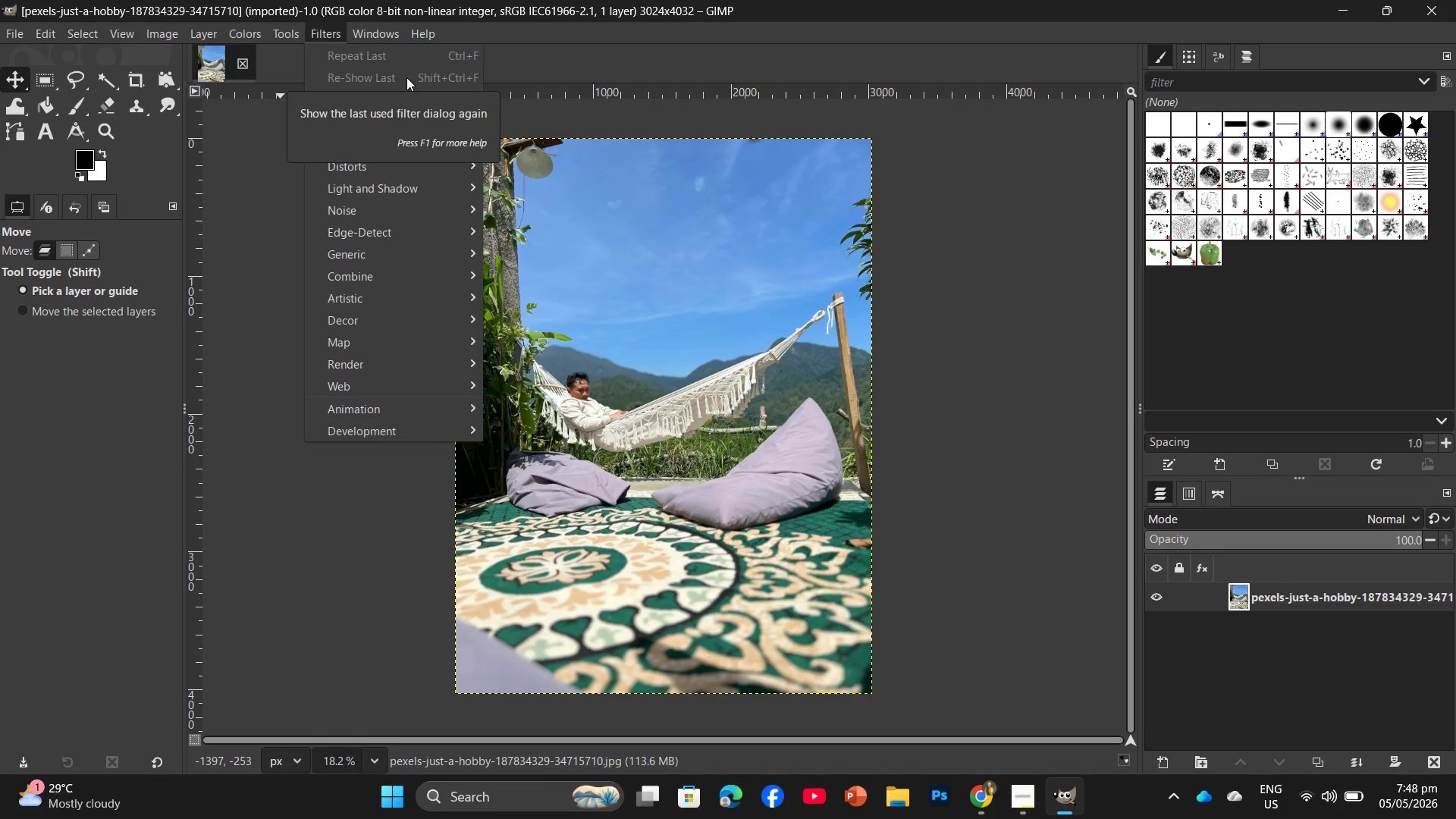 
wait(11.64)
 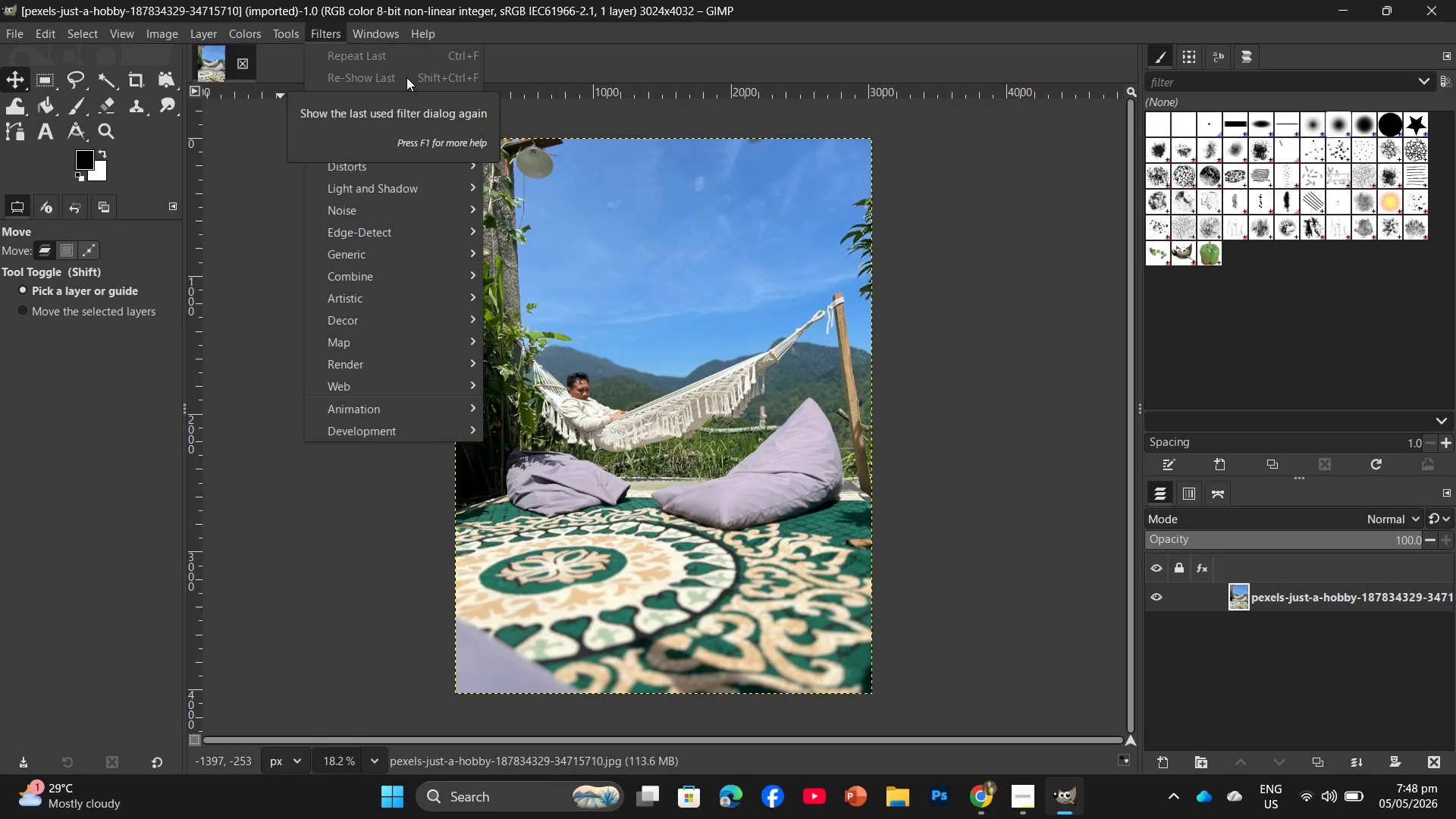 
mouse_move([449, 121])
 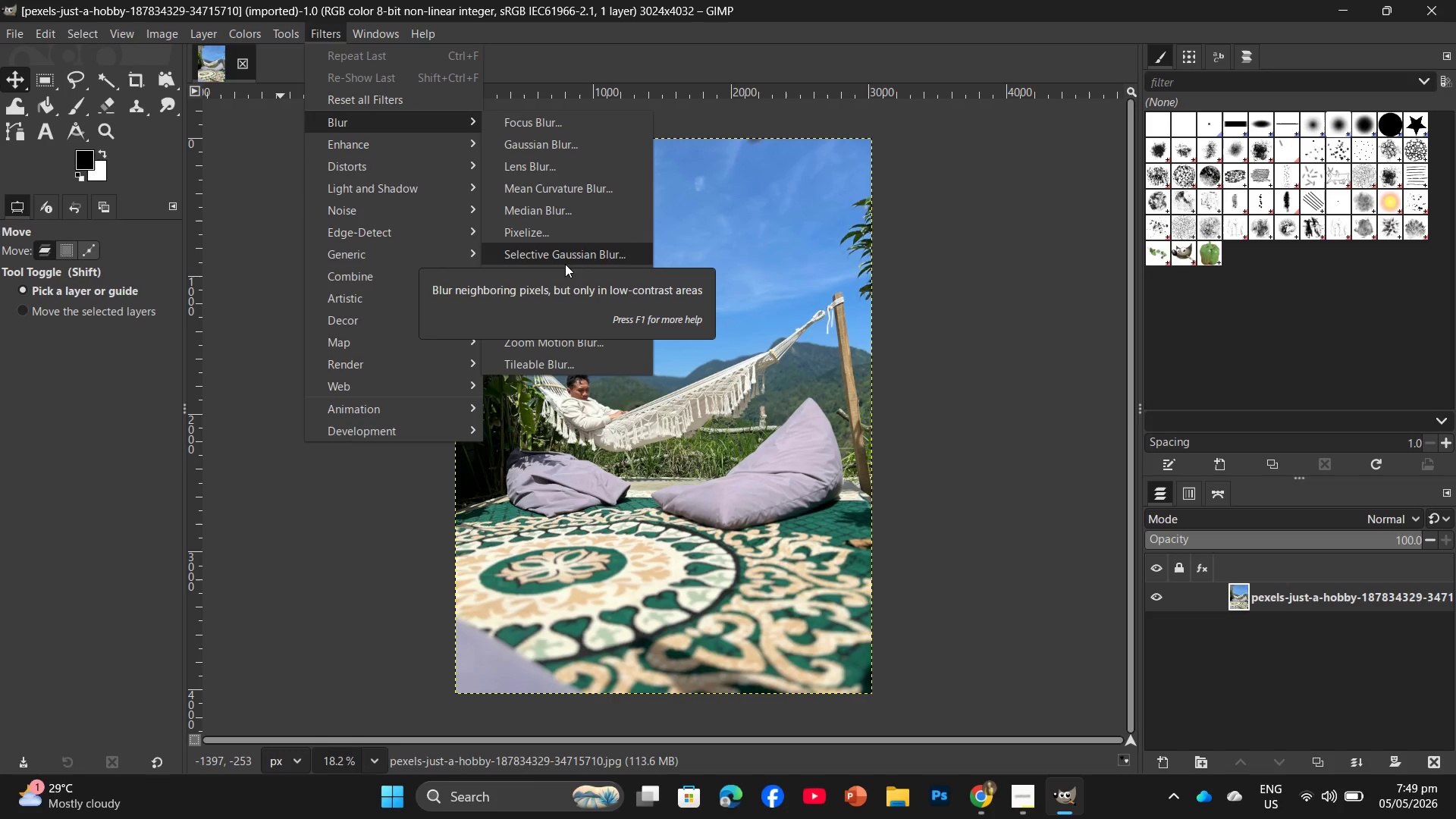 
left_click([566, 265])
 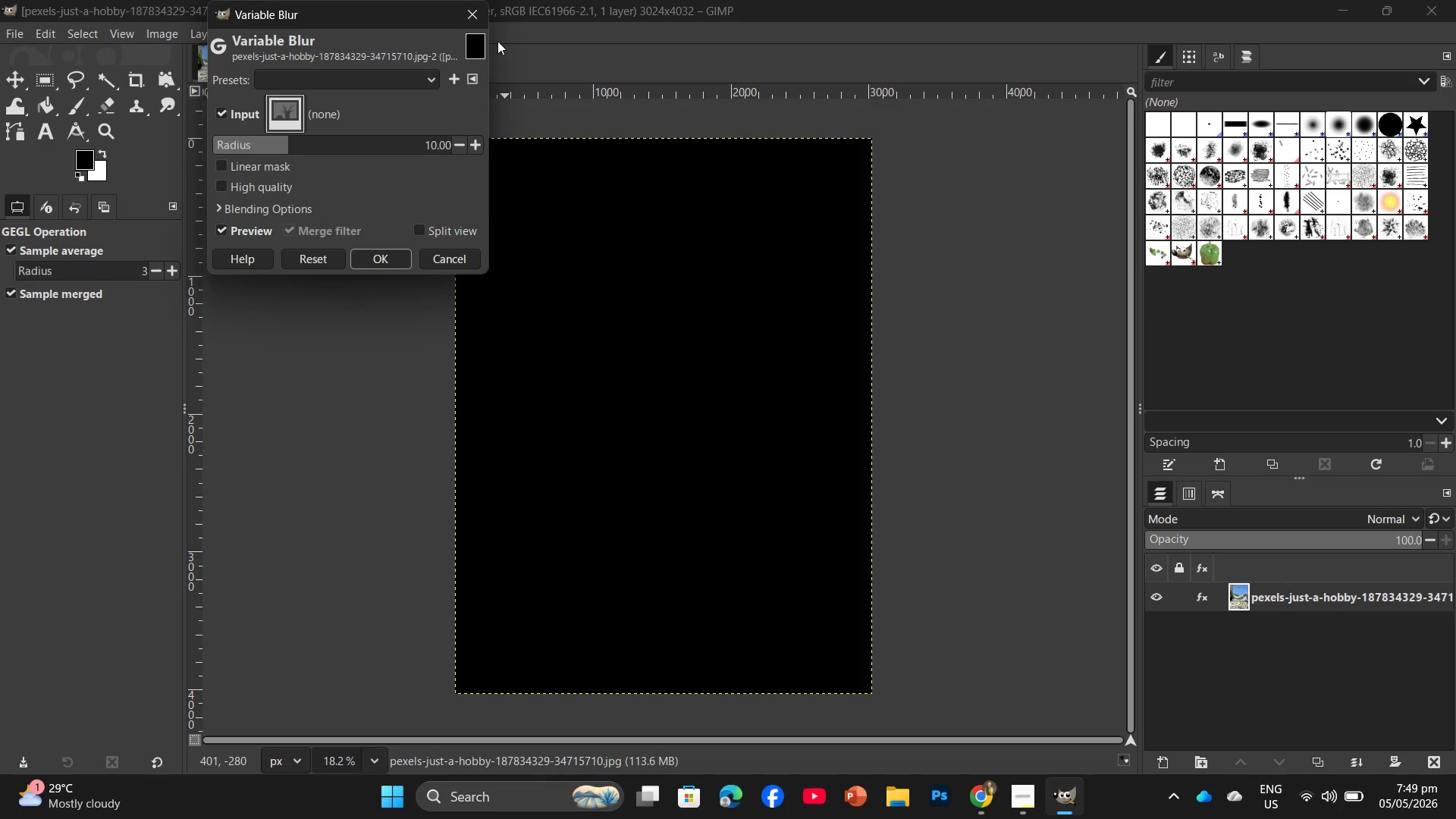 
left_click([474, 17])
 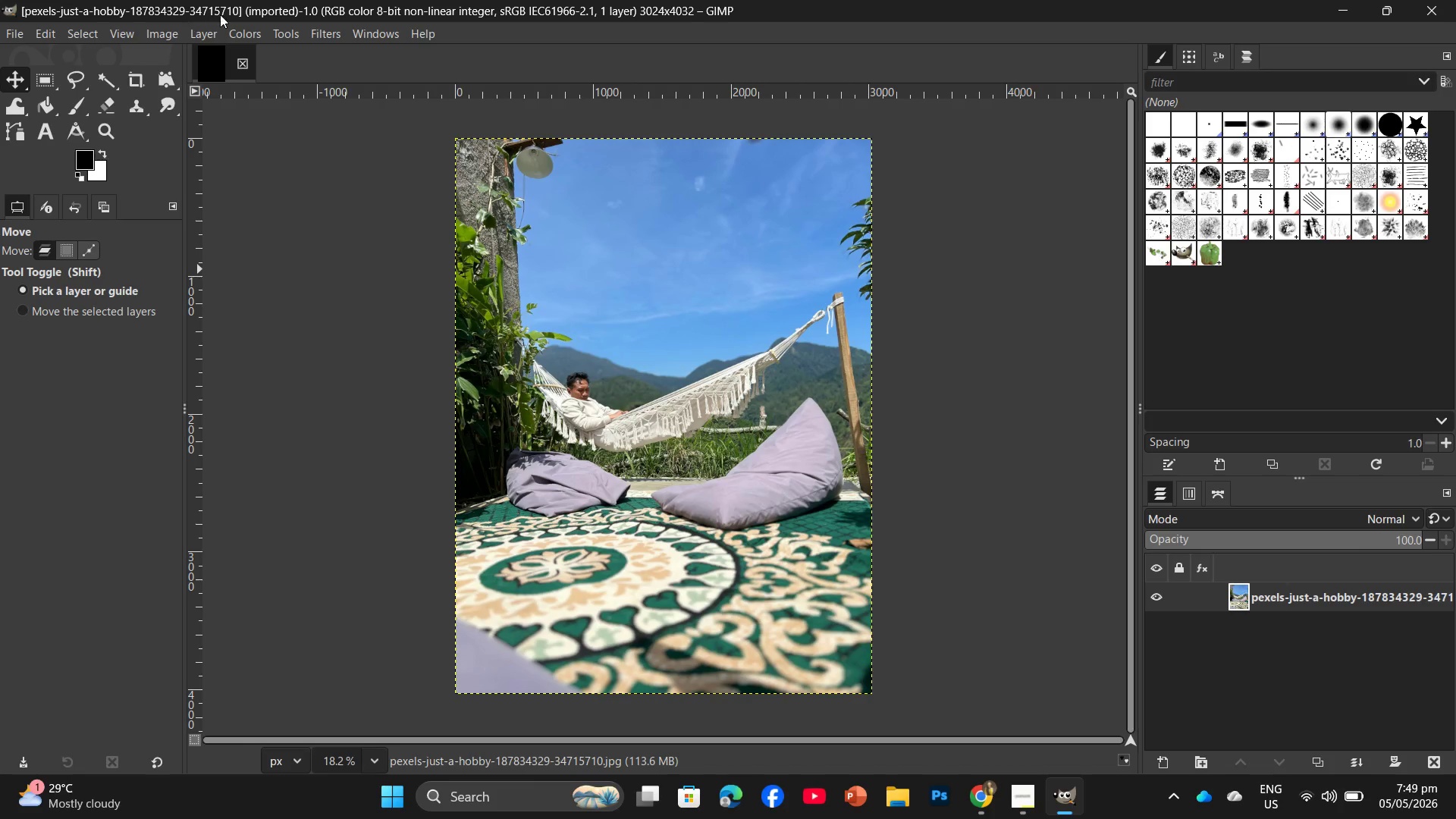 
left_click([328, 32])
 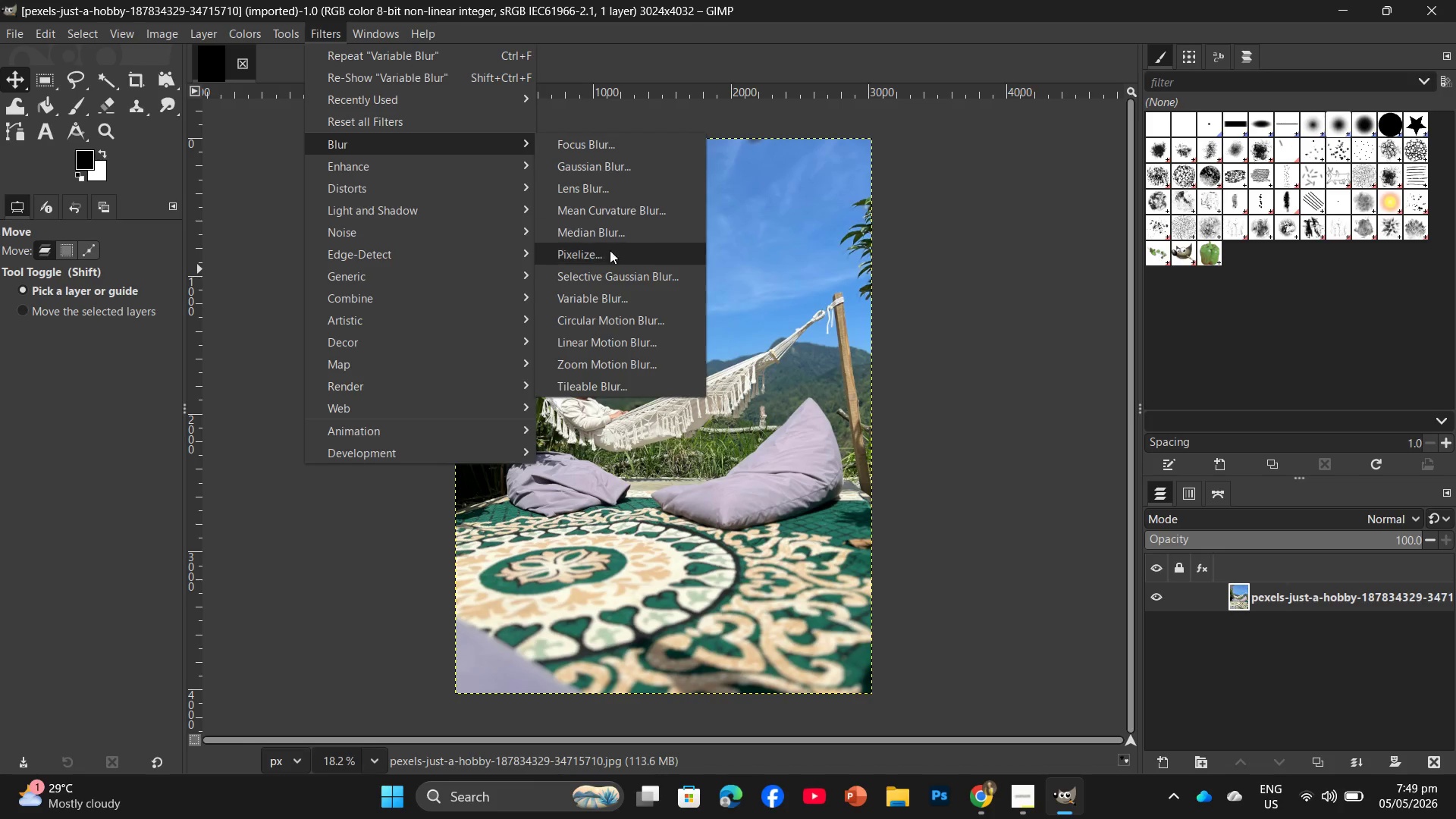 
left_click([609, 275])
 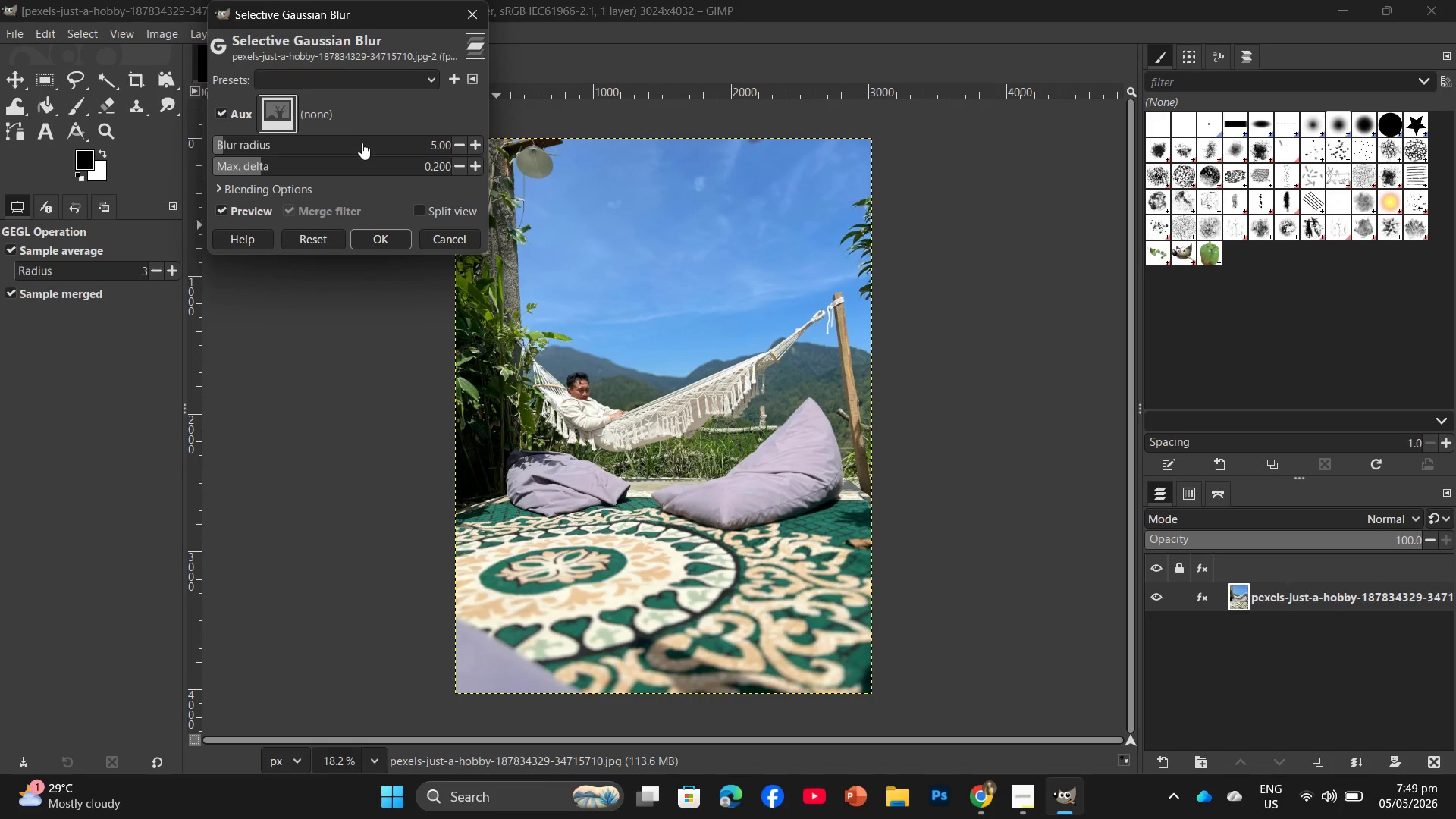 
mouse_move([365, 146])
 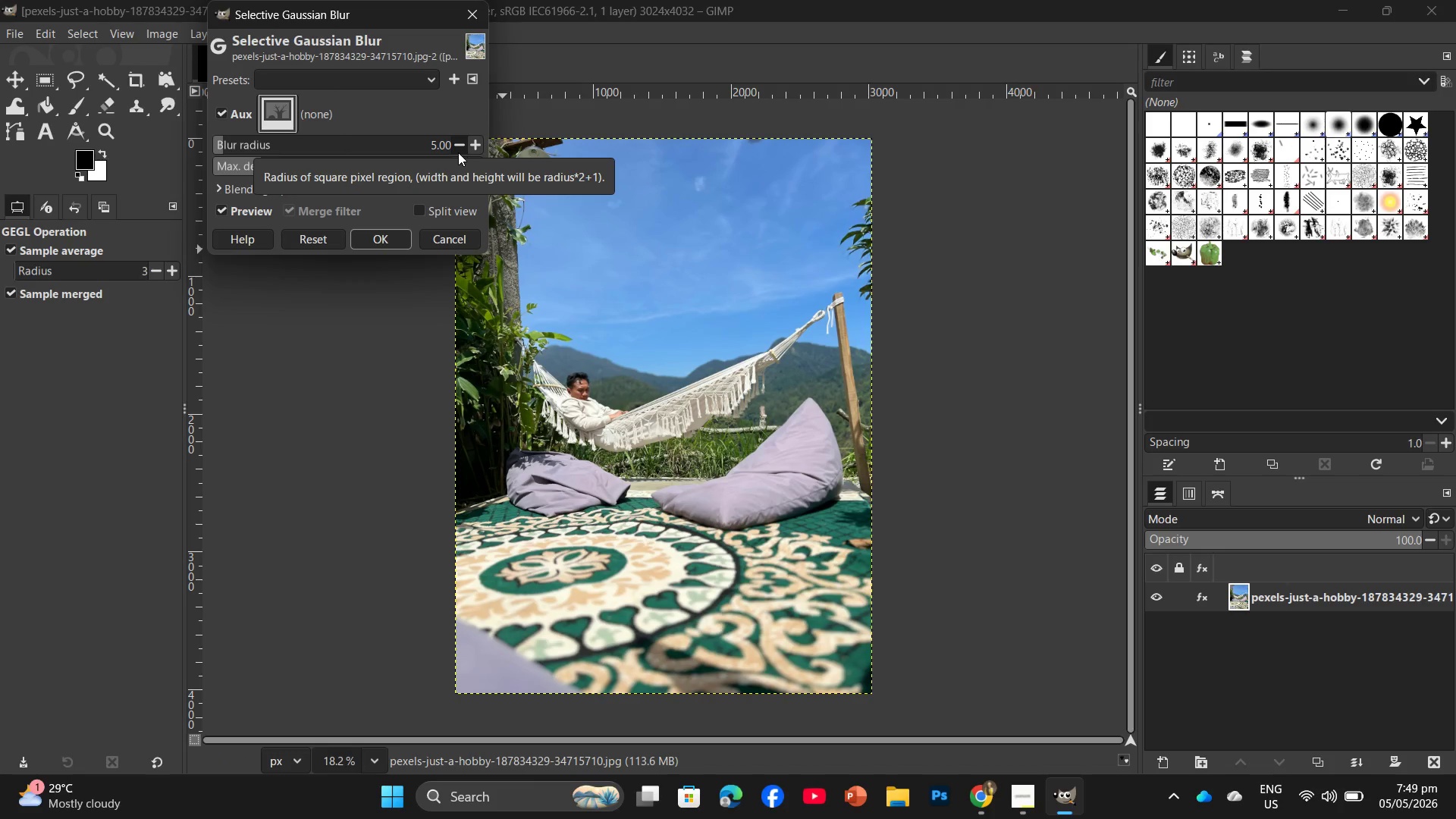 
wait(30.62)
 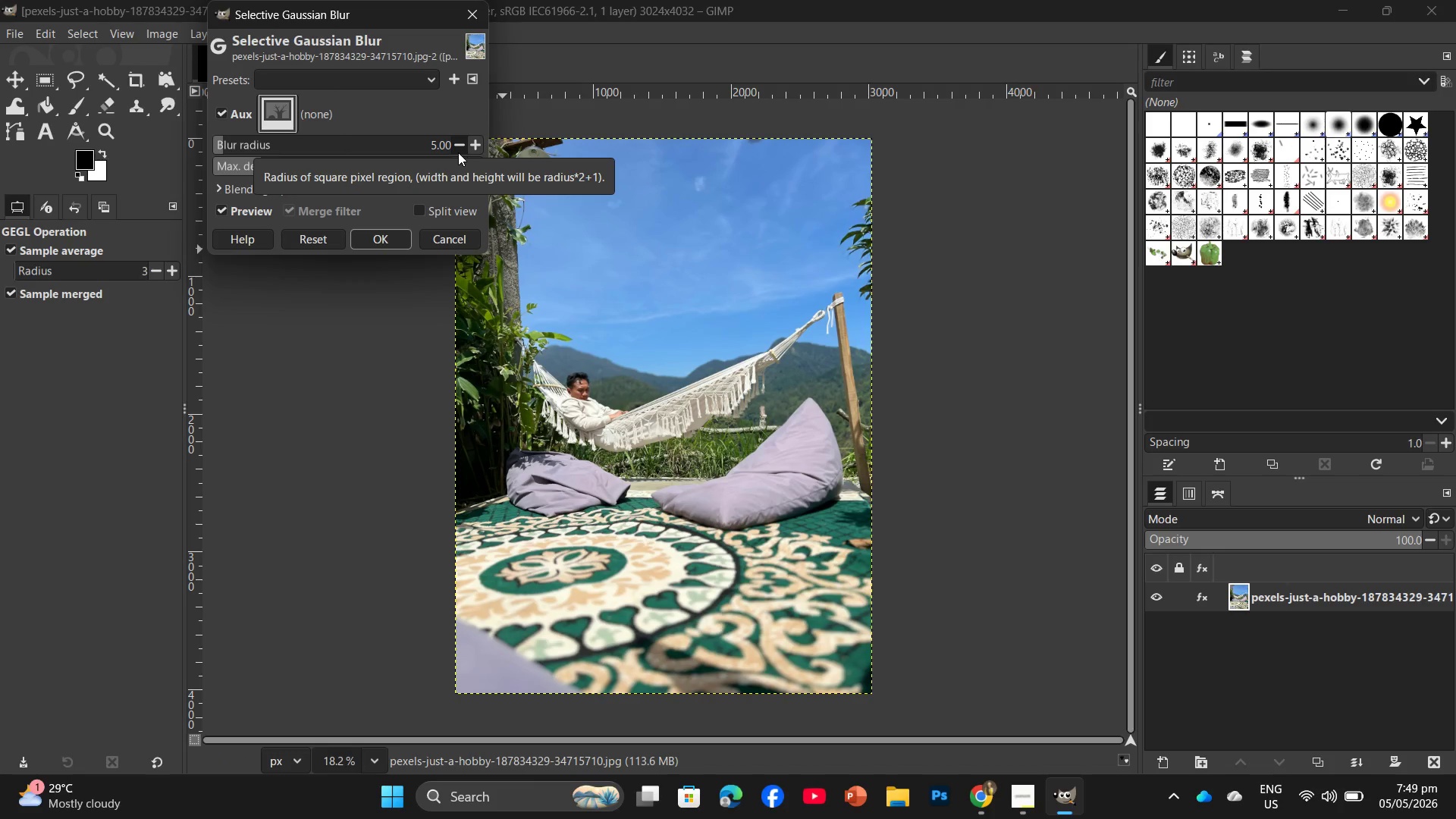 
double_click([463, 144])
 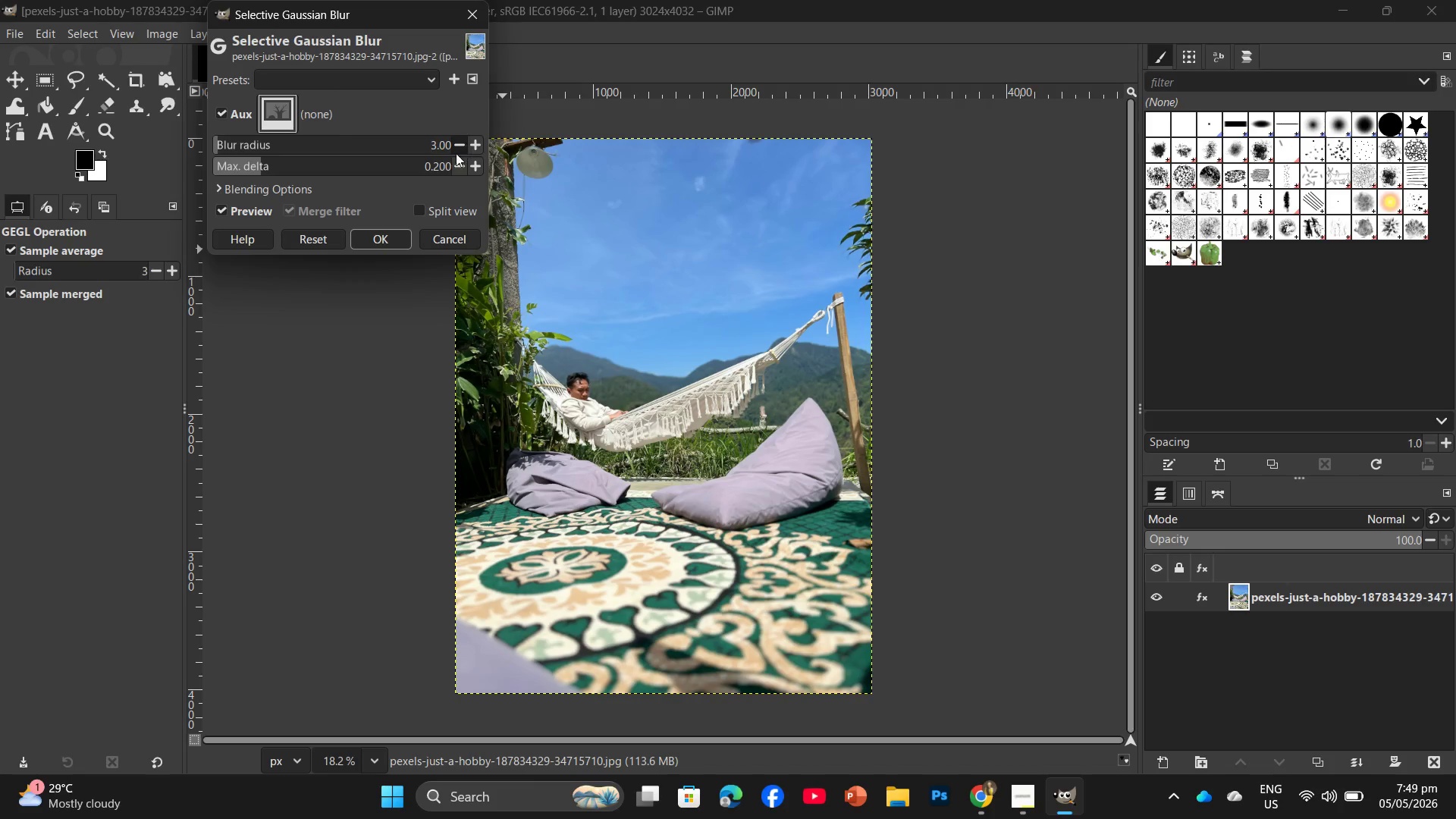 
mouse_move([438, 167])
 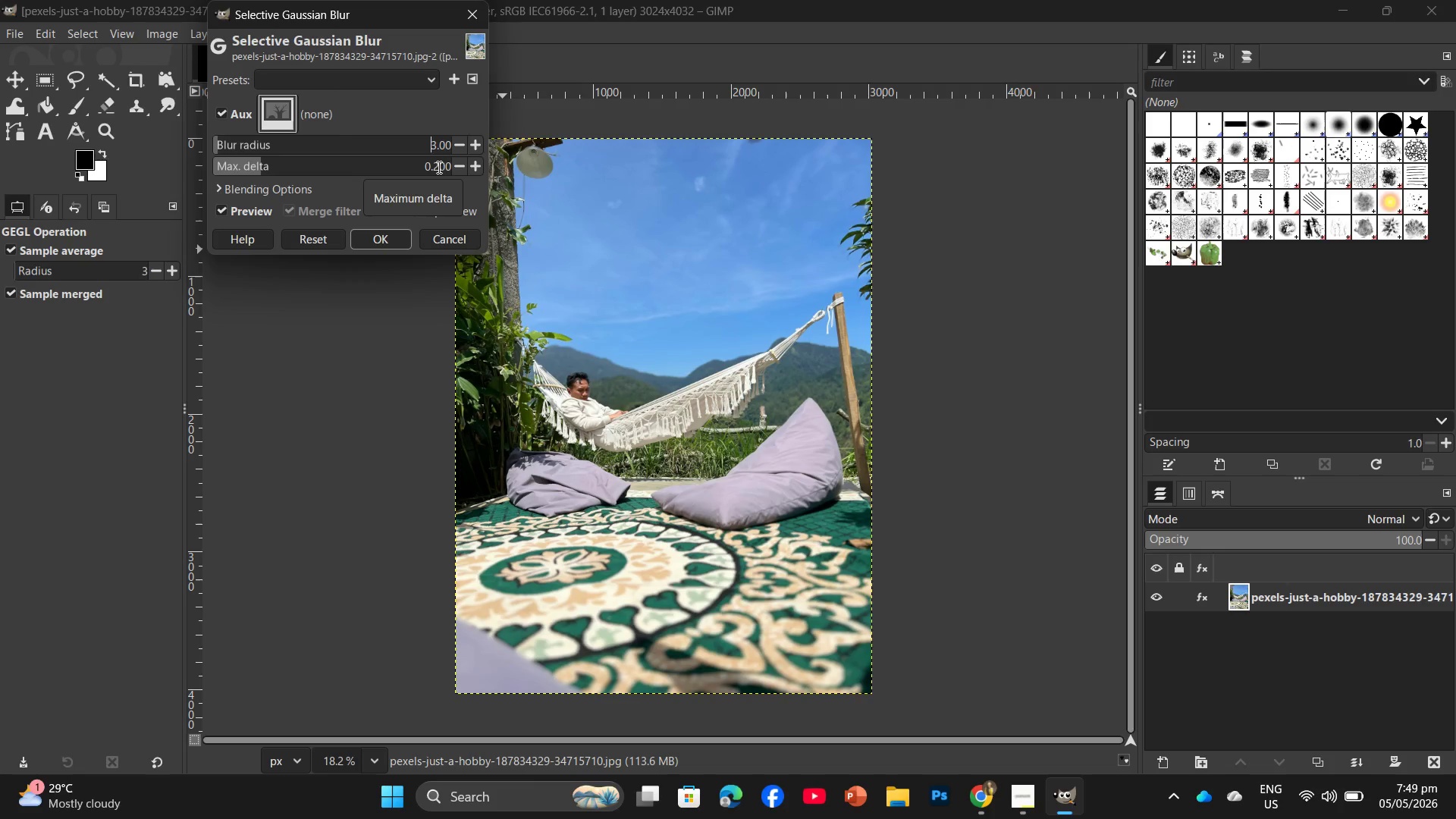 
left_click([438, 167])
 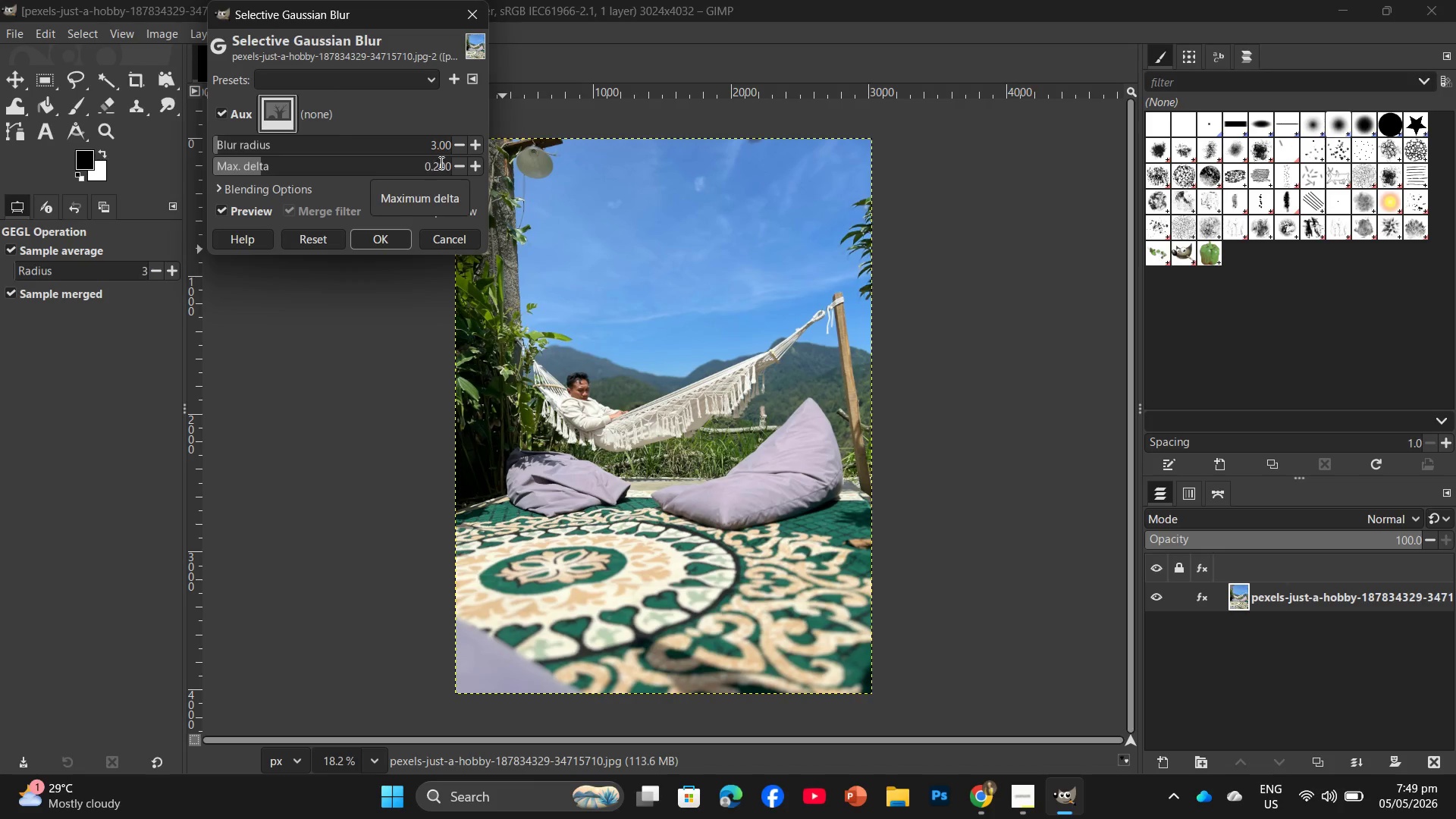 
left_click([463, 161])
 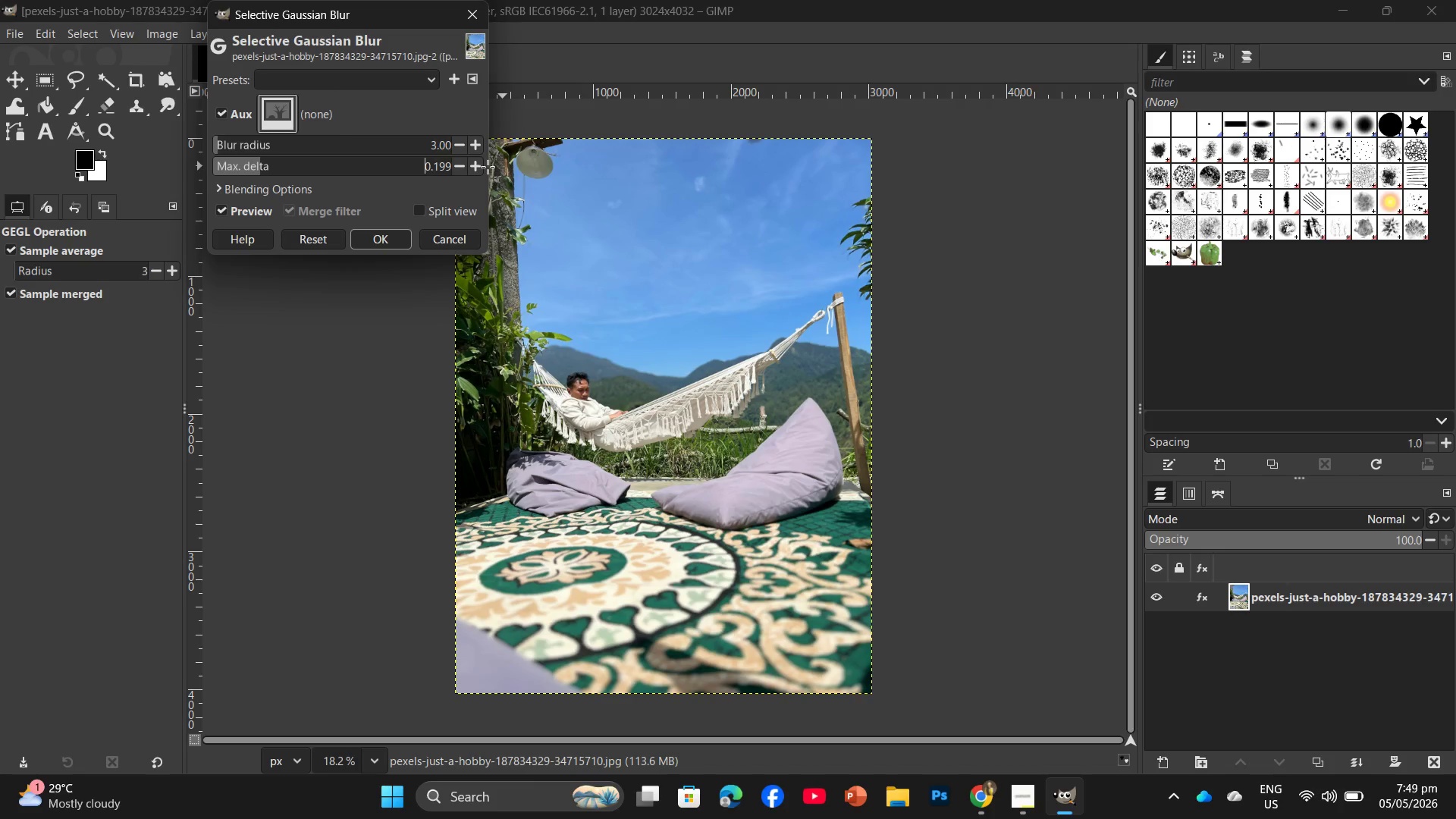 
left_click([488, 167])
 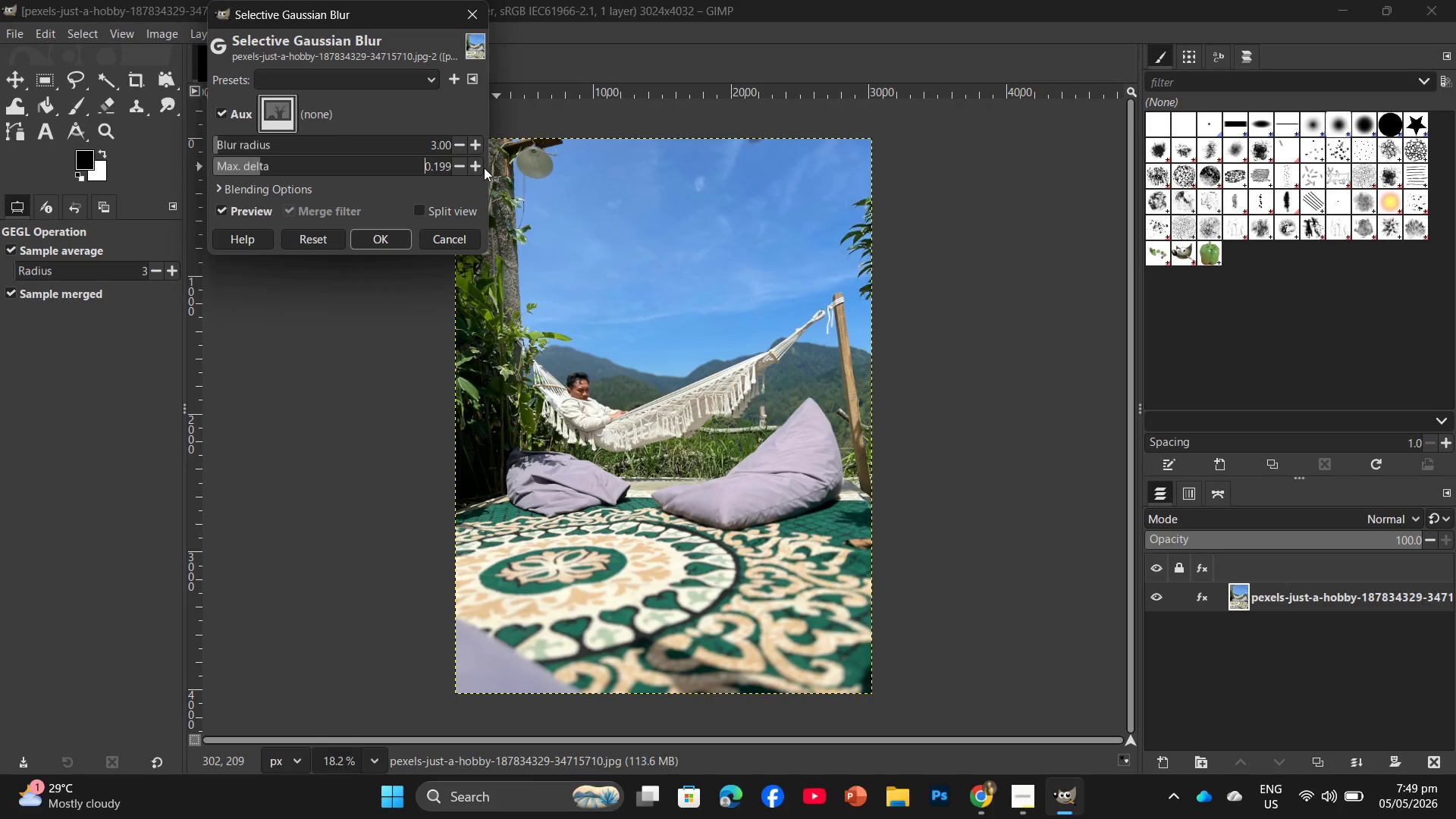 
left_click([474, 168])
 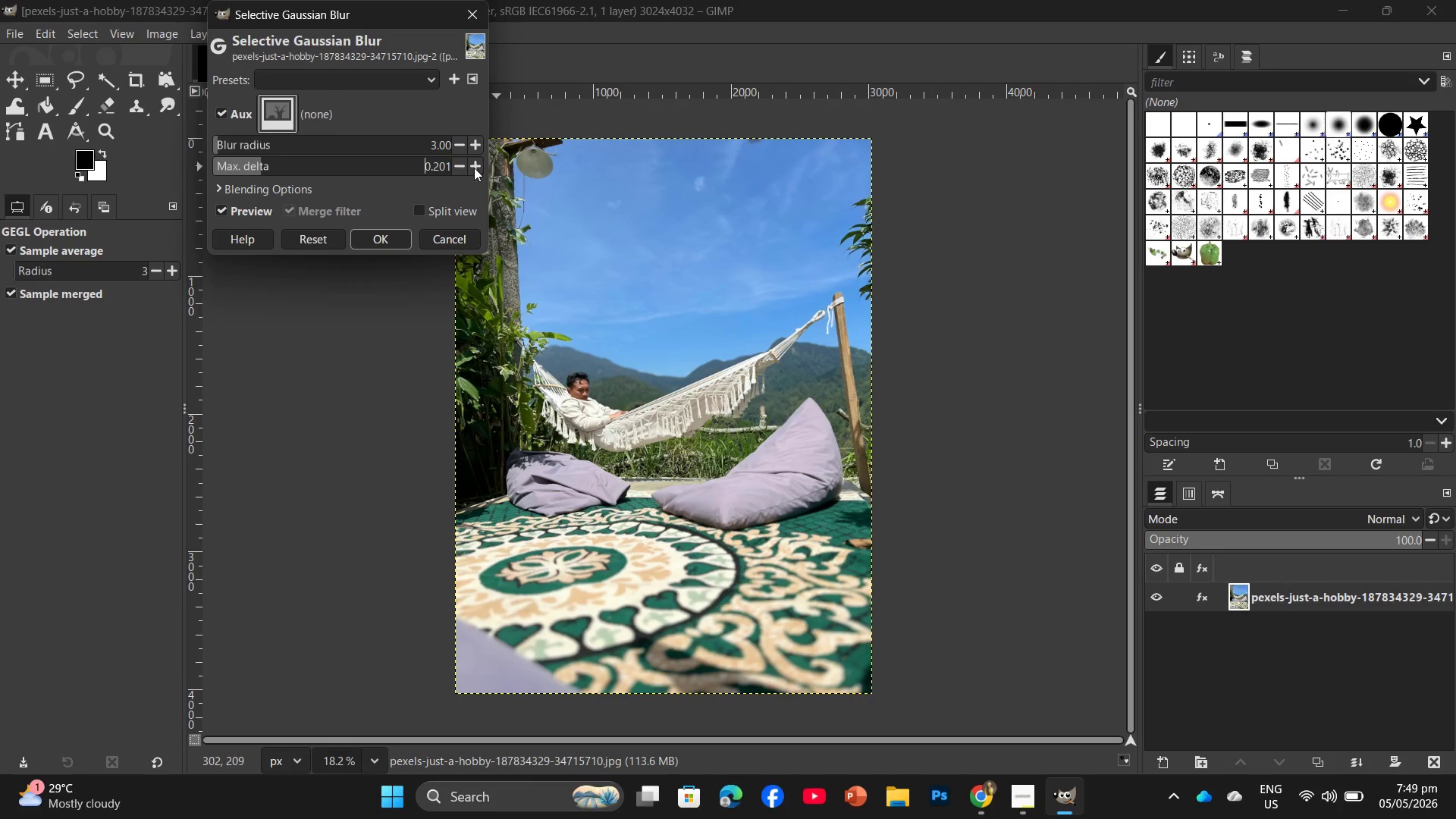 
double_click([474, 168])
 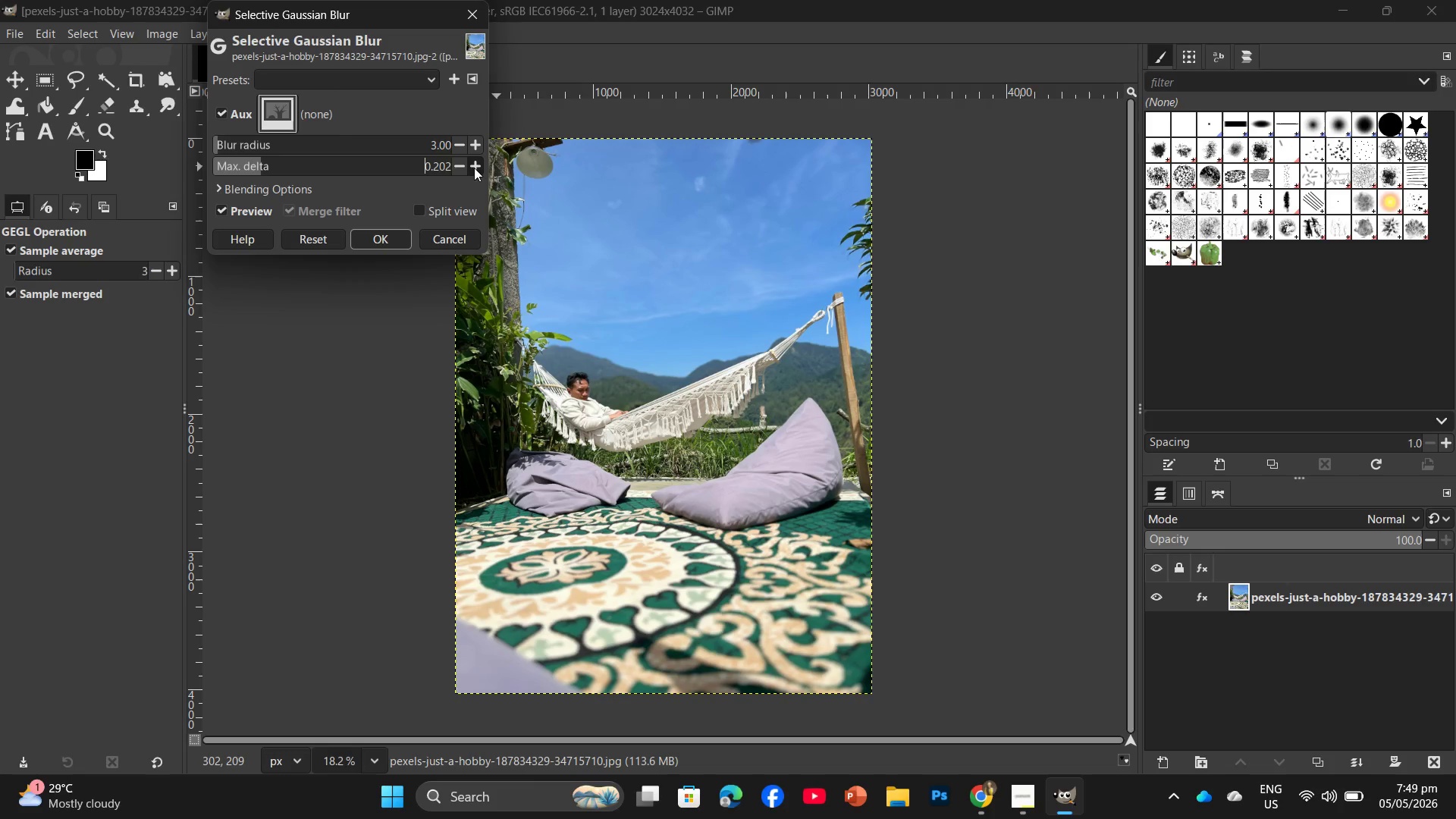 
left_click([474, 168])
 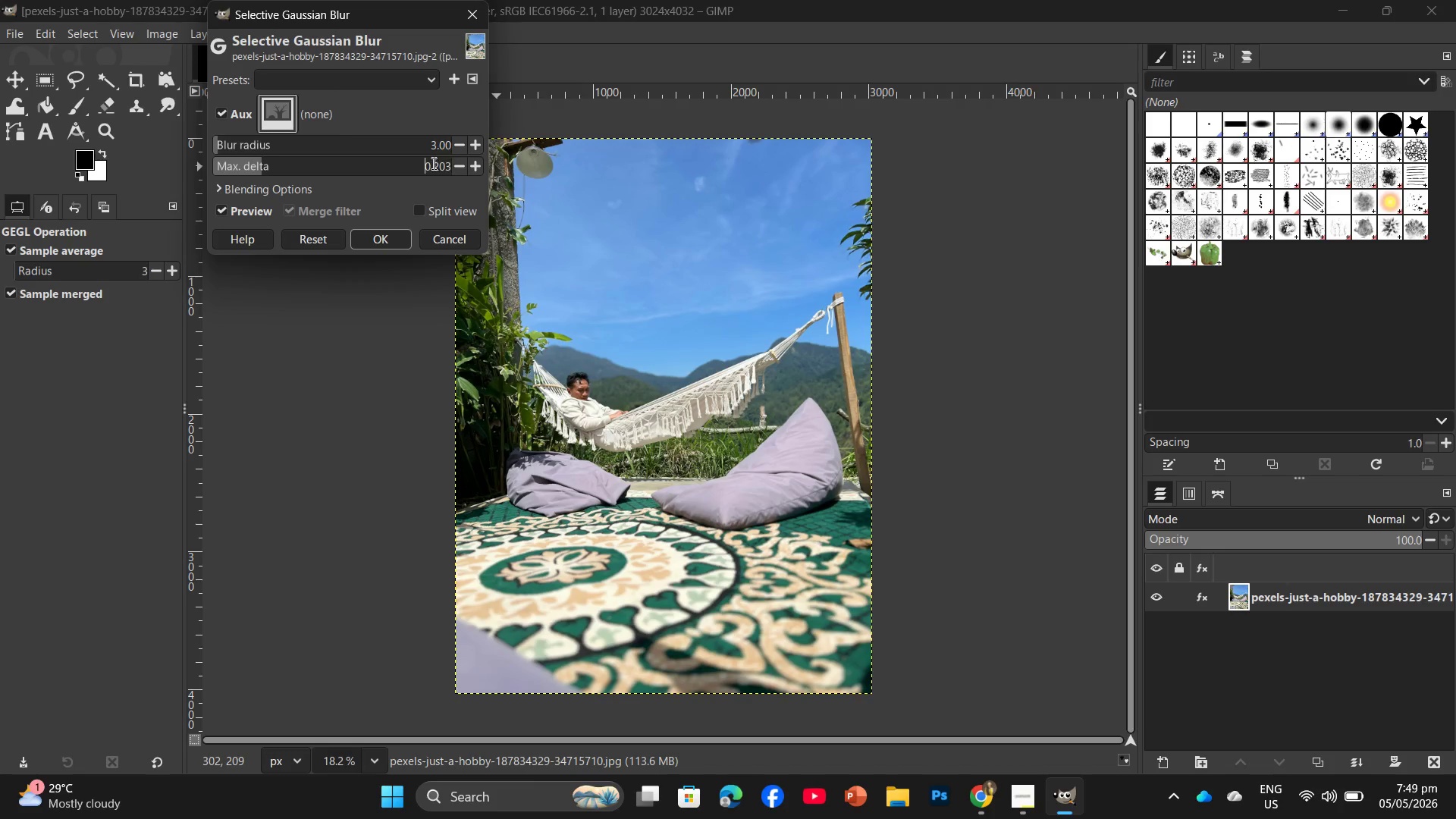 
left_click_drag(start_coordinate=[424, 162], to_coordinate=[449, 162])
 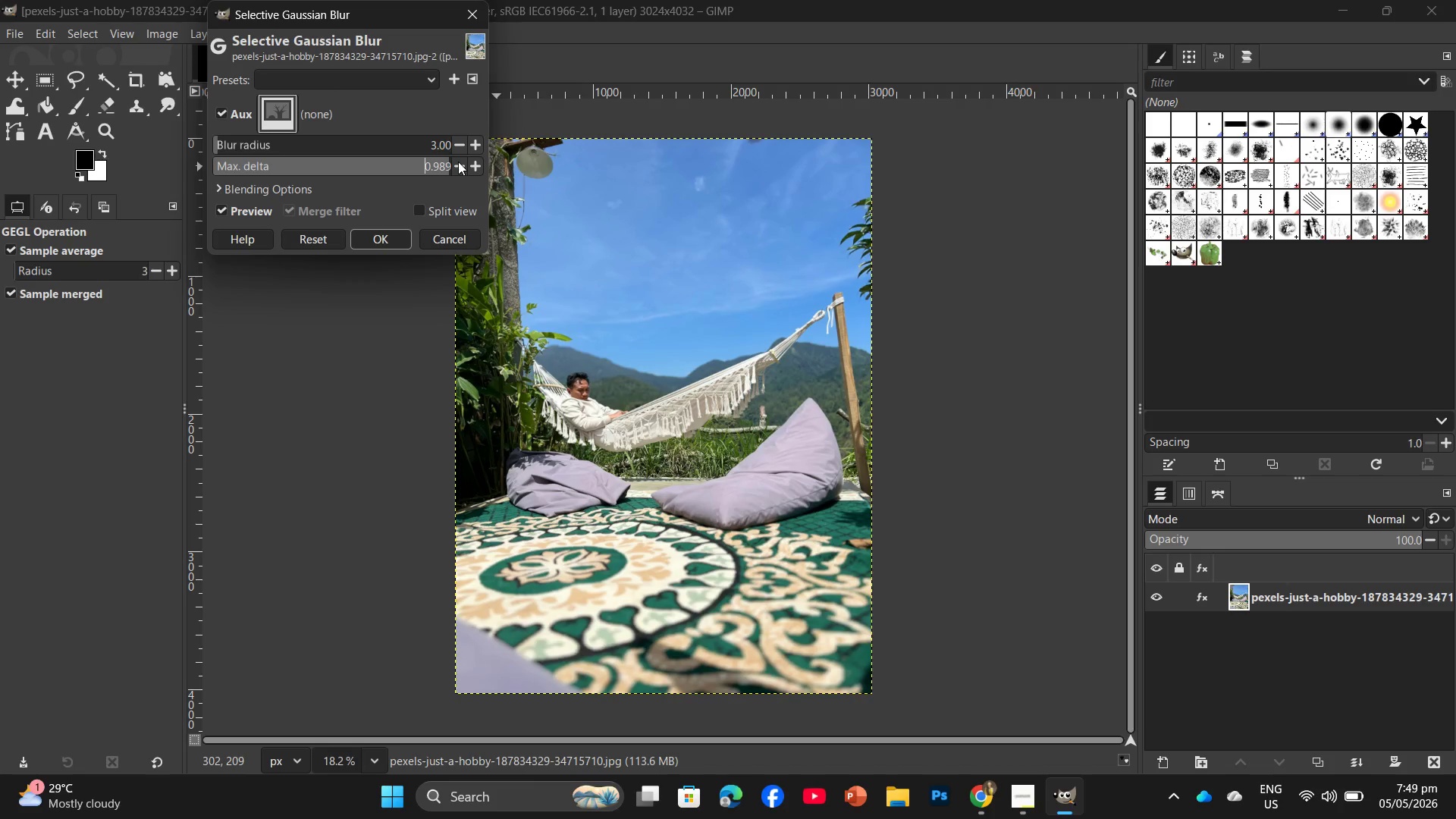 
double_click([467, 163])
 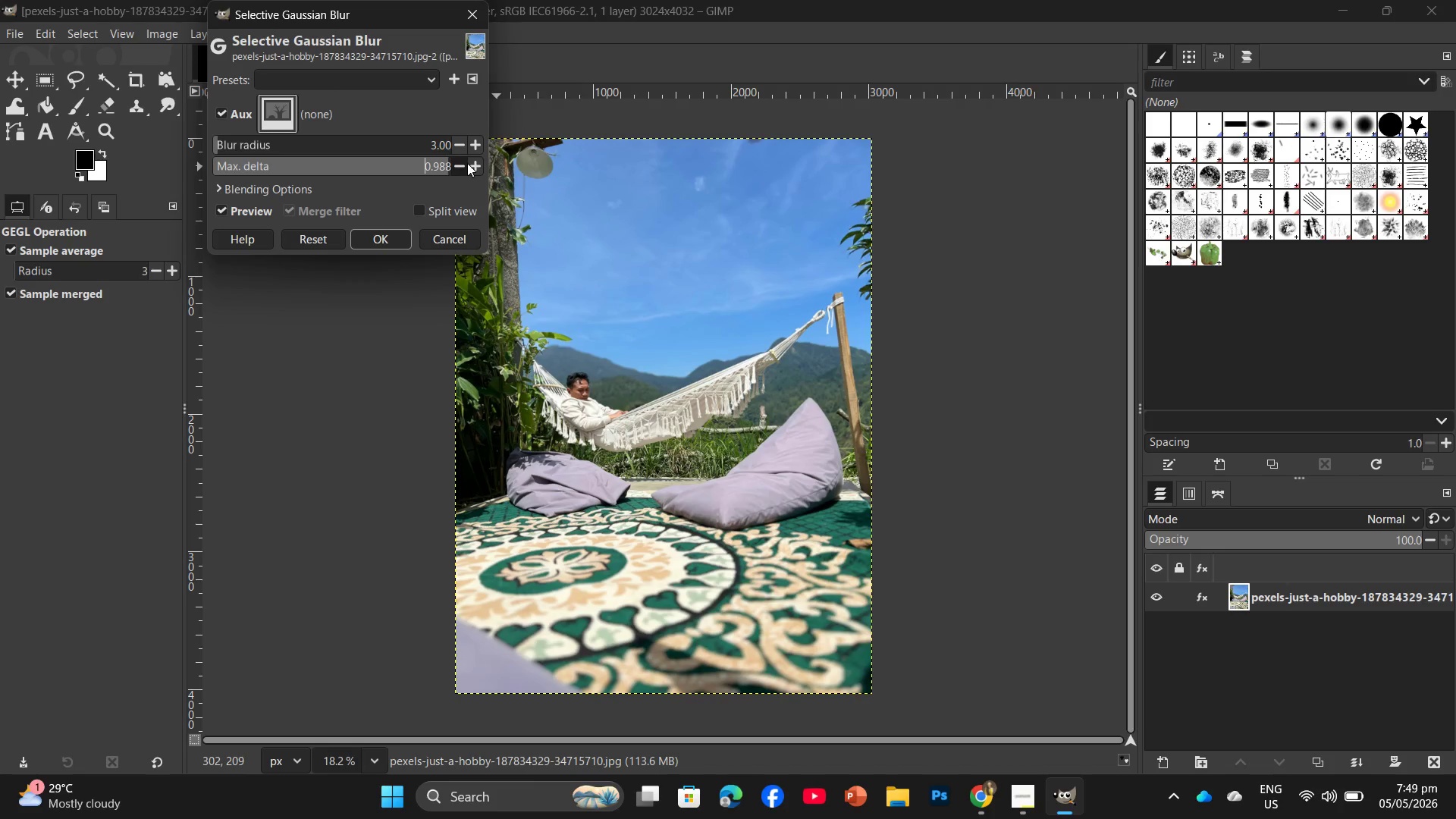 
triple_click([467, 163])
 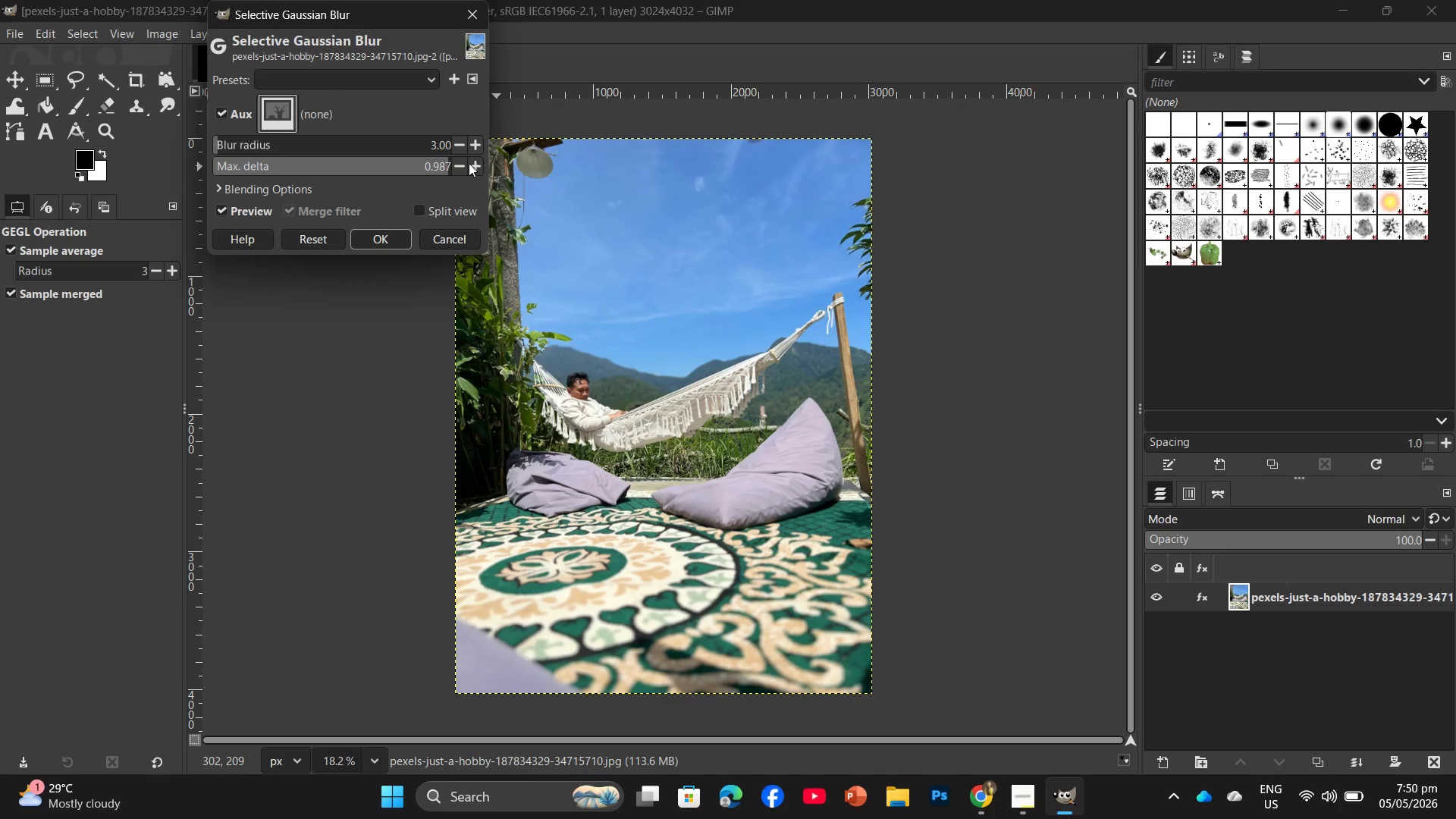 
triple_click([469, 163])
 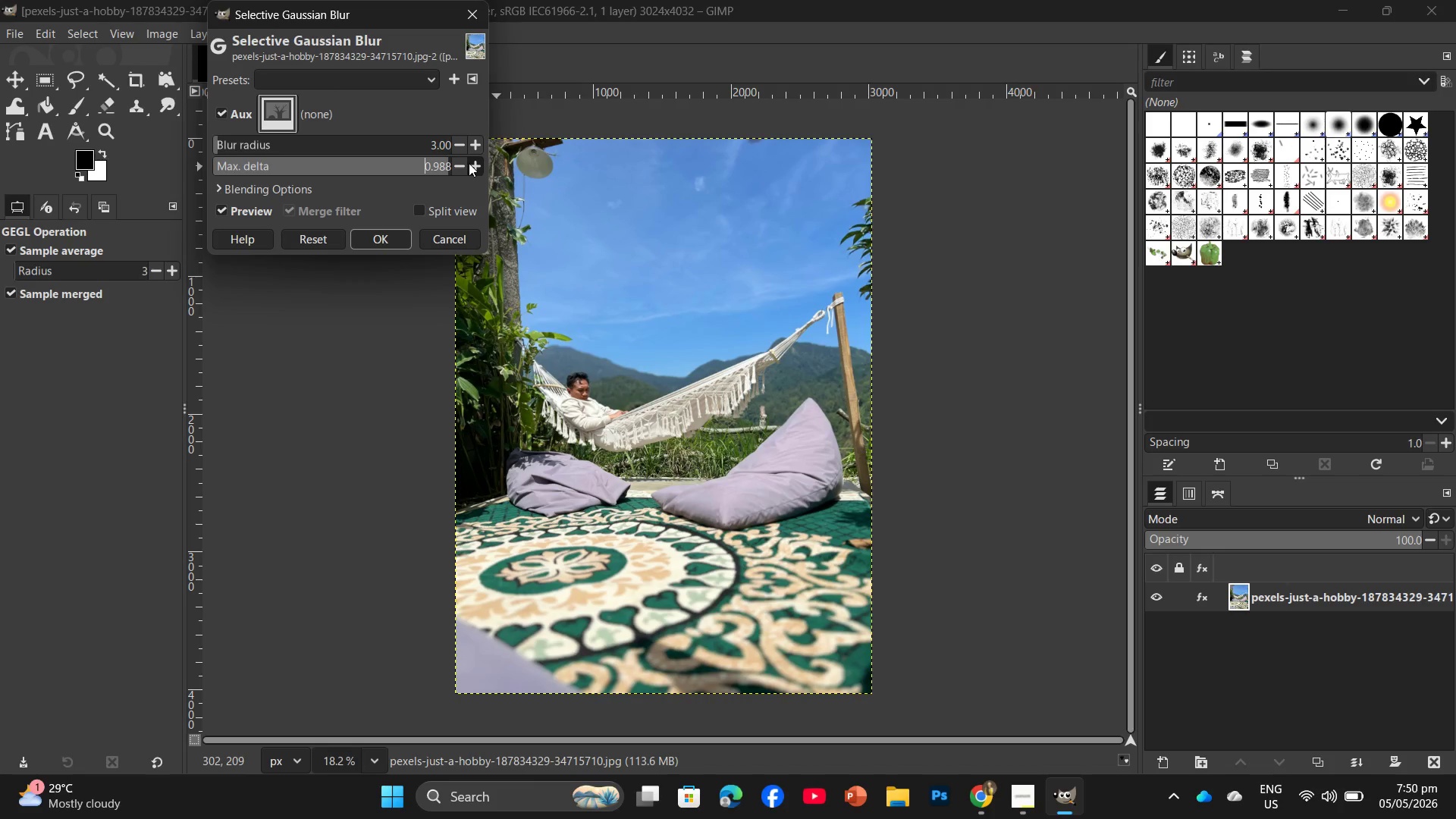 
triple_click([469, 163])
 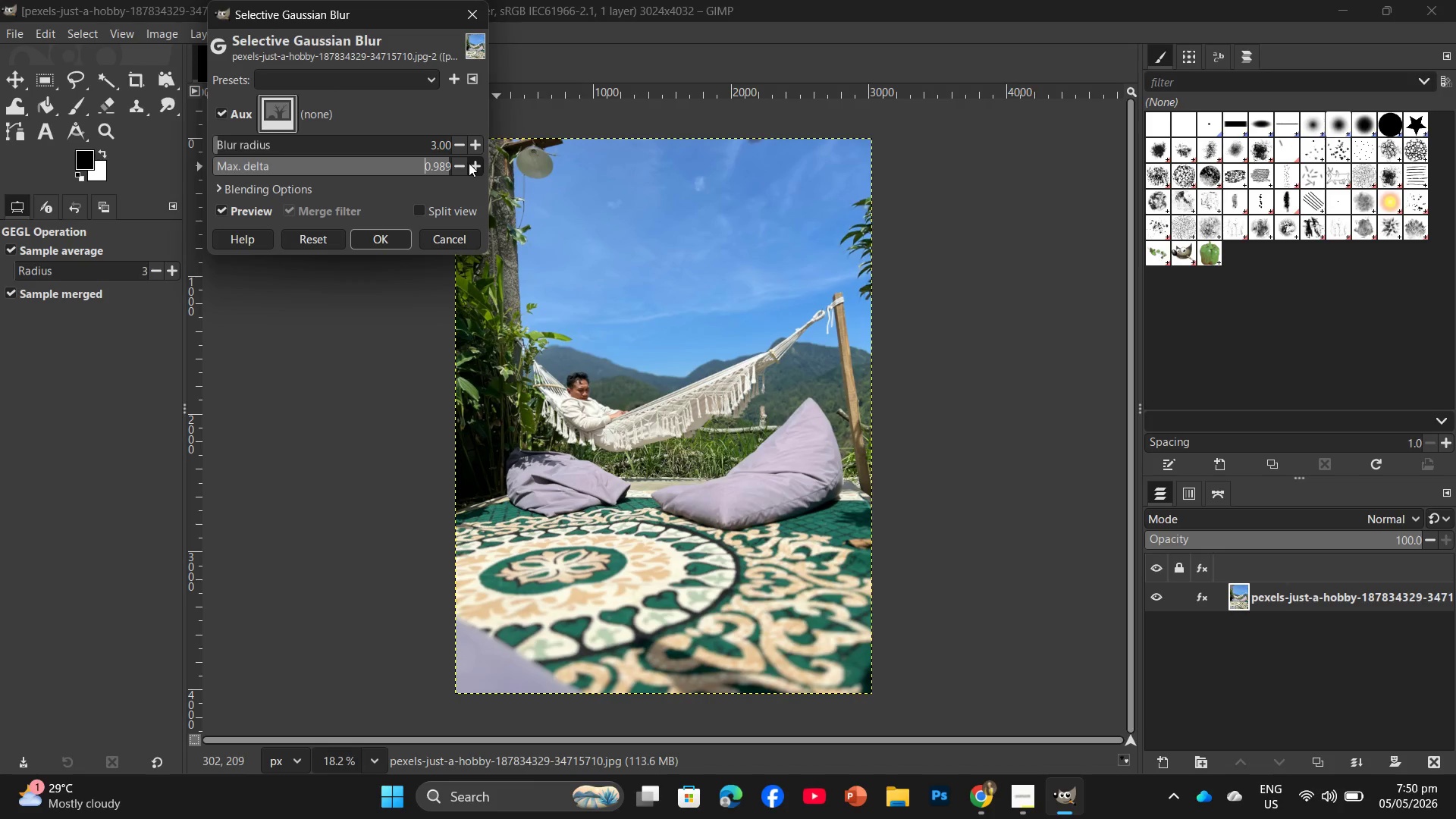 
triple_click([469, 163])
 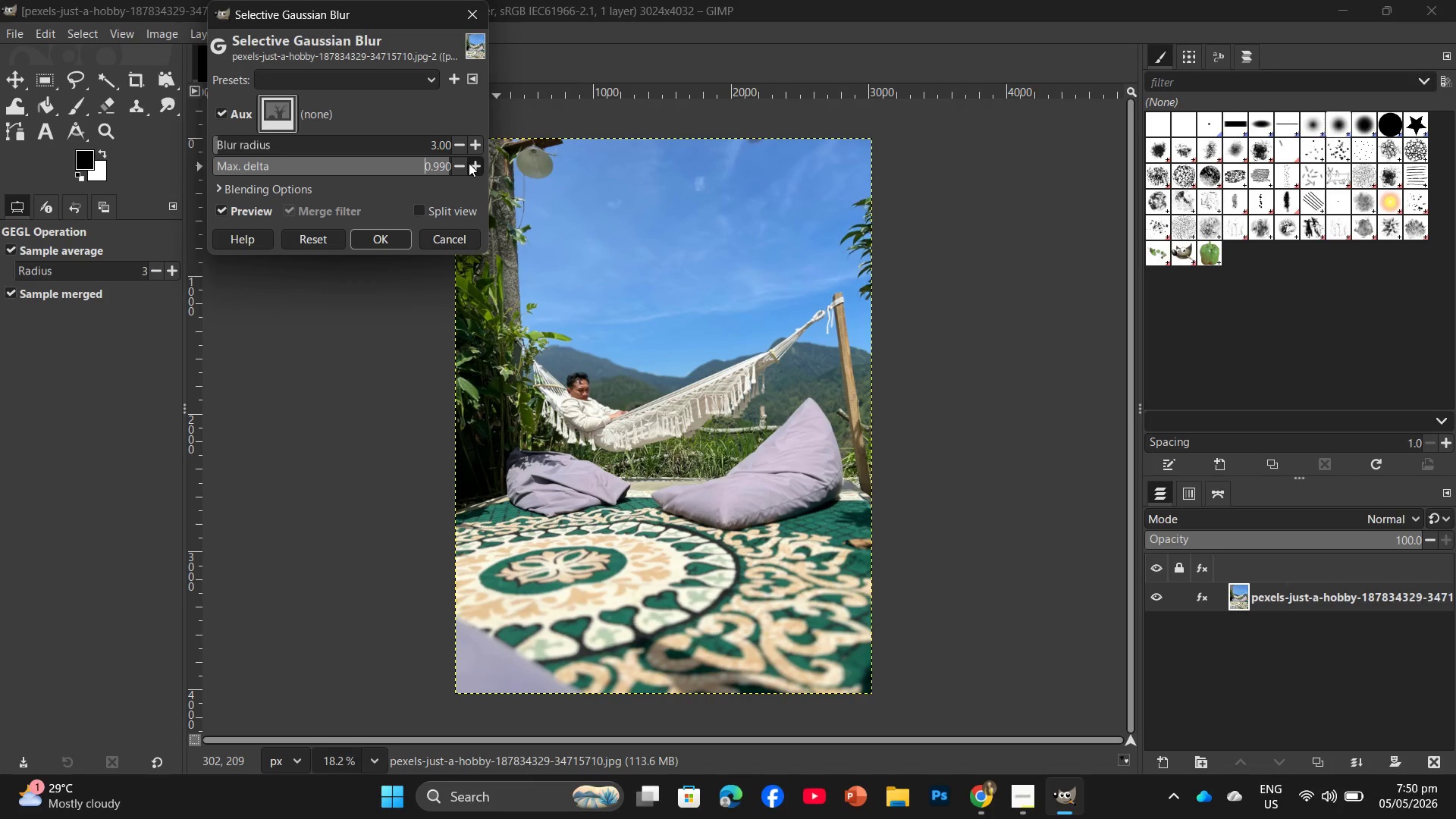 
triple_click([469, 163])
 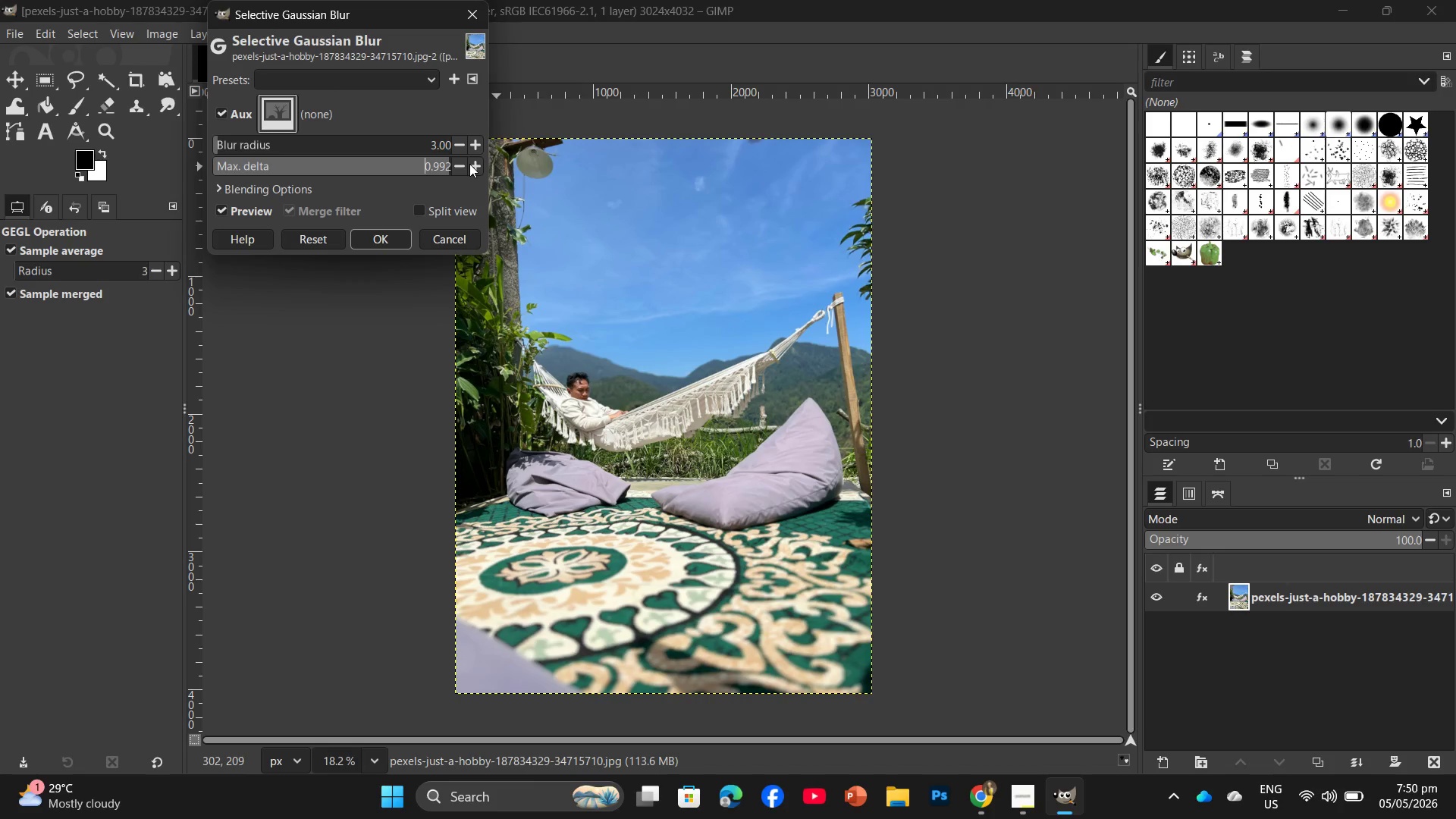 
triple_click([469, 164])
 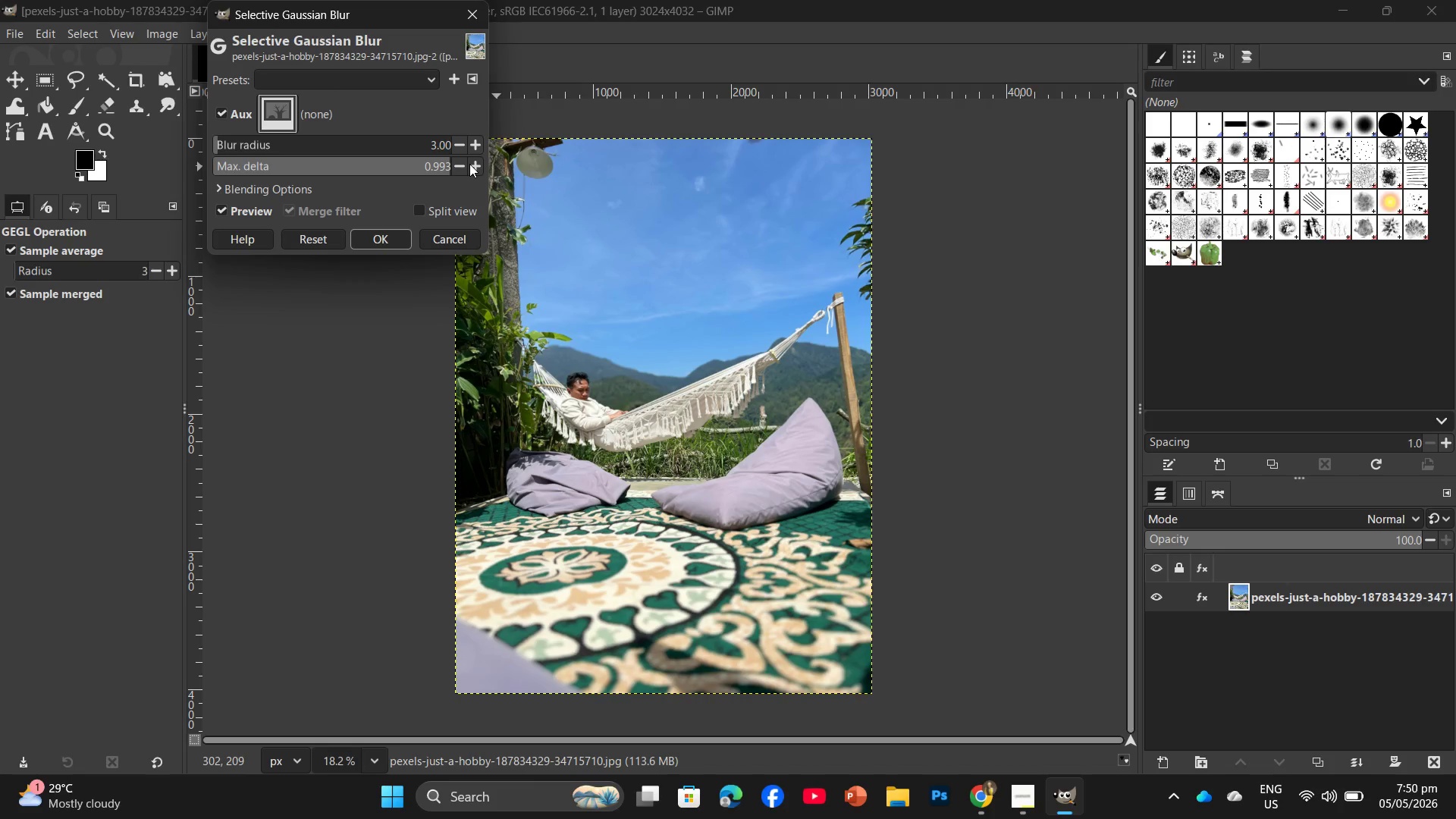 
triple_click([469, 164])
 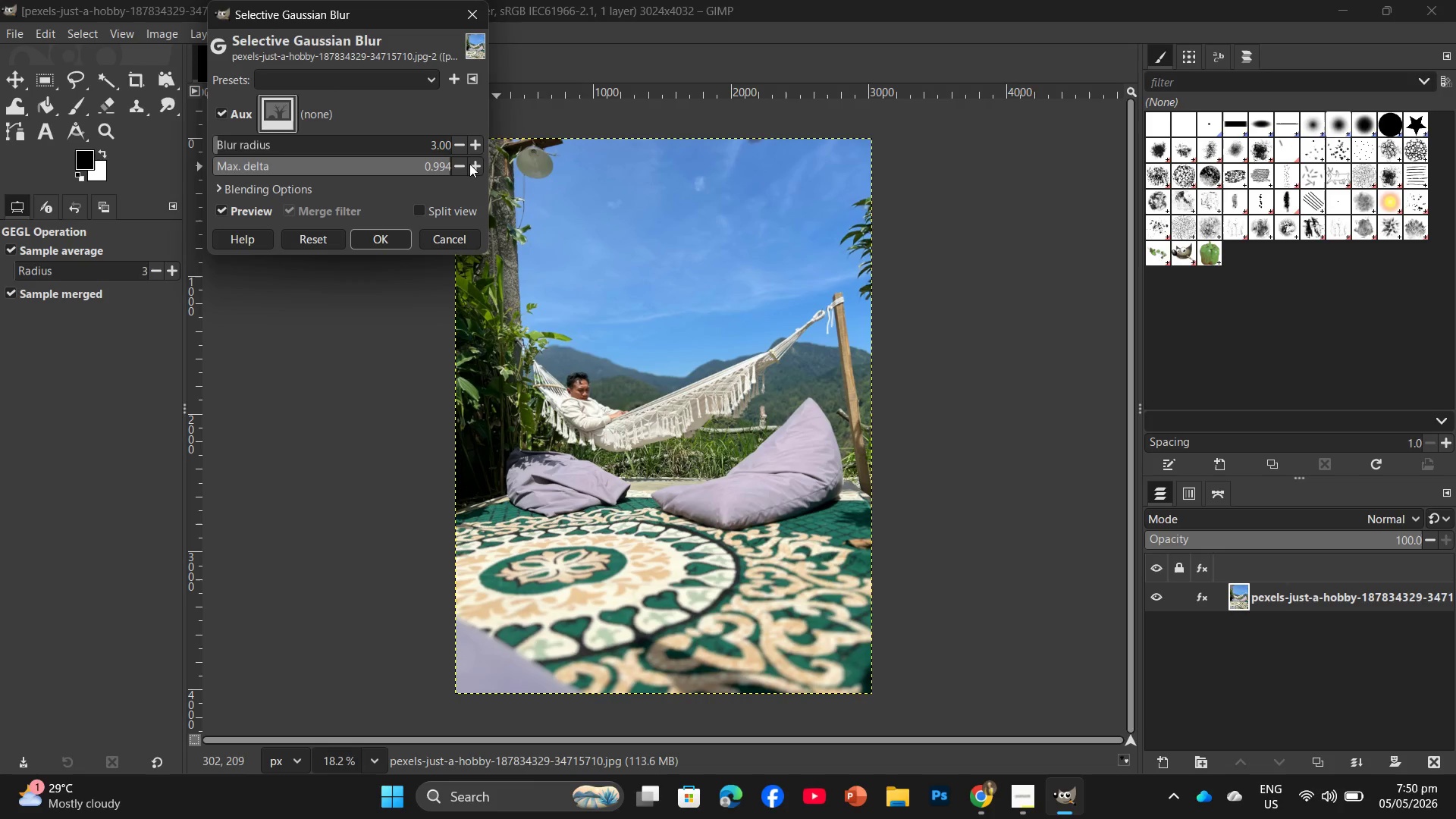 
triple_click([469, 164])
 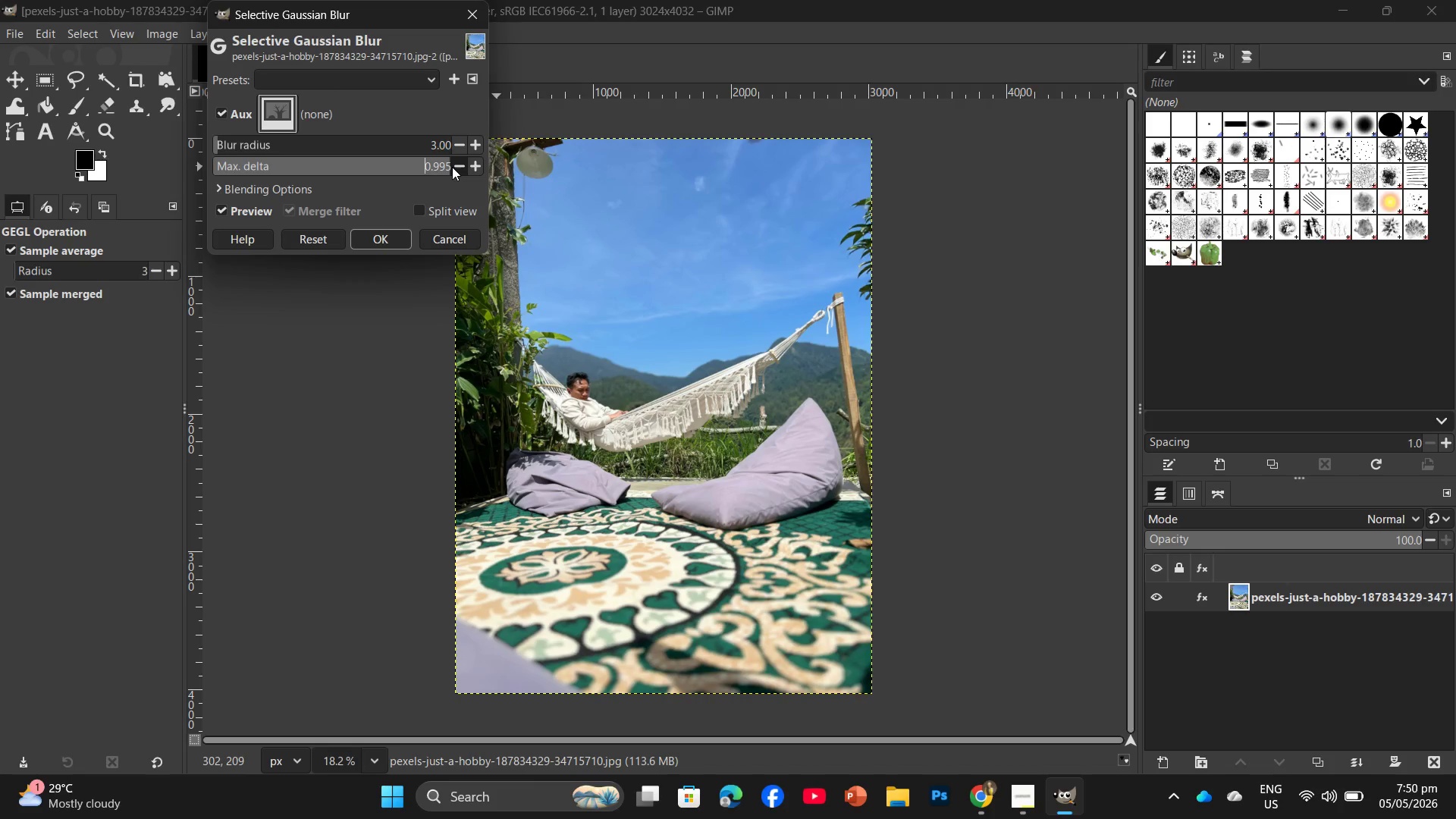 
left_click([448, 167])
 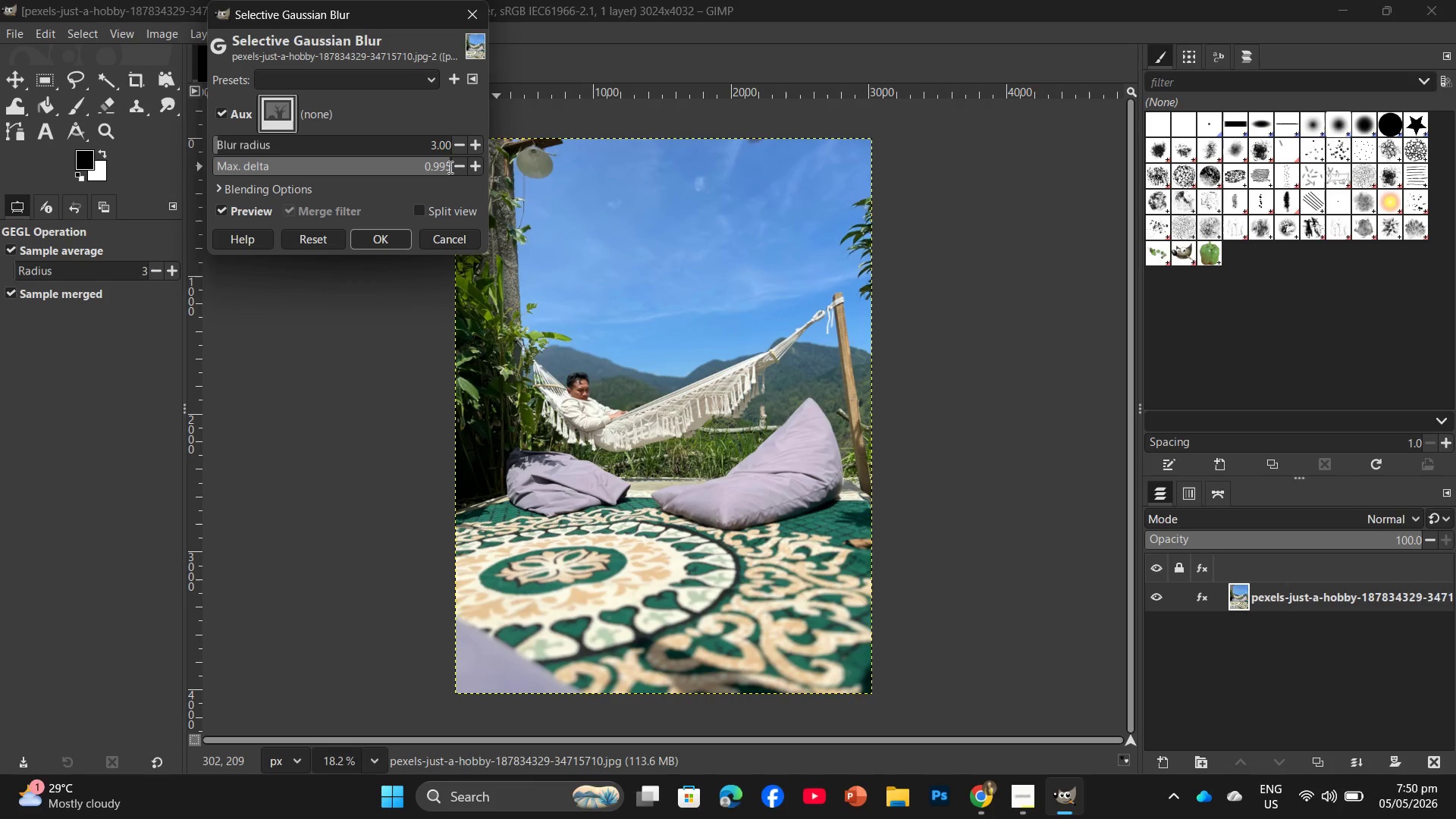 
left_click_drag(start_coordinate=[449, 167], to_coordinate=[436, 170])
 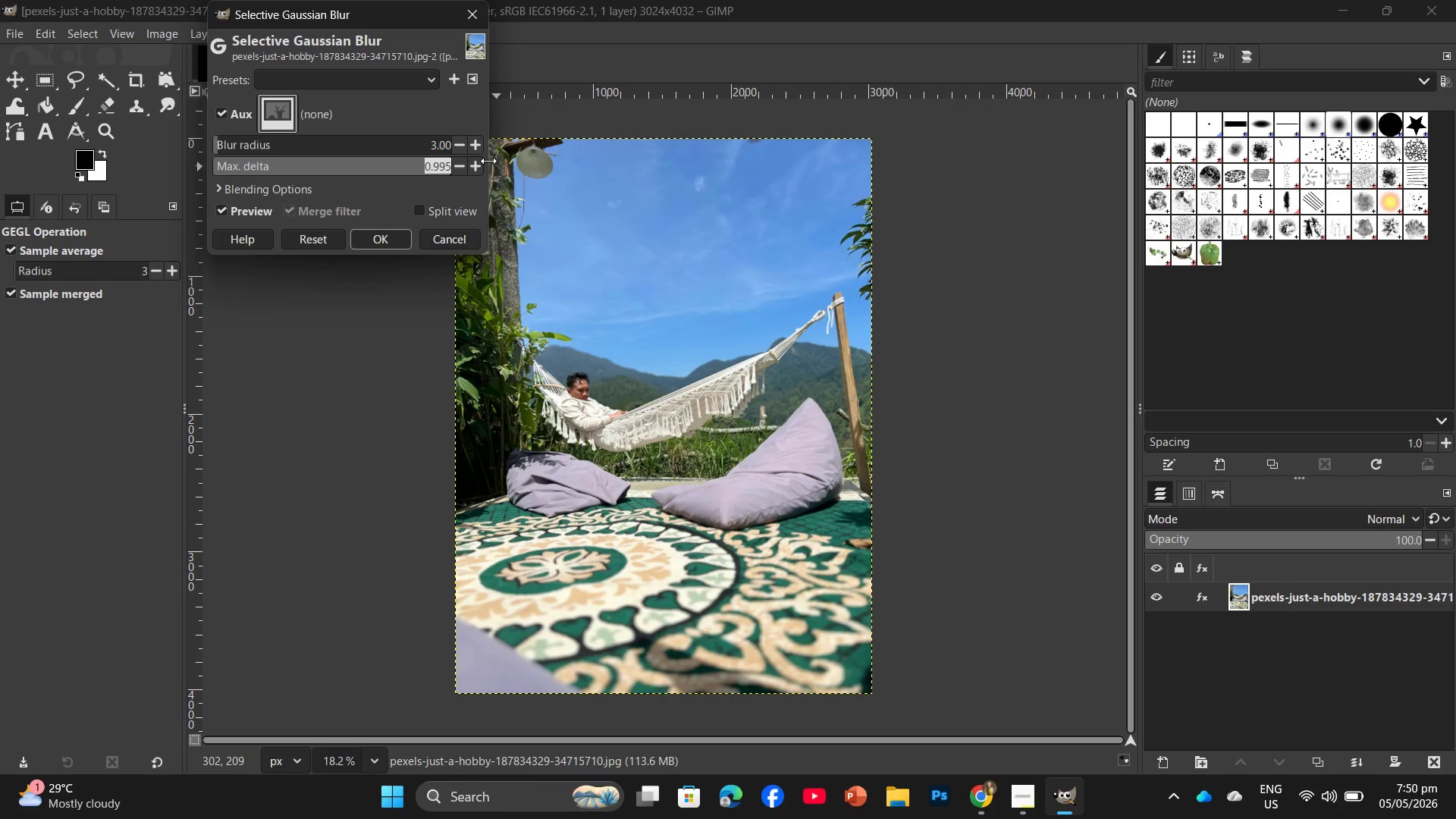 
key(Numpad1)
 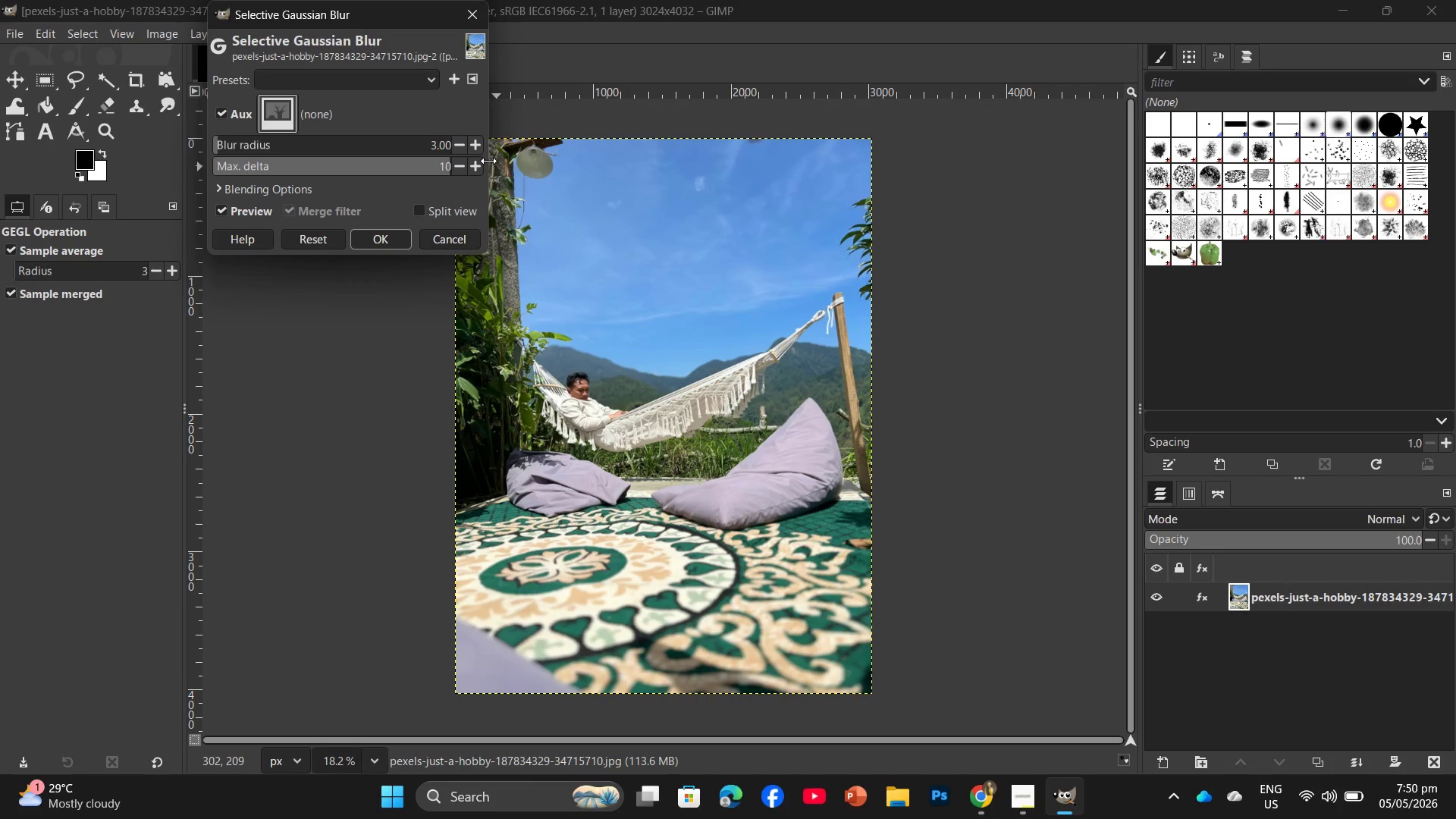 
key(Numpad0)
 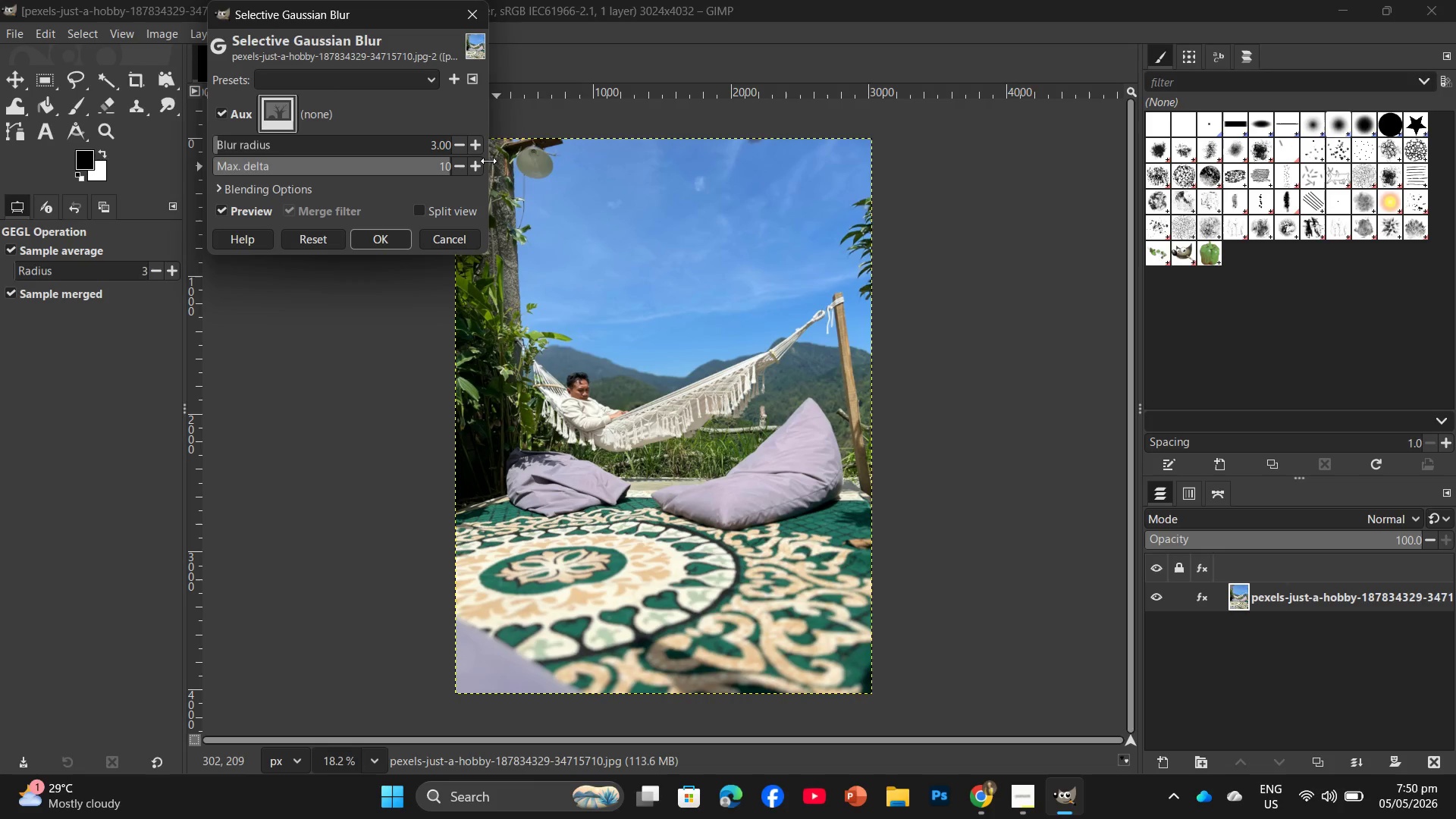 
key(Enter)
 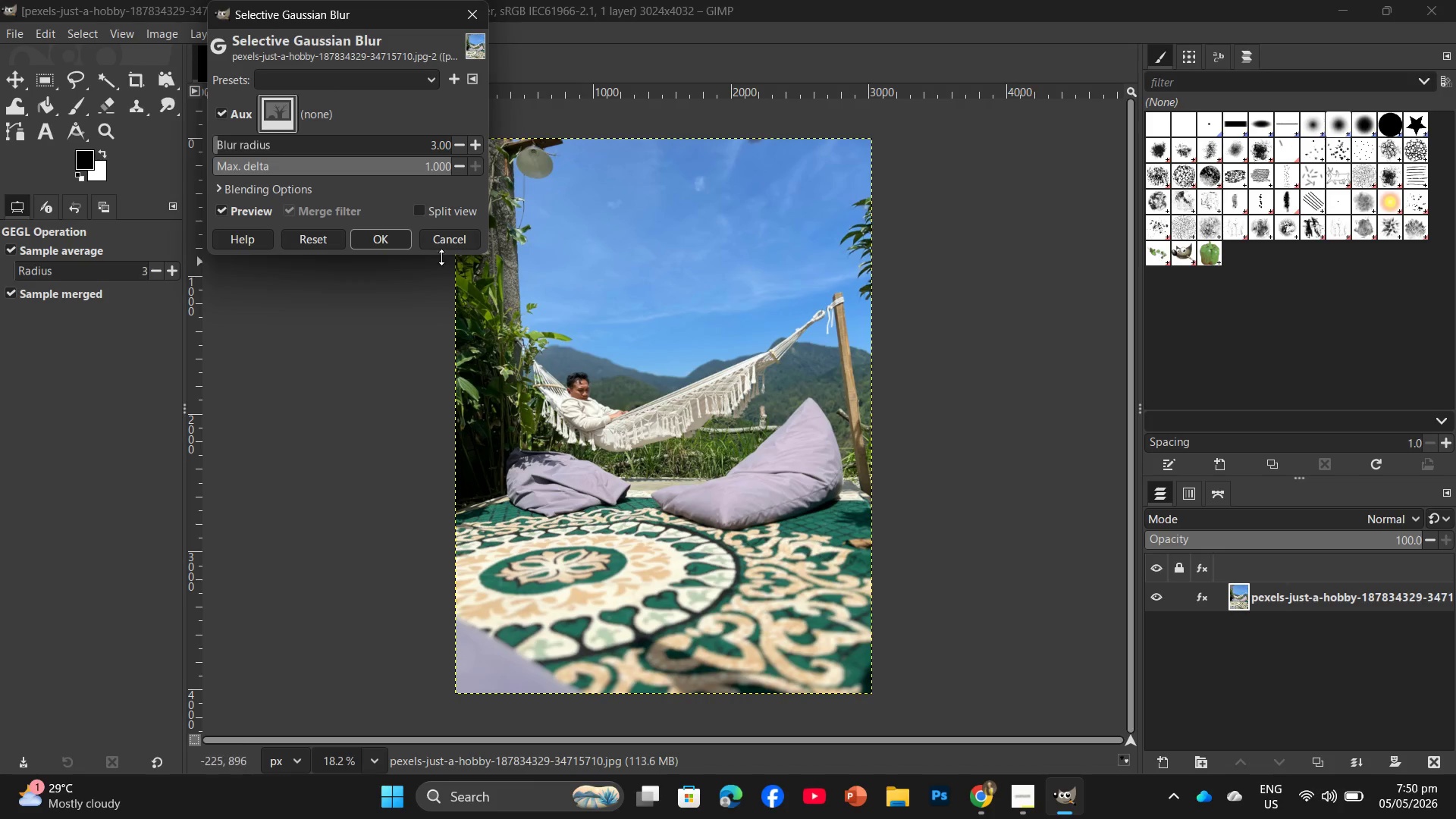 
left_click([378, 243])
 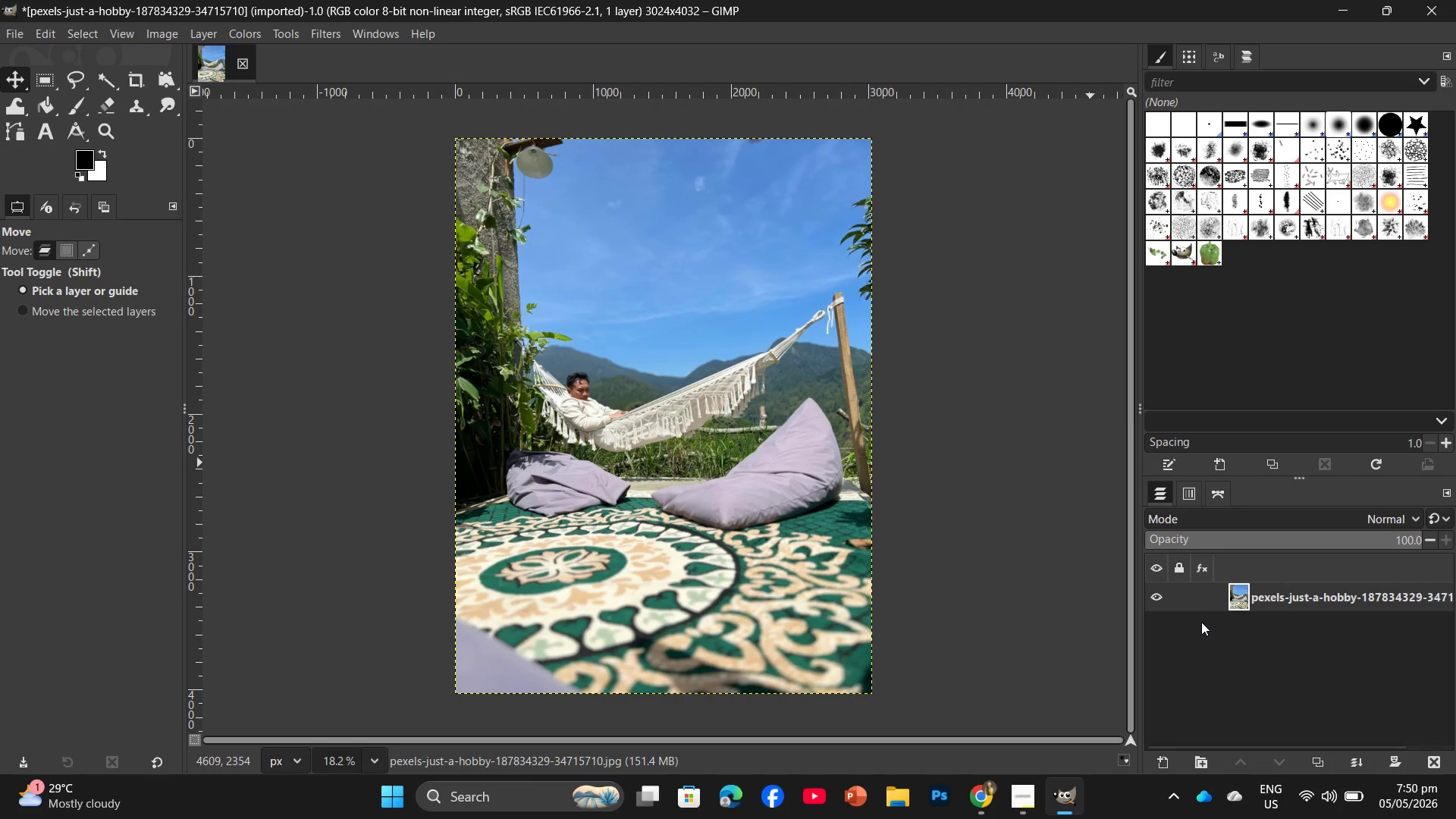 
wait(5.17)
 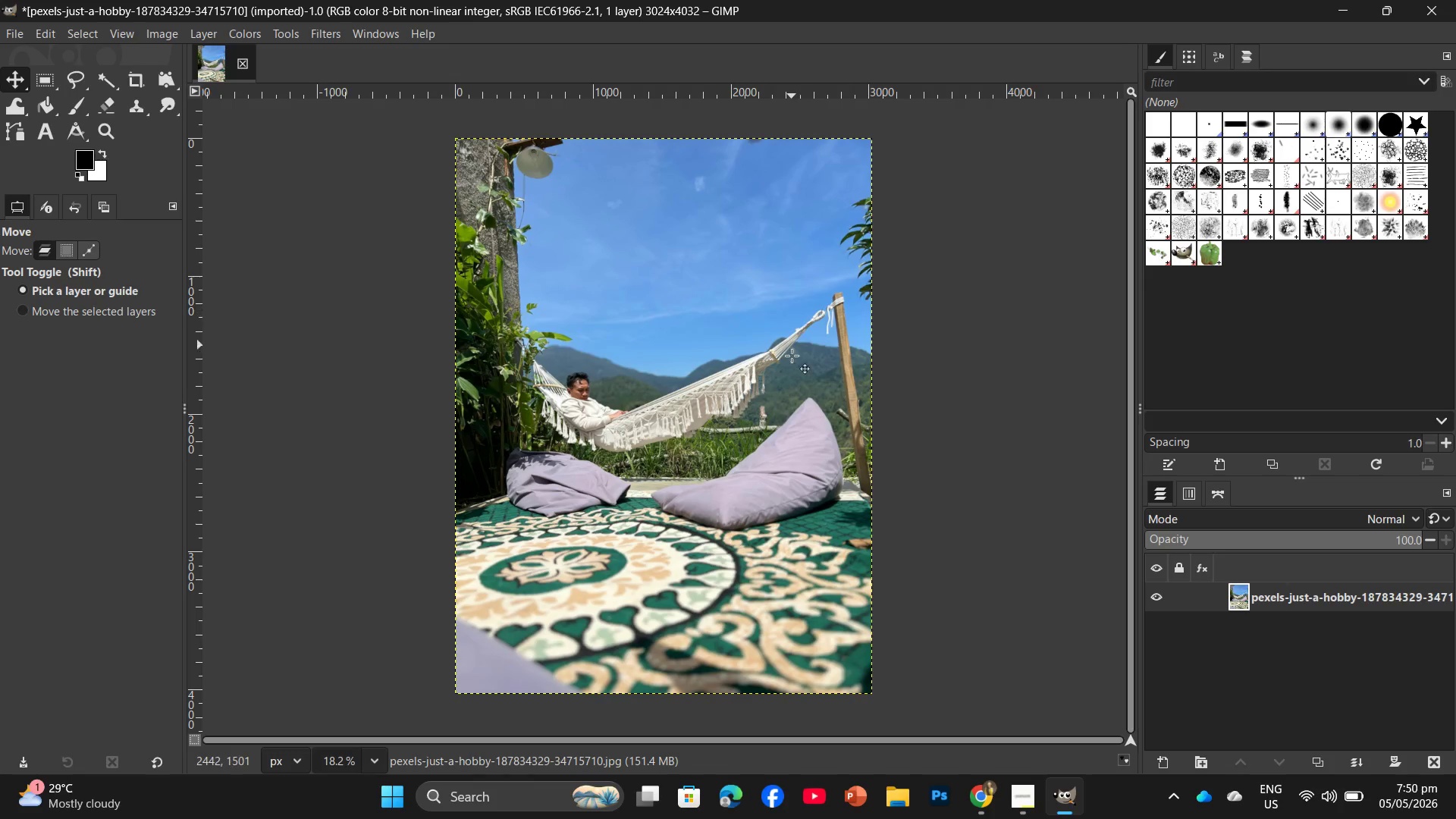 
double_click([1158, 594])
 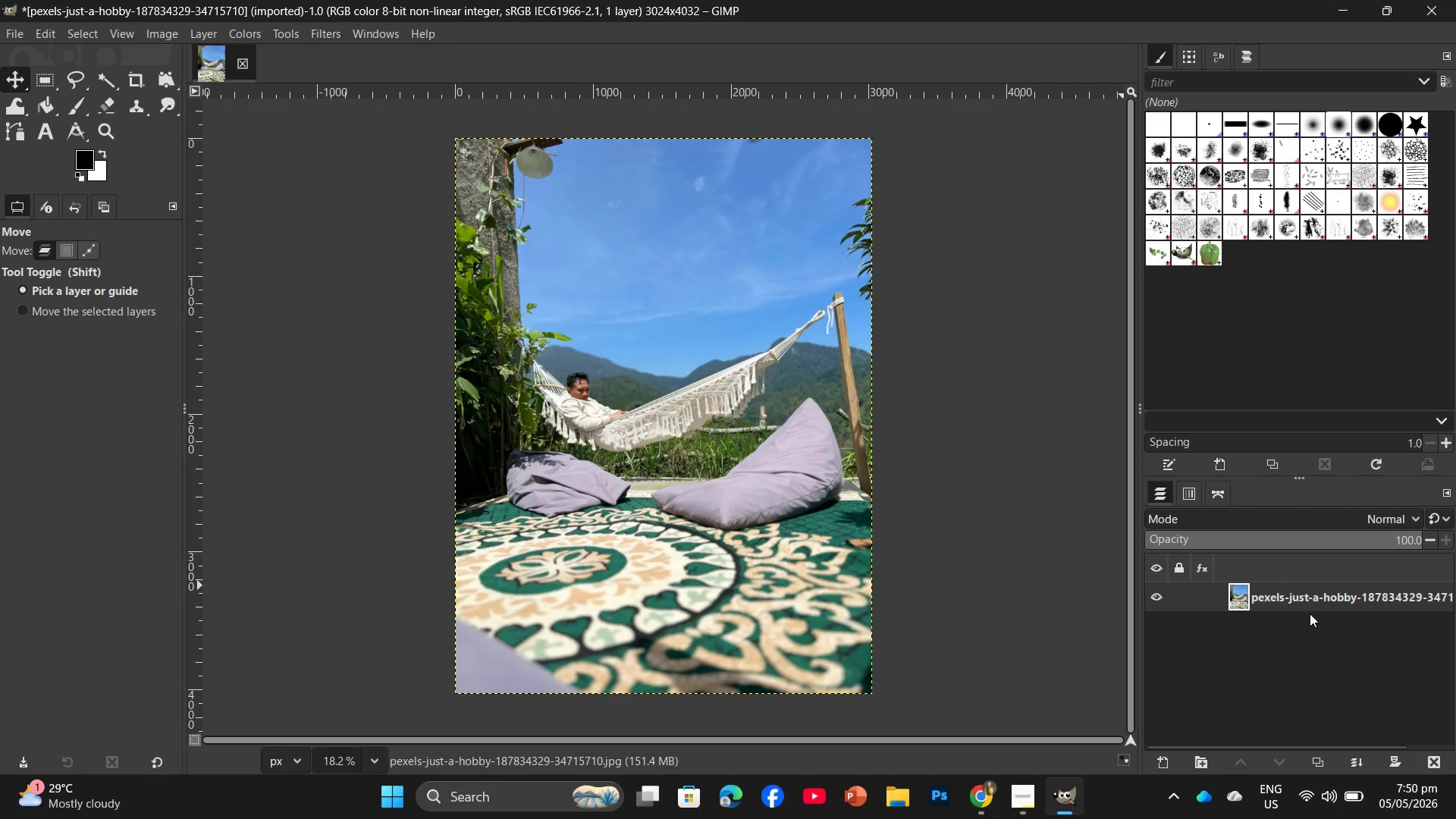 
left_click_drag(start_coordinate=[1307, 606], to_coordinate=[1264, 613])
 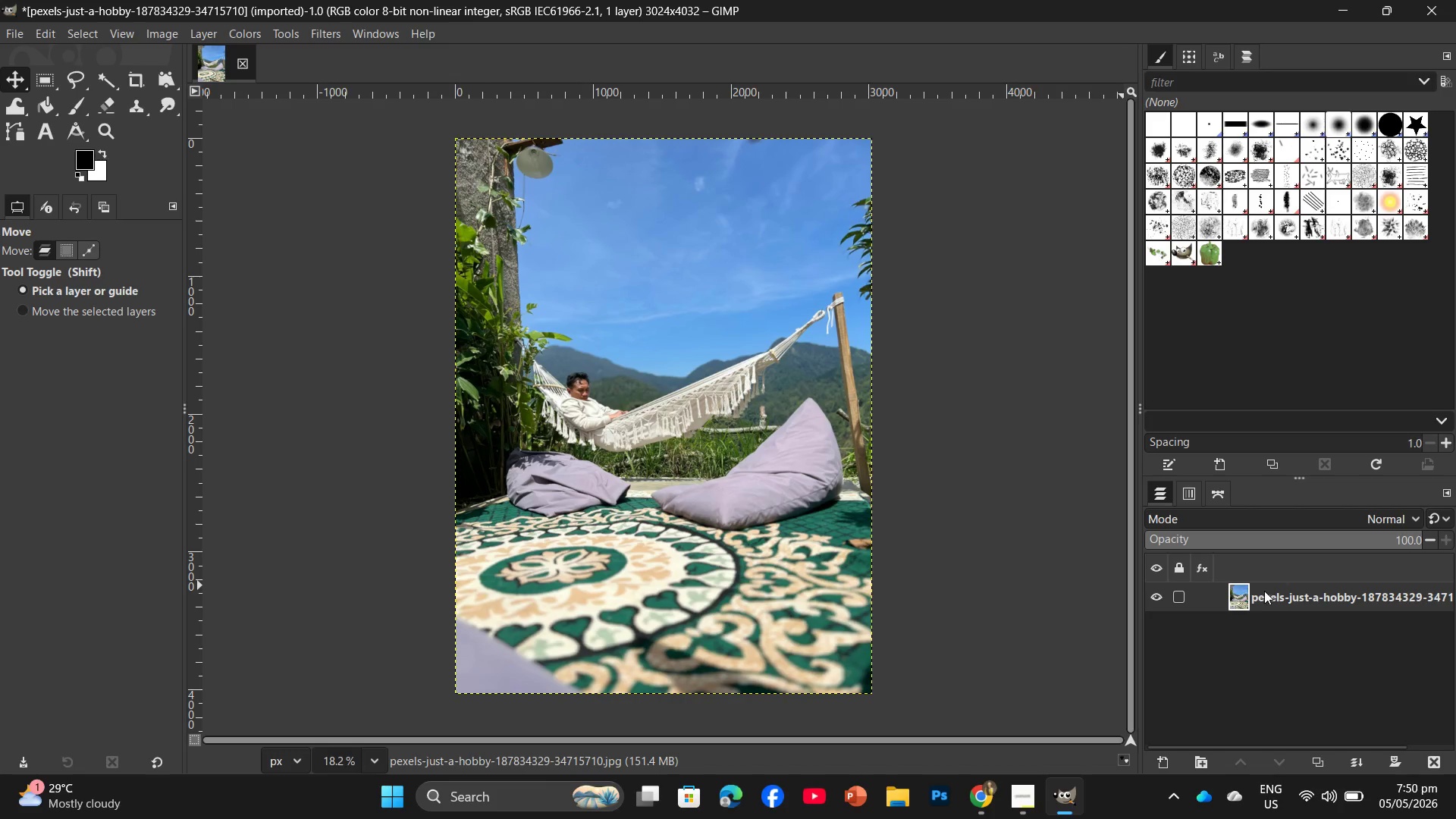 
right_click([1264, 591])
 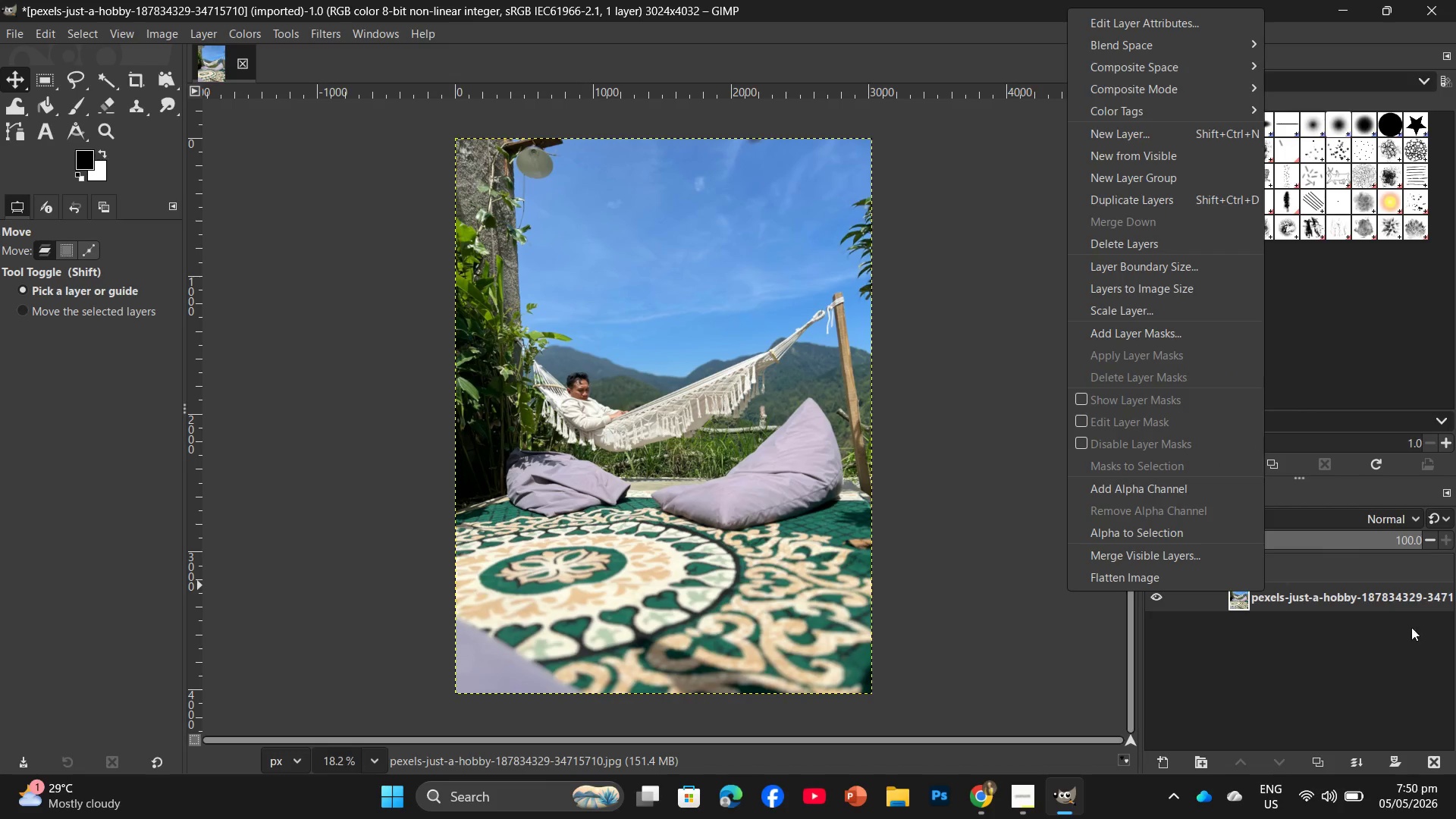 
left_click_drag(start_coordinate=[1304, 592], to_coordinate=[1298, 736])
 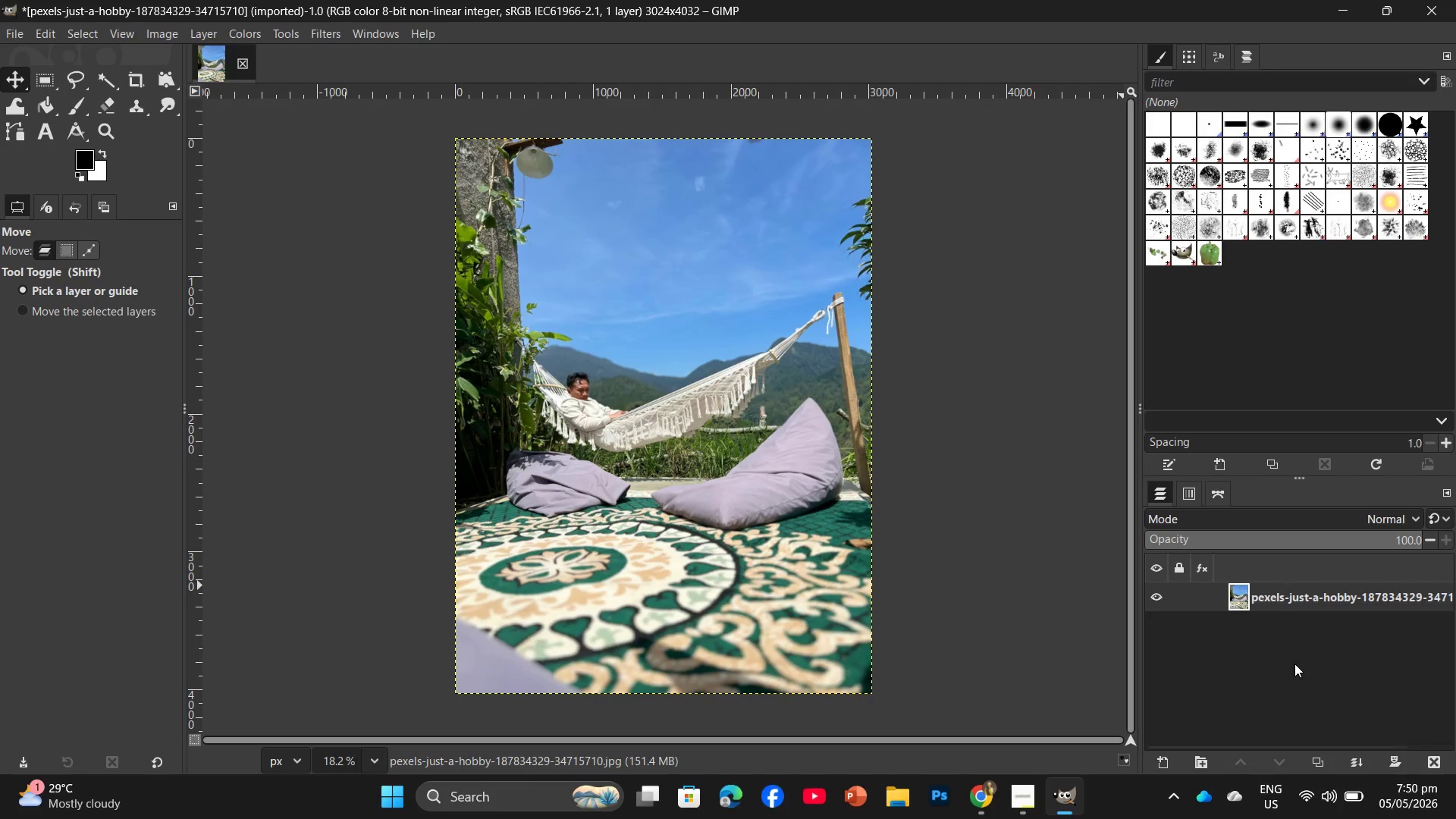 
left_click([1294, 664])
 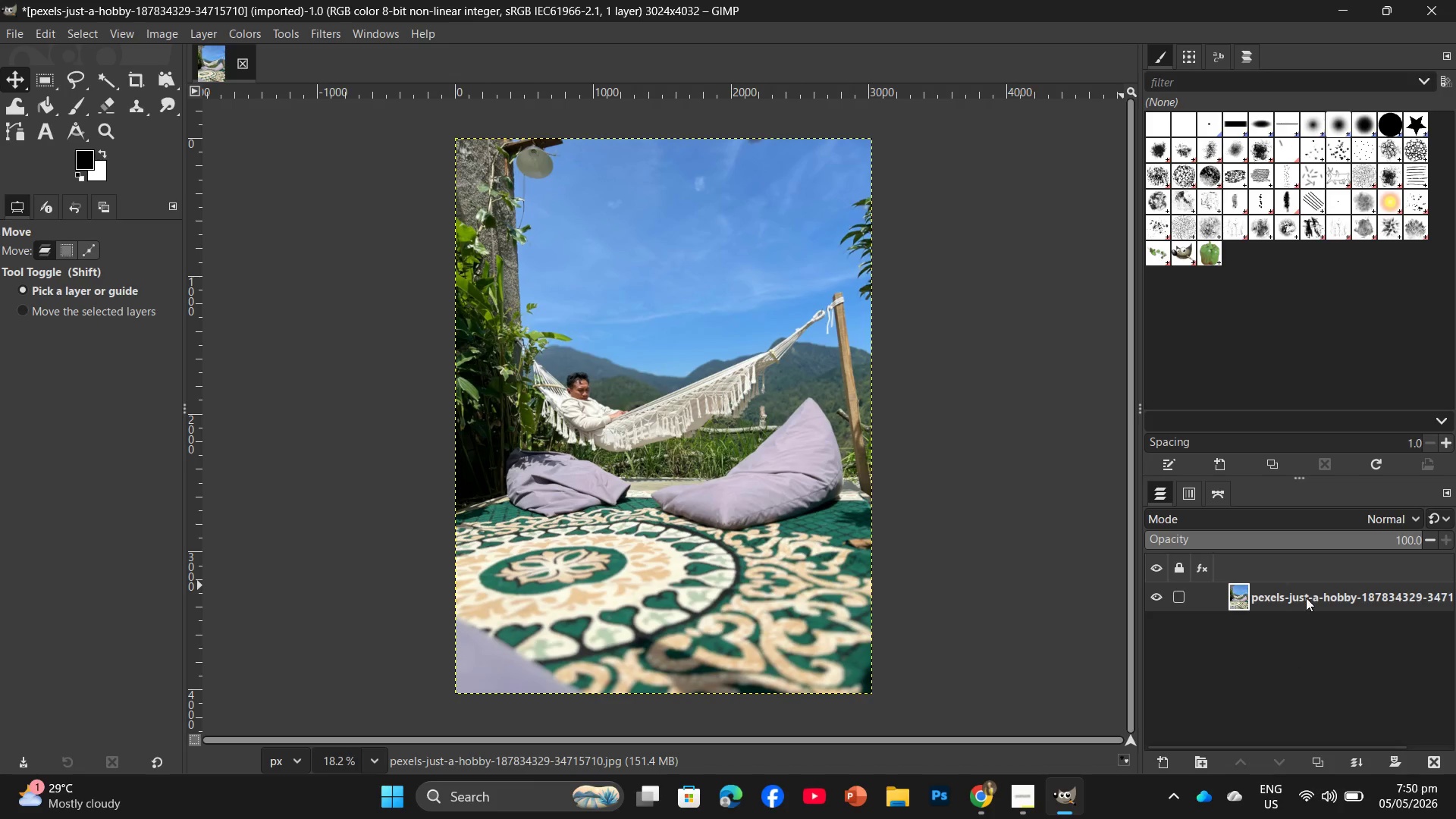 
left_click_drag(start_coordinate=[1306, 598], to_coordinate=[1308, 756])
 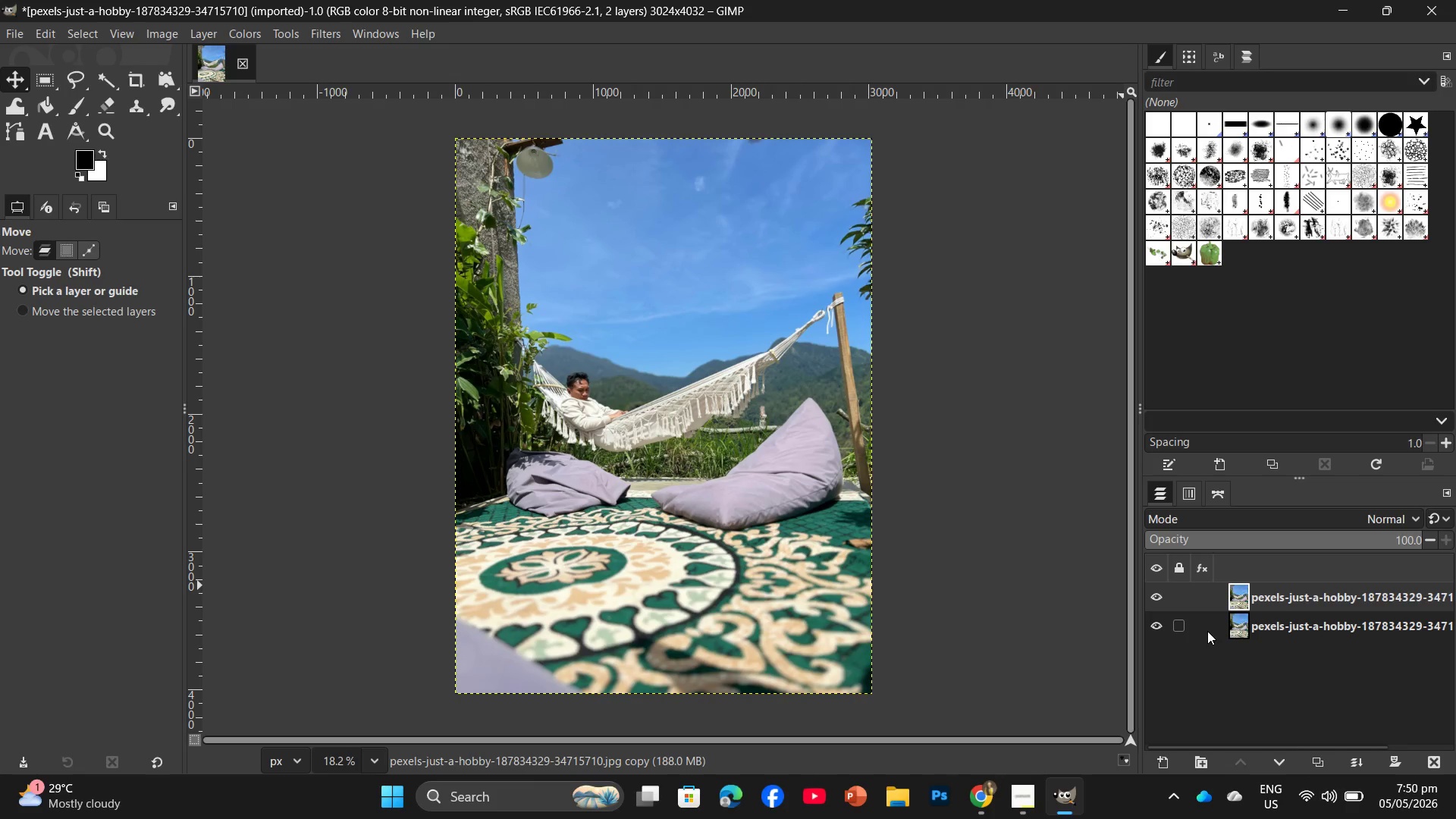 
left_click([1154, 626])
 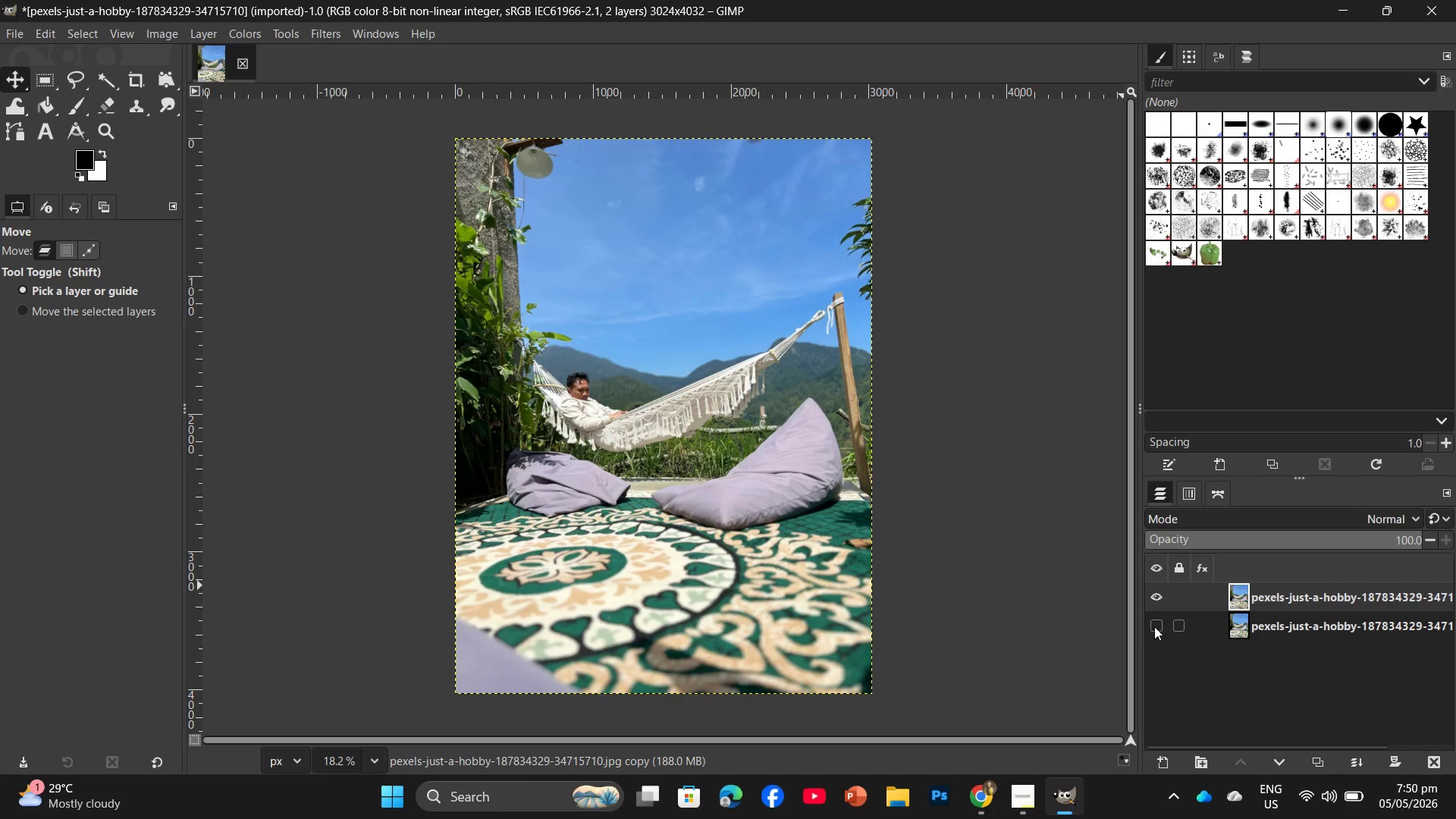 
left_click([1154, 626])
 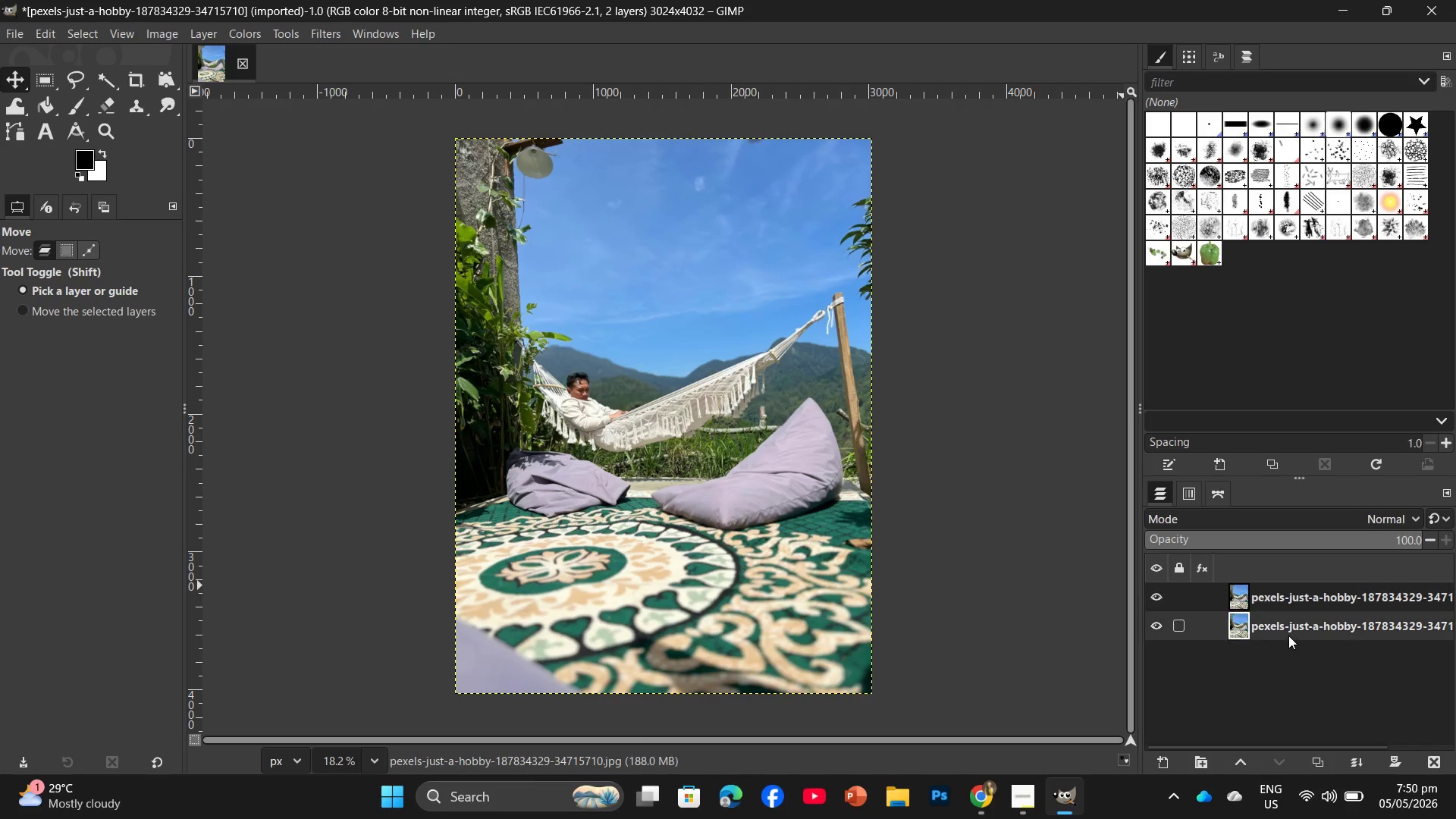 
double_click([1285, 583])
 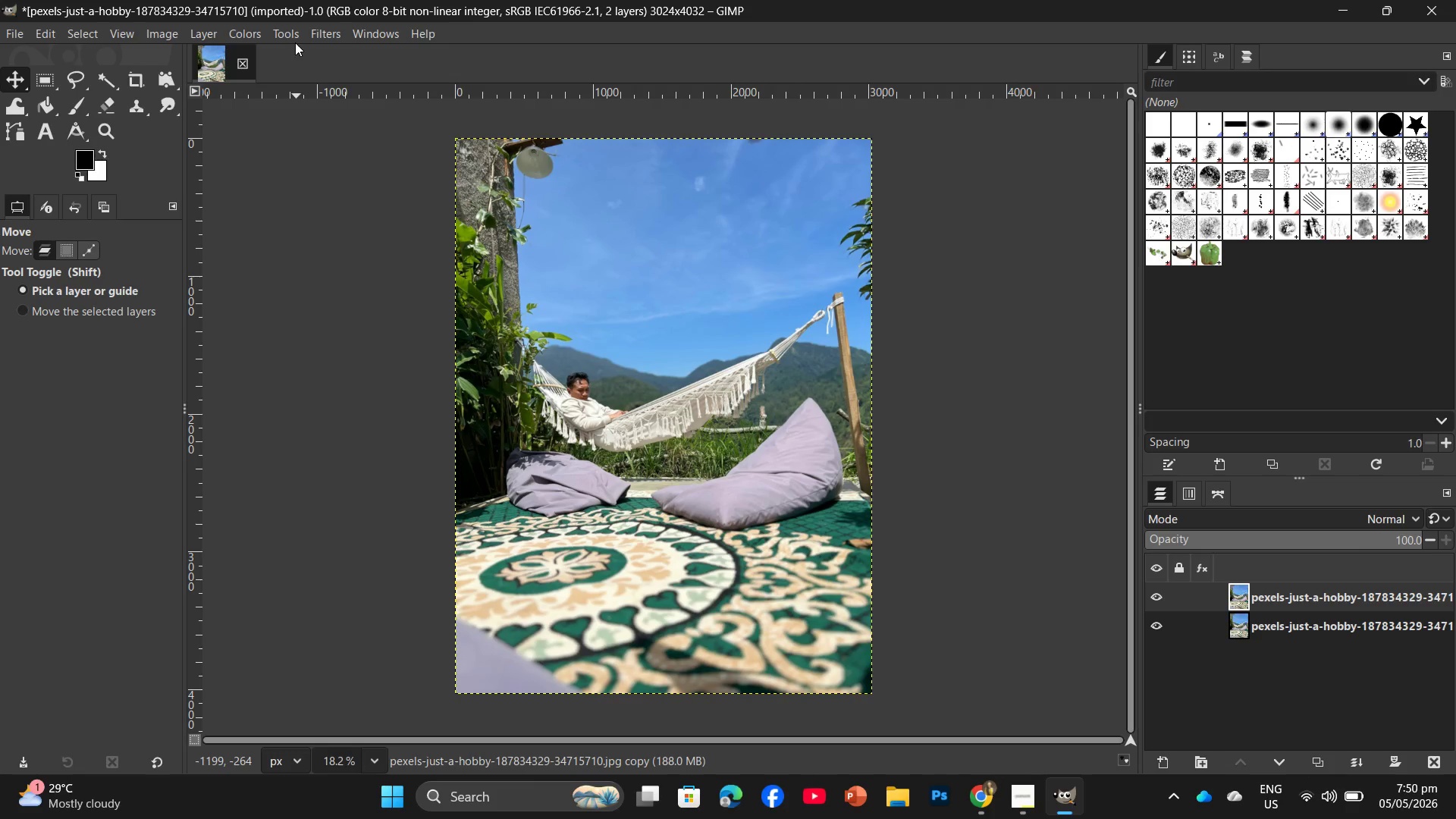 
left_click([310, 29])
 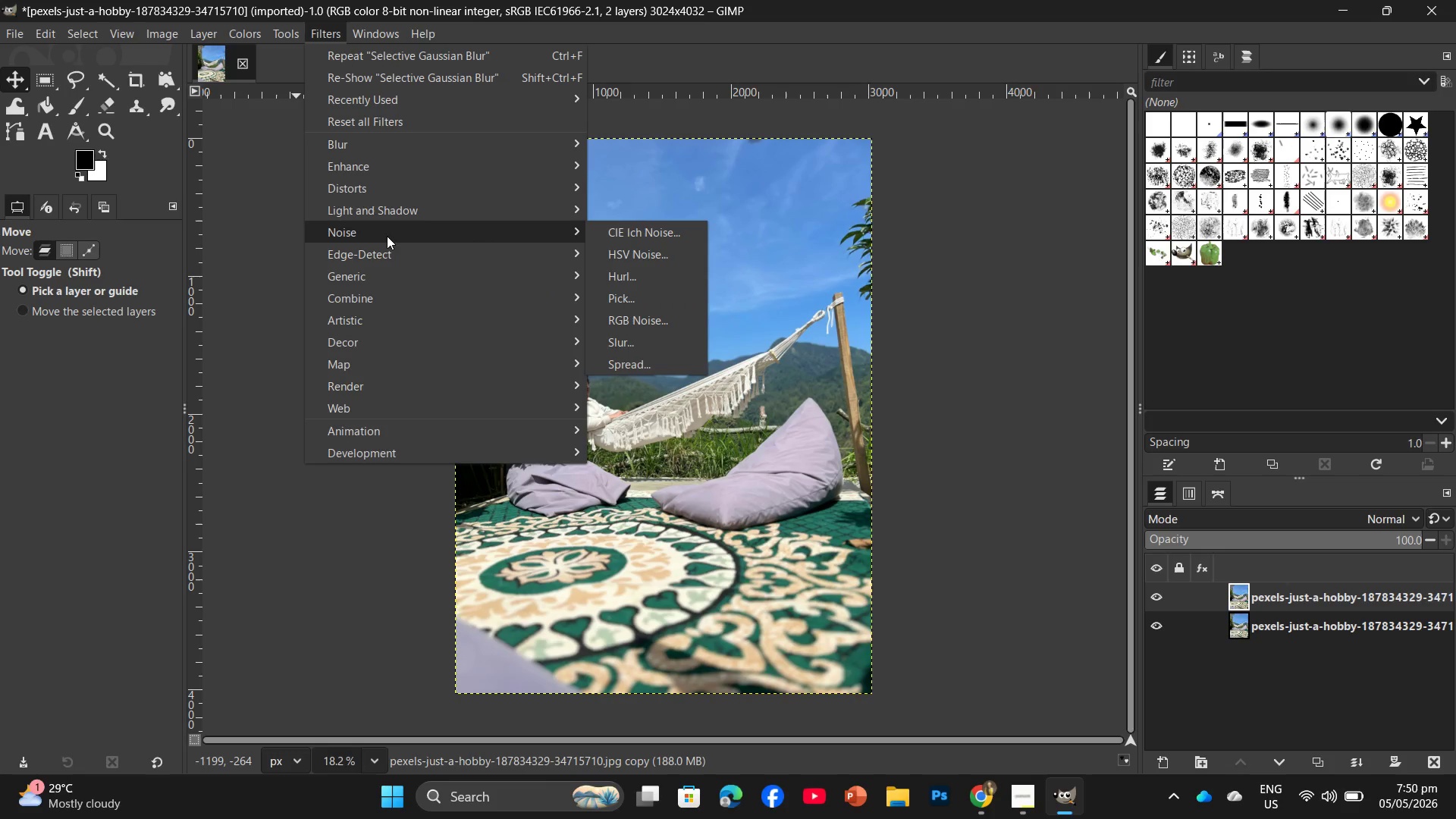 
left_click([685, 324])
 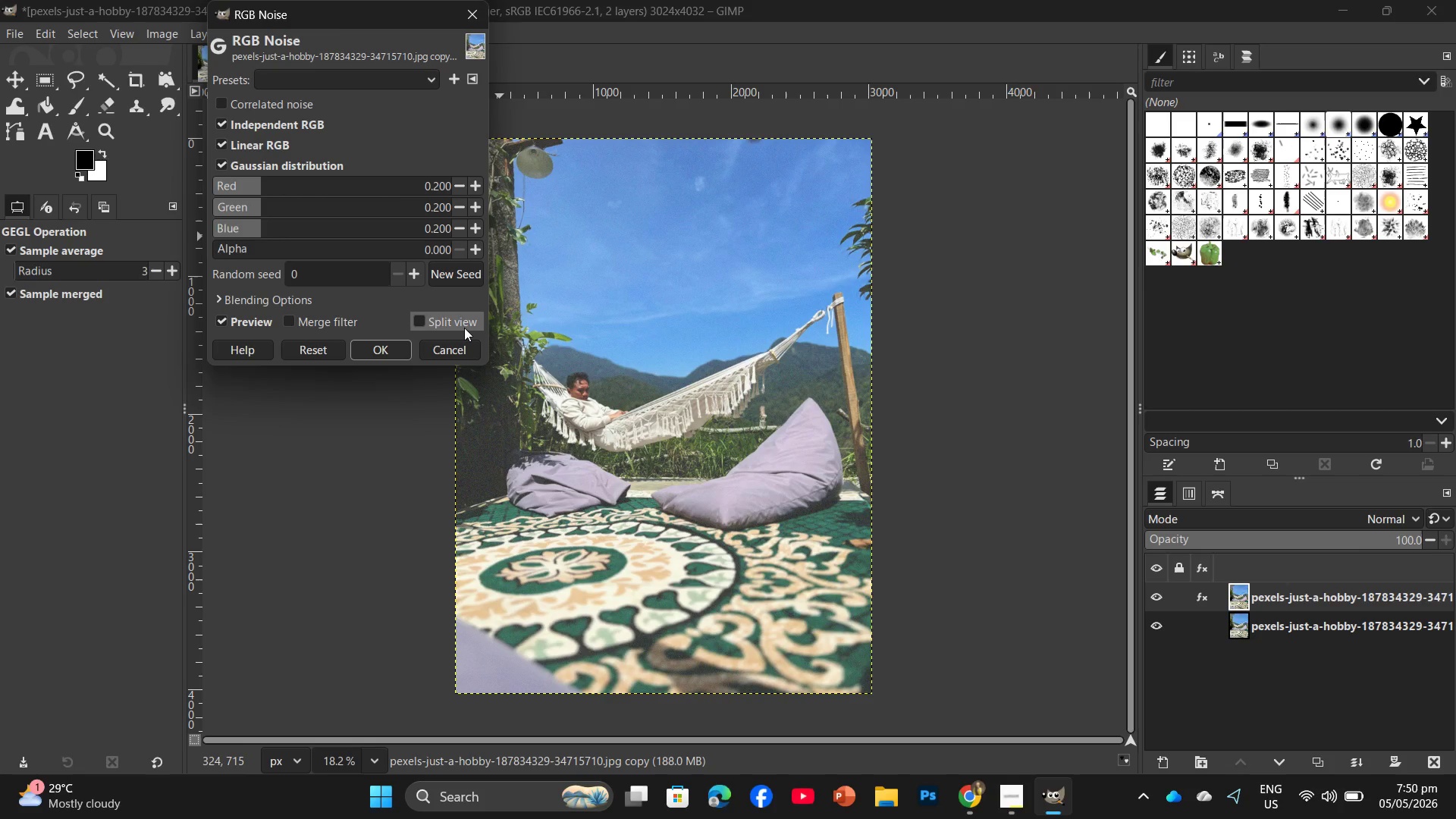 
wait(7.92)
 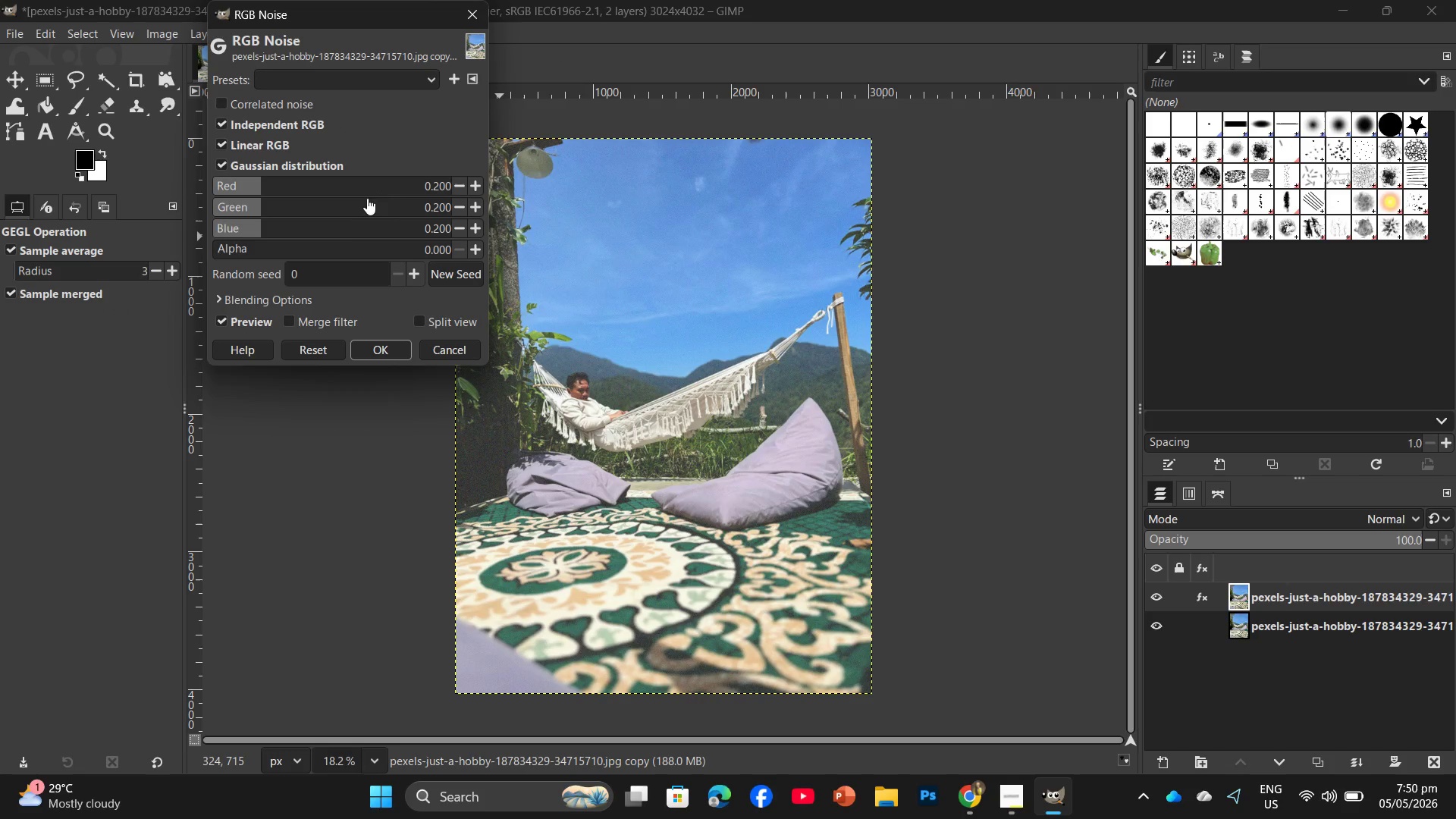 
left_click([335, 30])
 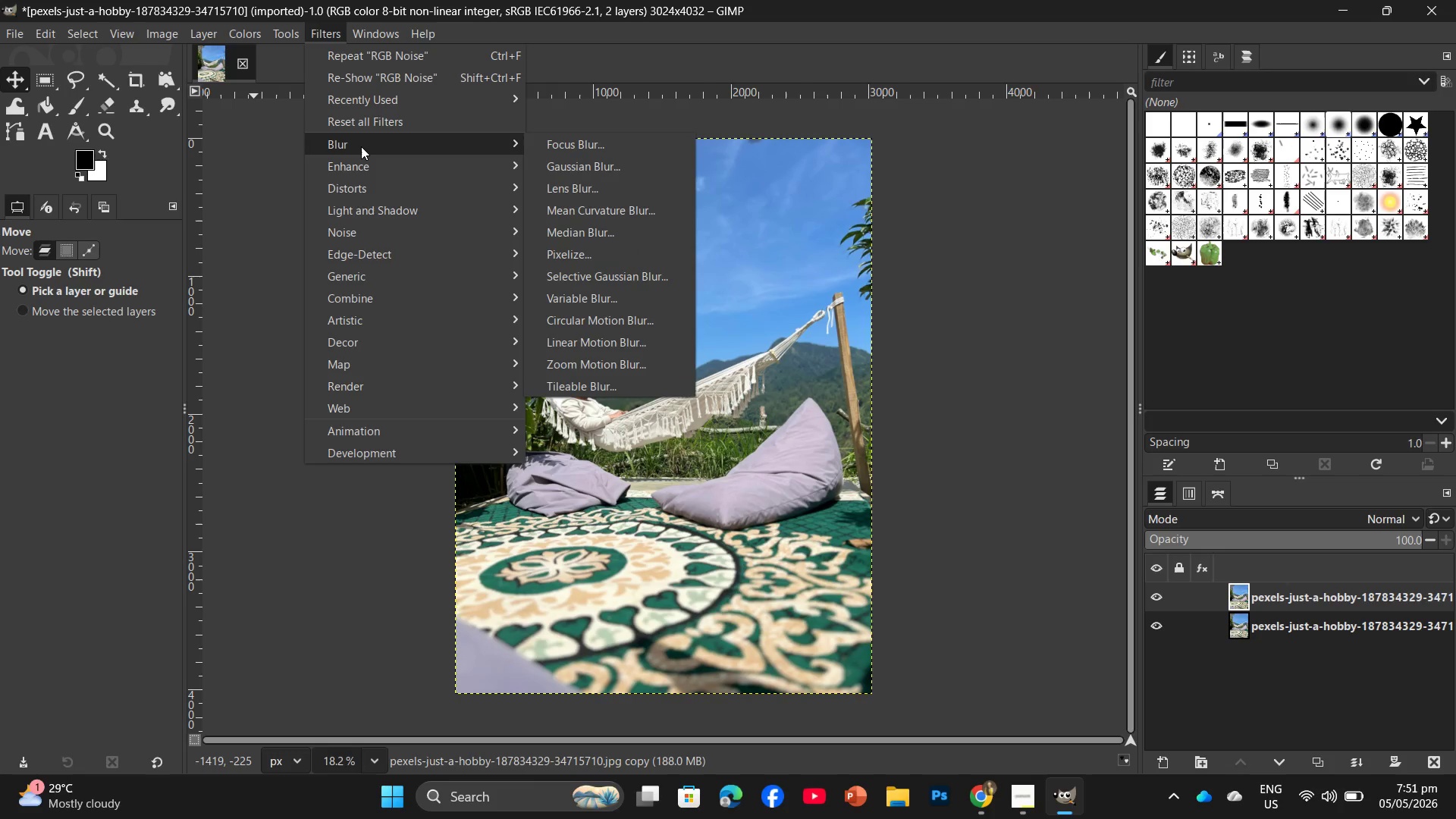 
wait(23.84)
 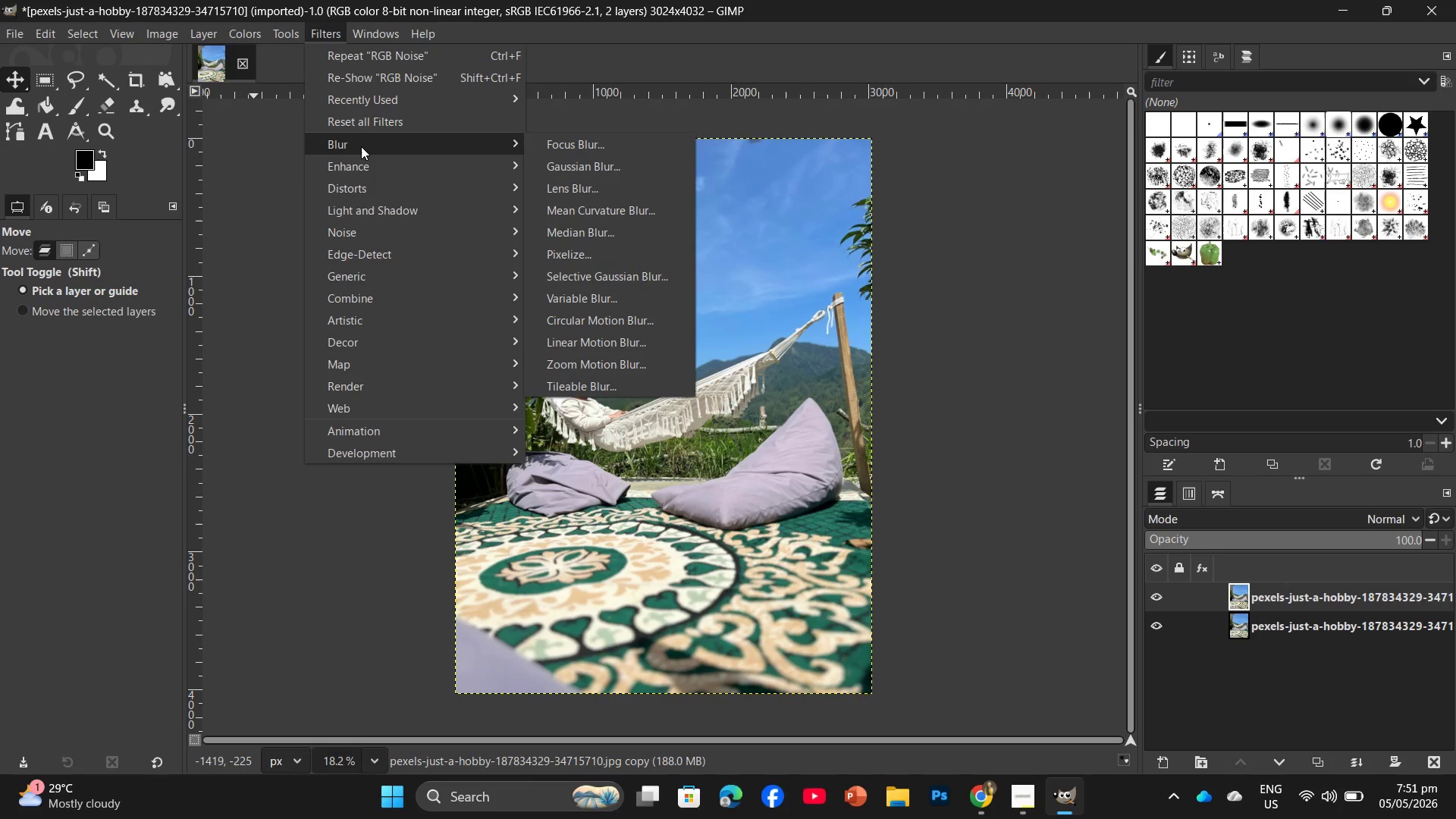 
left_click([595, 234])
 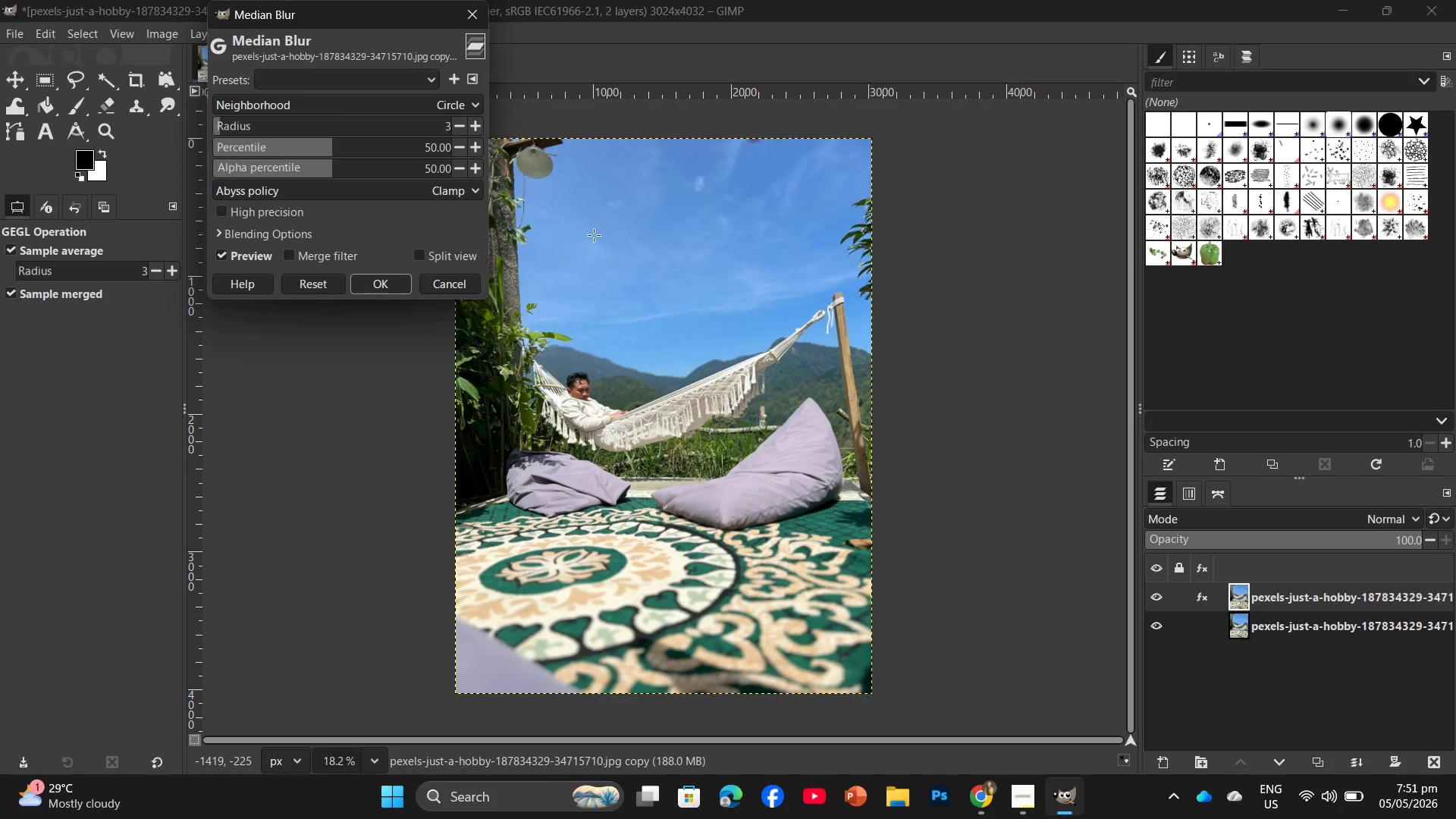 
mouse_move([438, 190])
 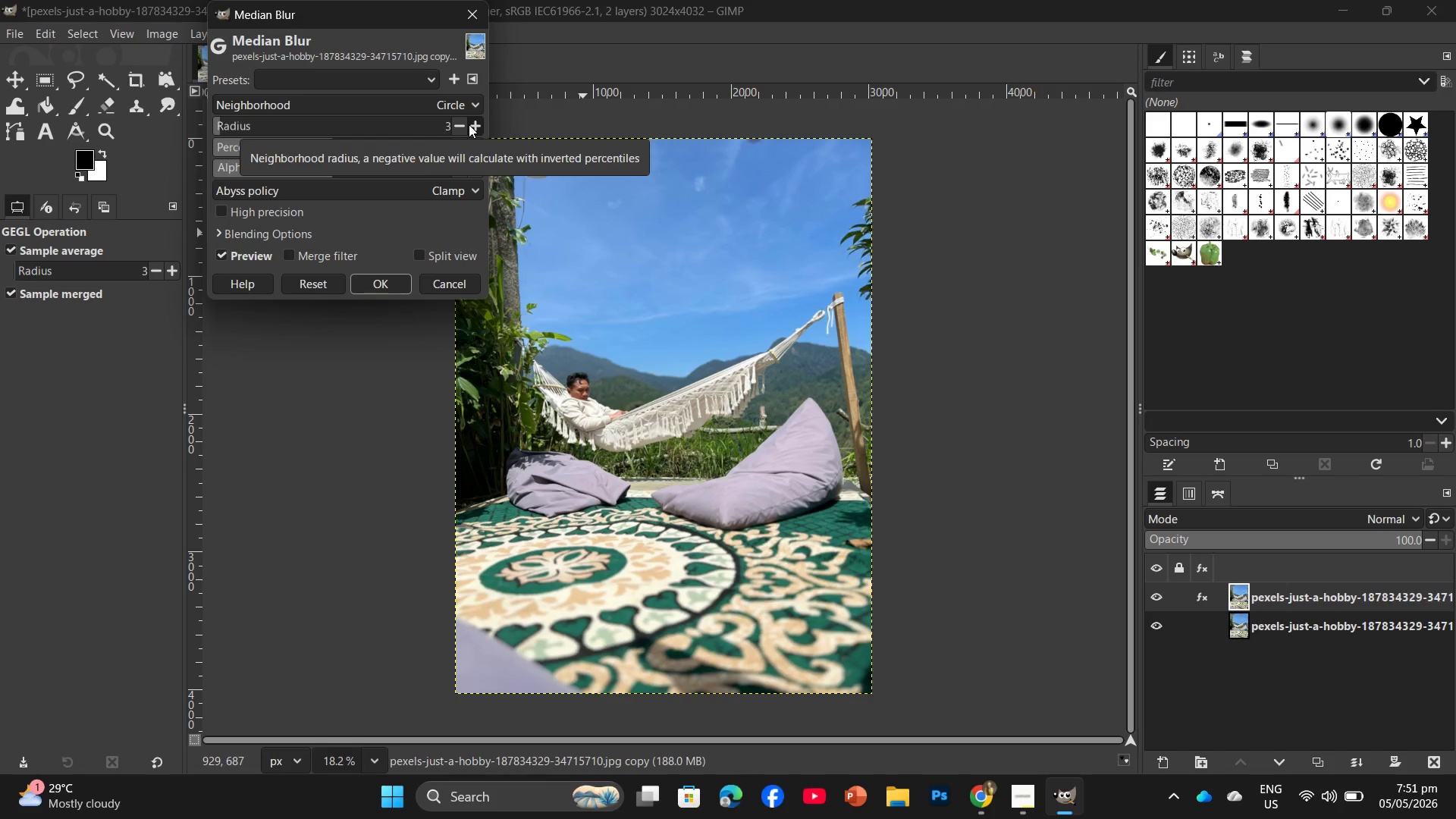 
left_click([473, 124])
 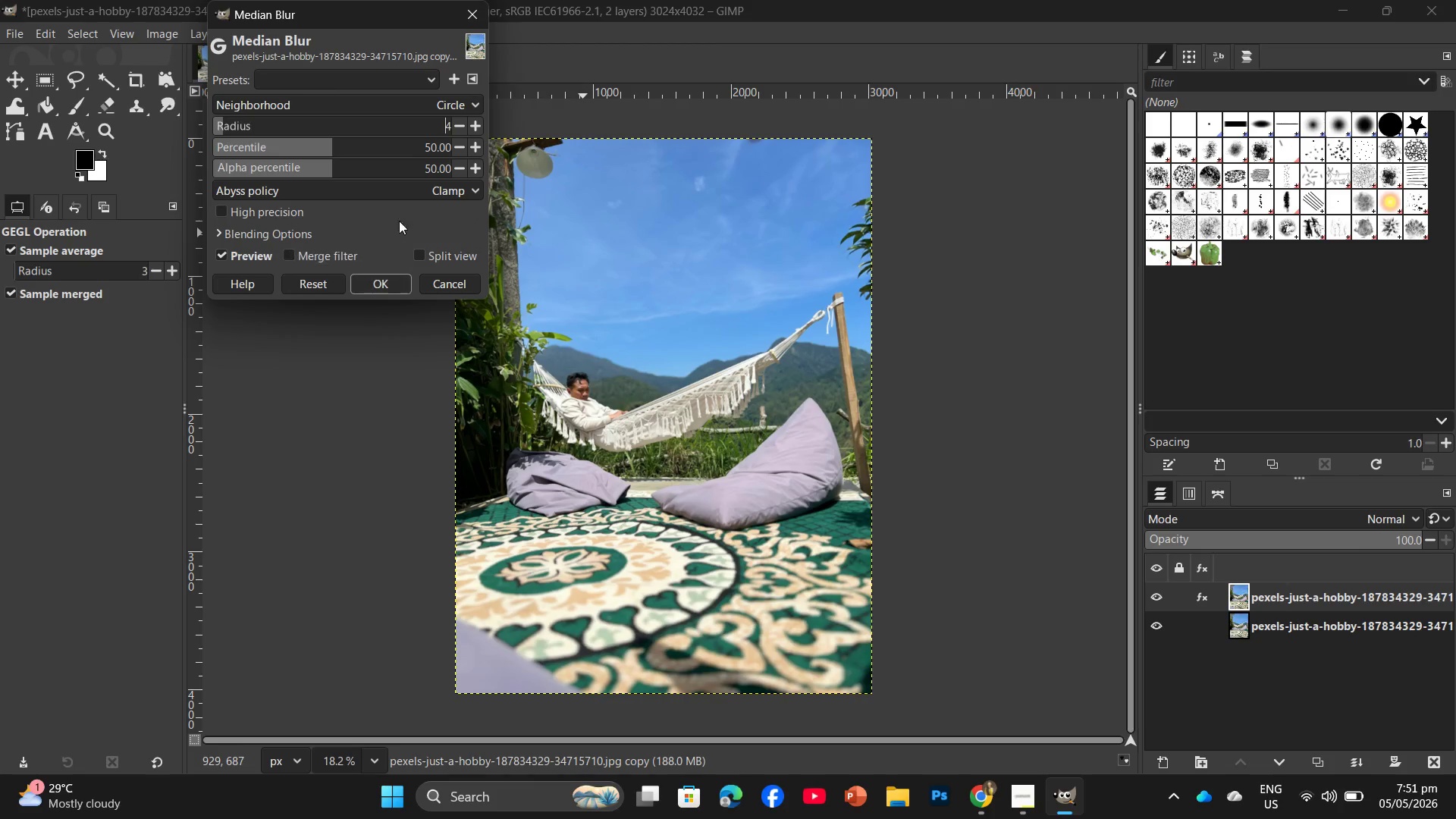 
wait(5.81)
 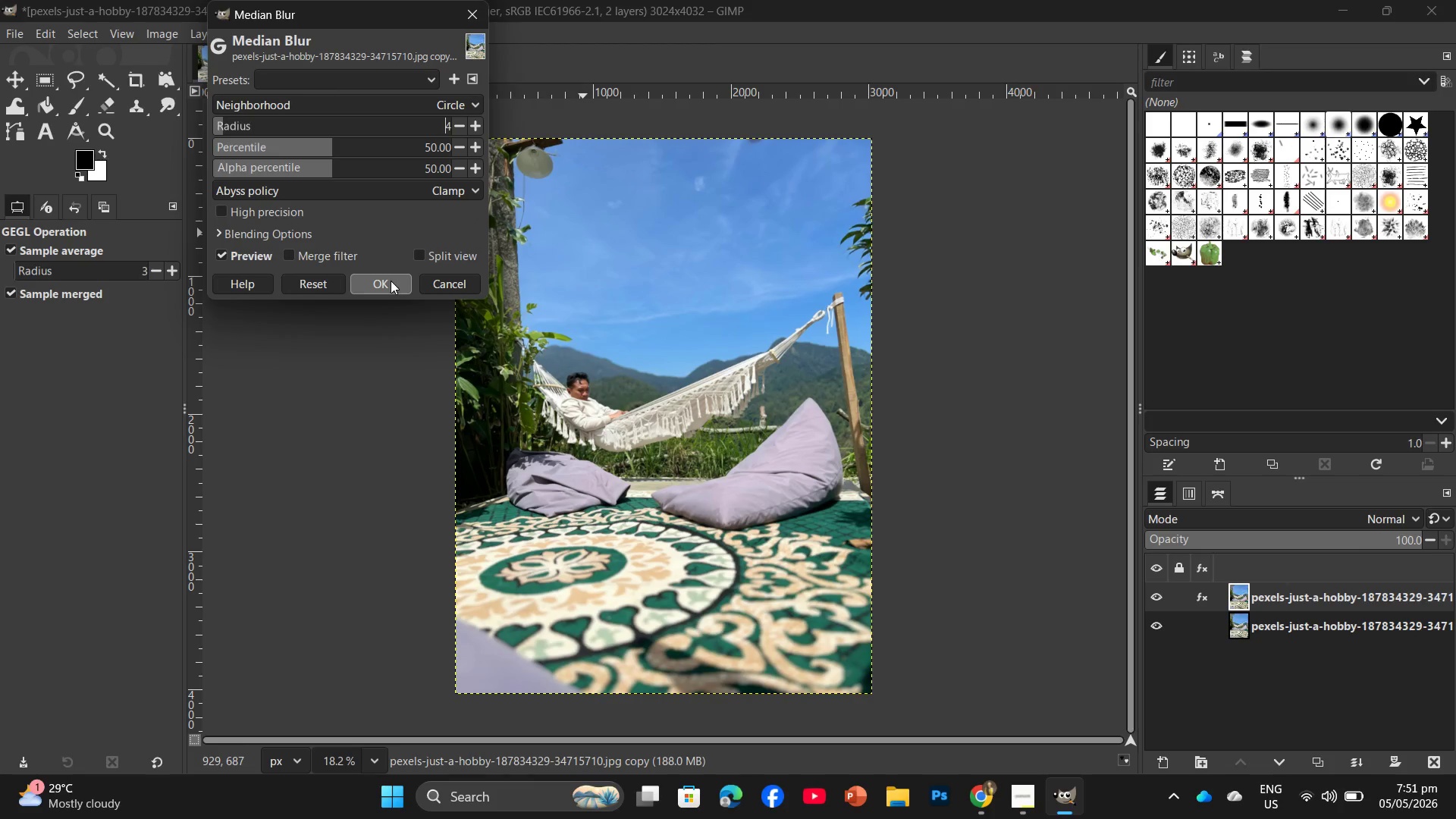 
left_click([384, 279])
 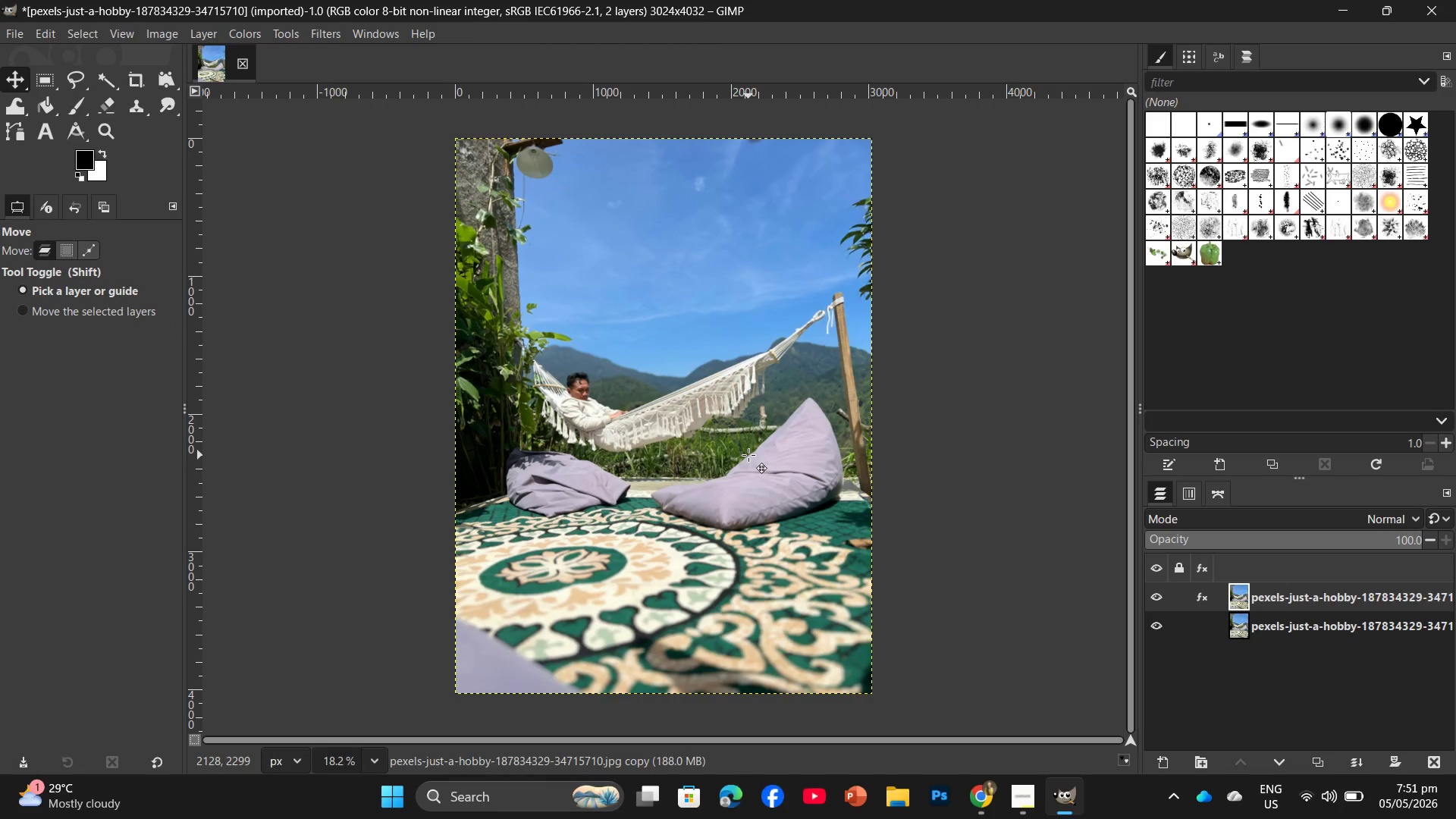 
hold_key(key=ControlLeft, duration=1.59)
scroll: coordinate [729, 418], scroll_direction: up, amount: 9.0
 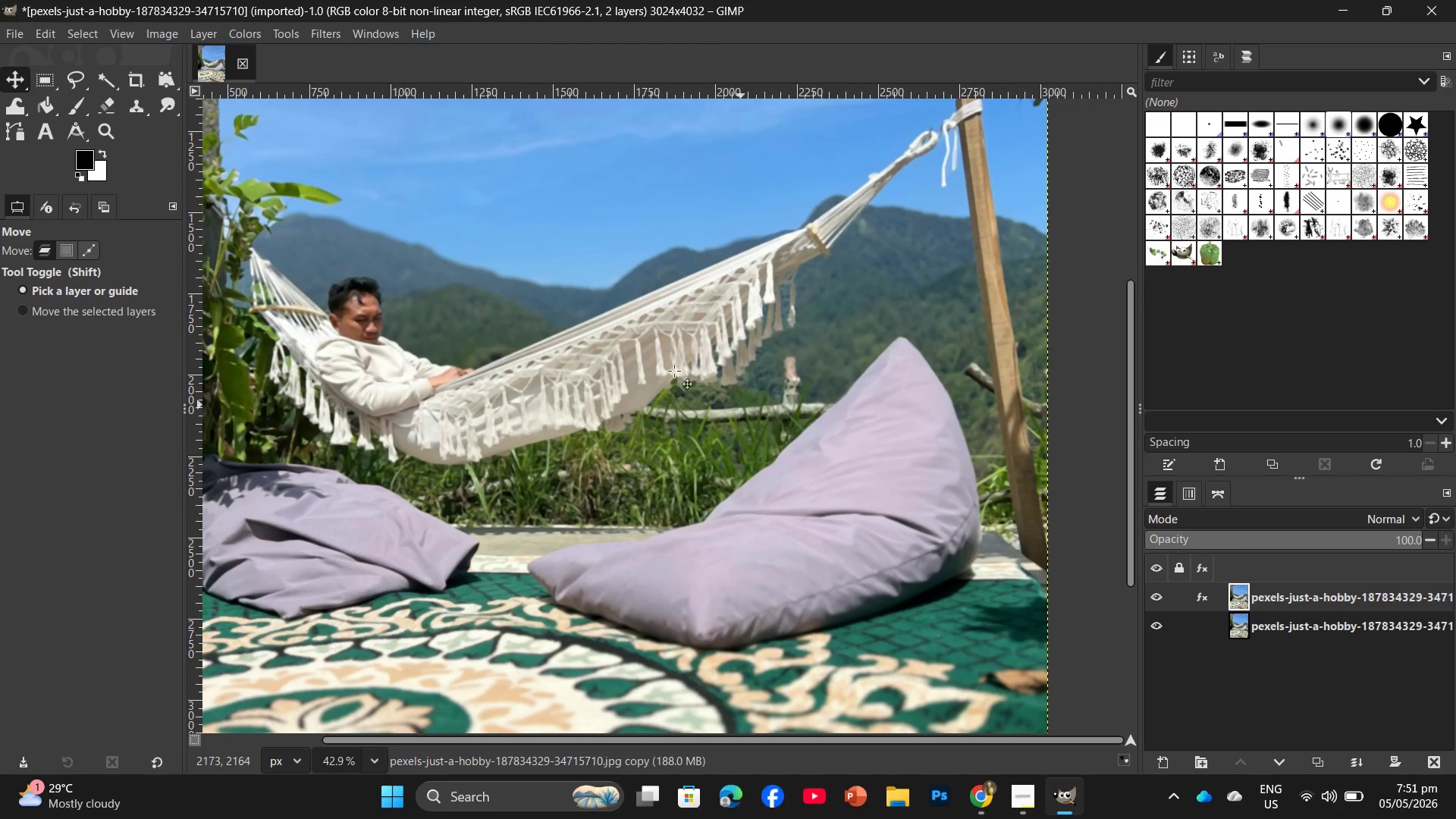 
hold_key(key=ControlLeft, duration=0.52)
scroll: coordinate [827, 274], scroll_direction: down, amount: 4.0
 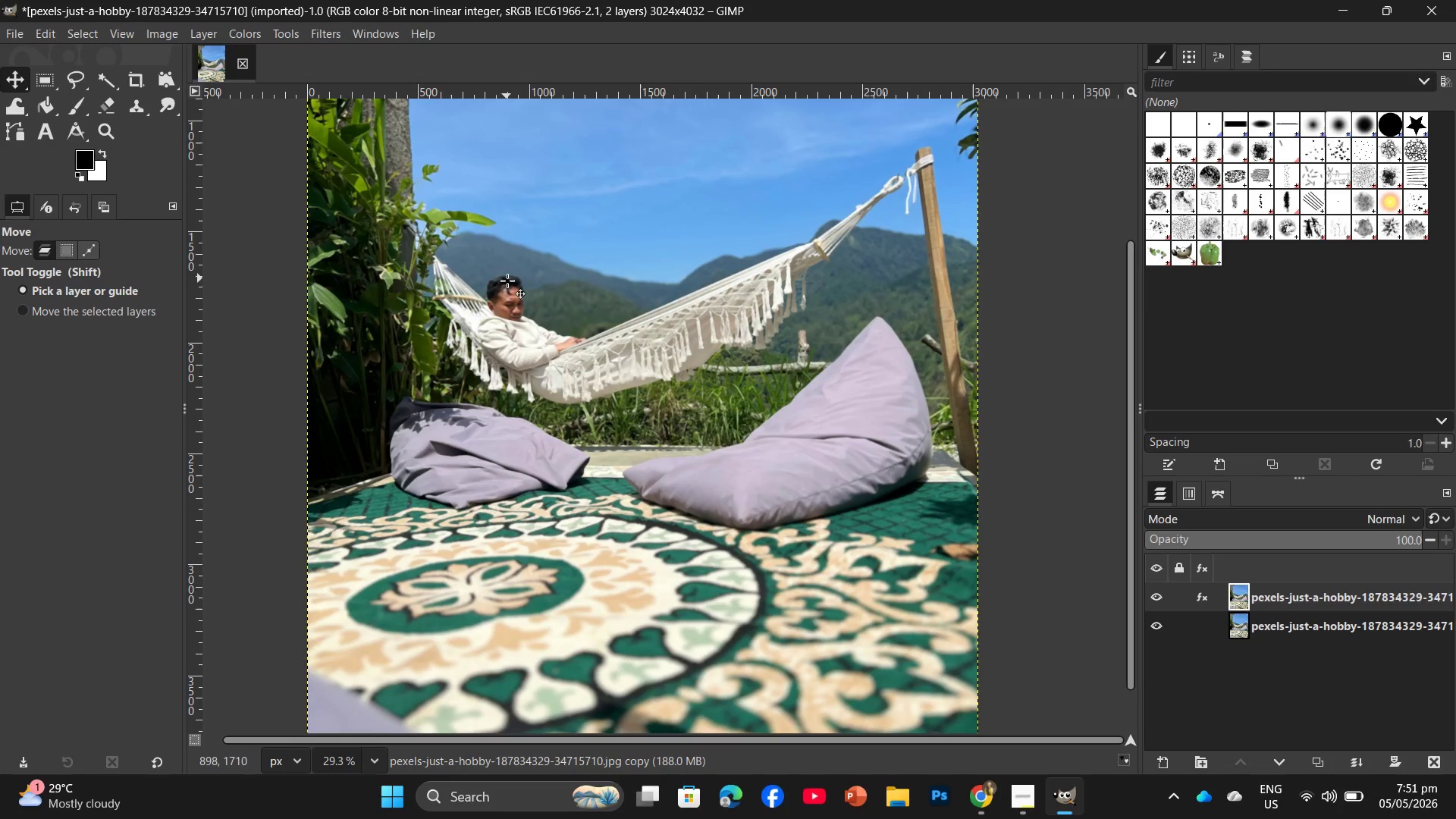 
left_click_drag(start_coordinate=[509, 283], to_coordinate=[509, 312])
 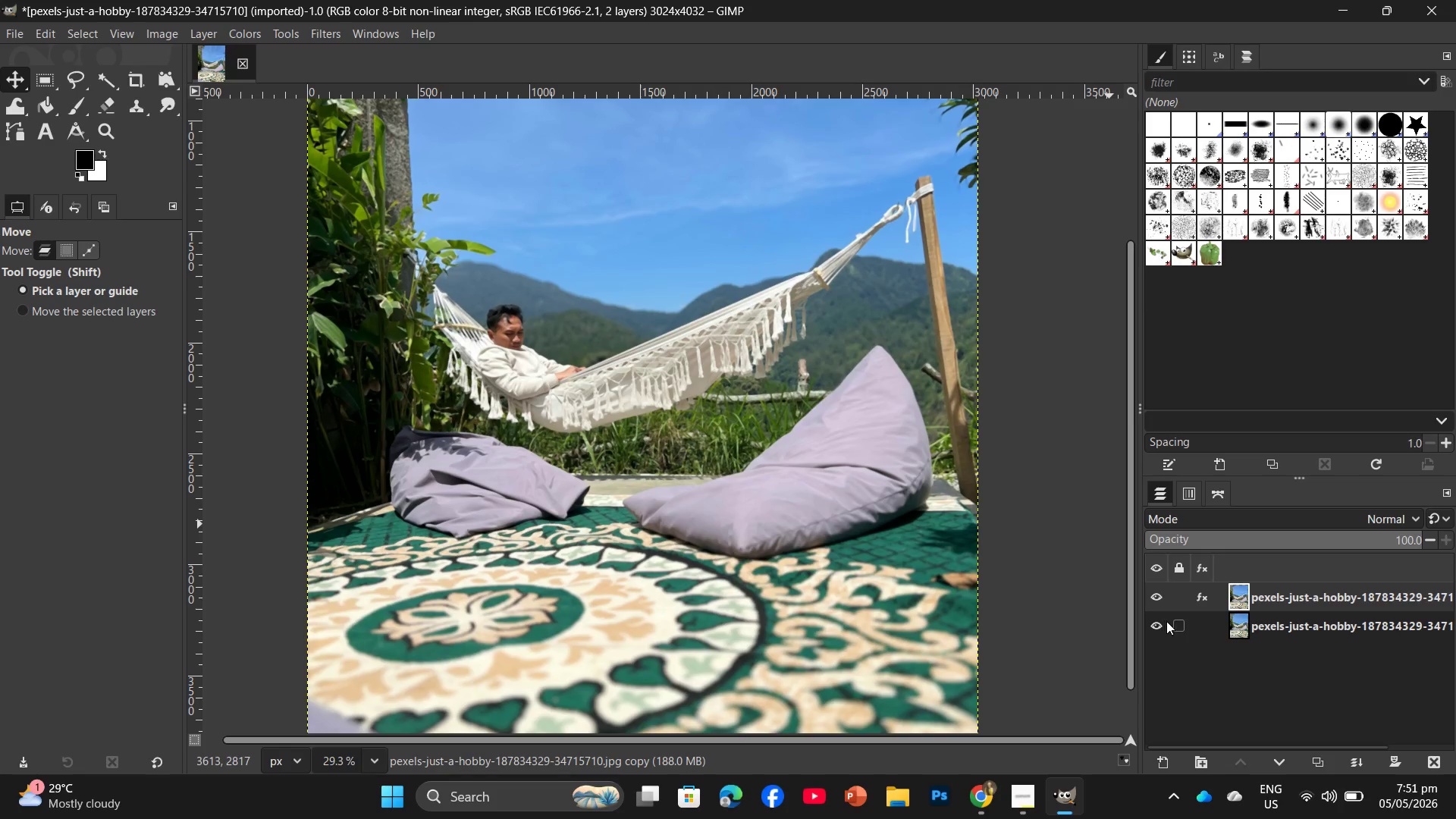 
left_click([1153, 595])
 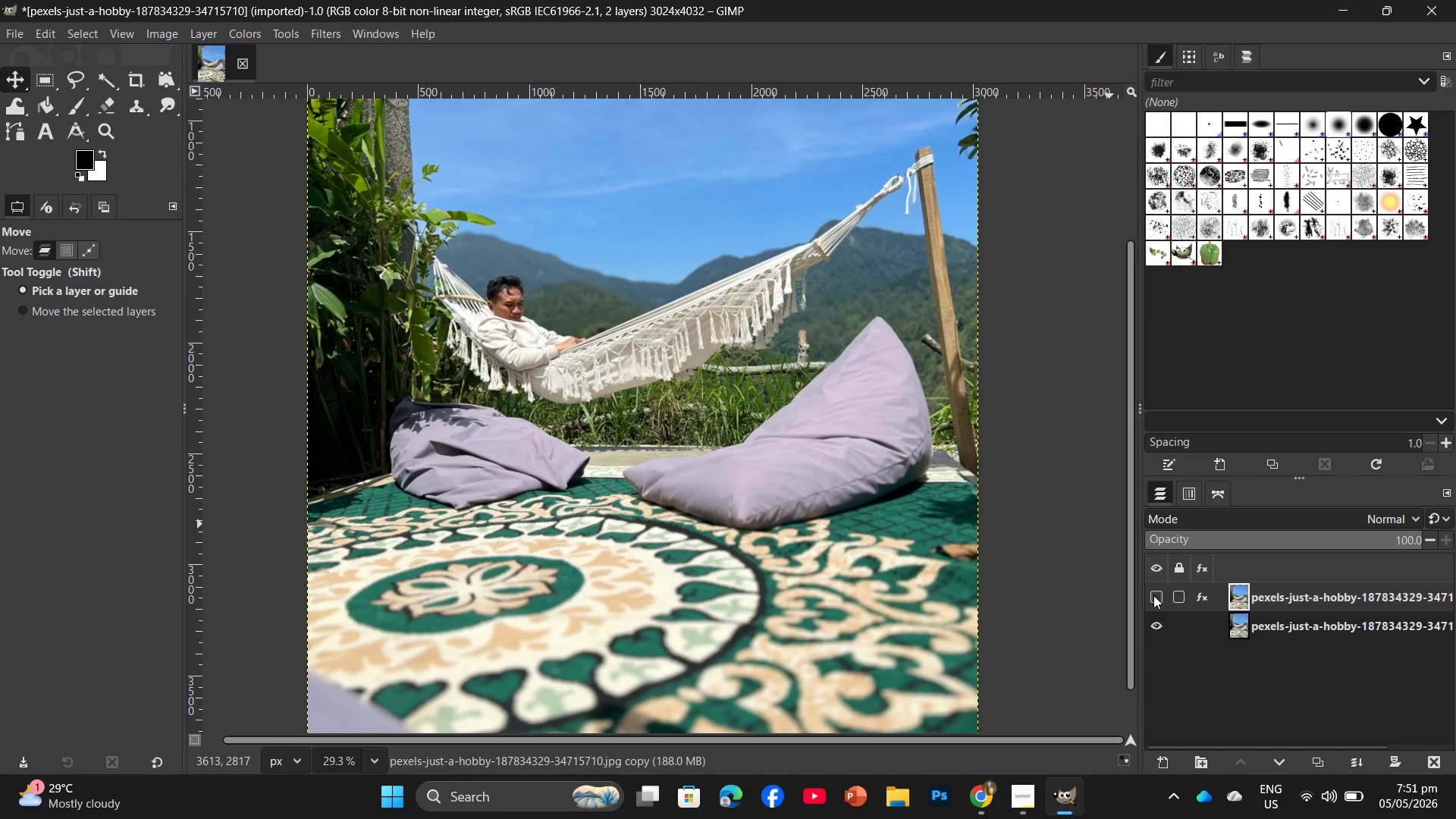 
left_click([1153, 595])
 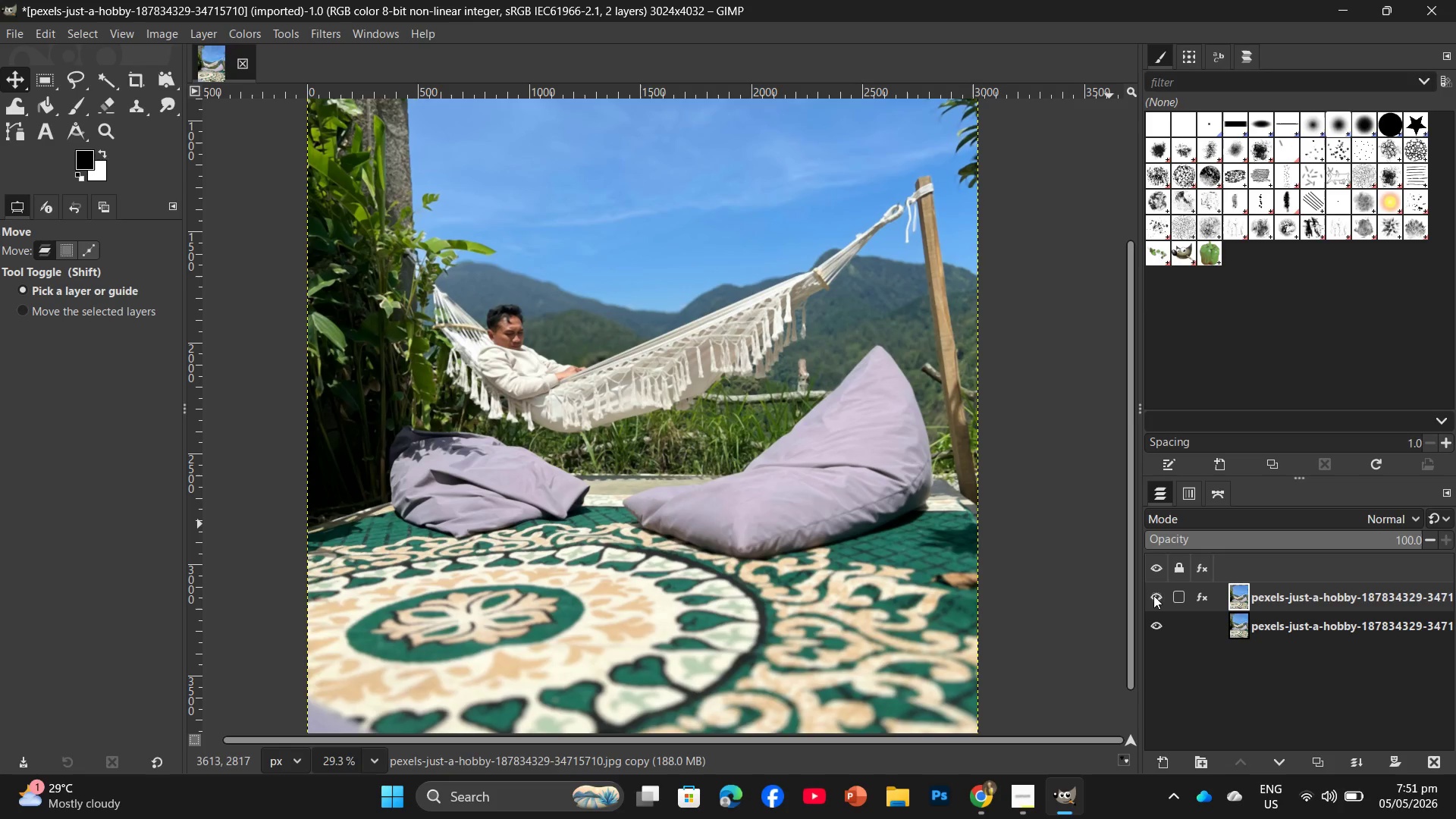 
left_click([1153, 595])
 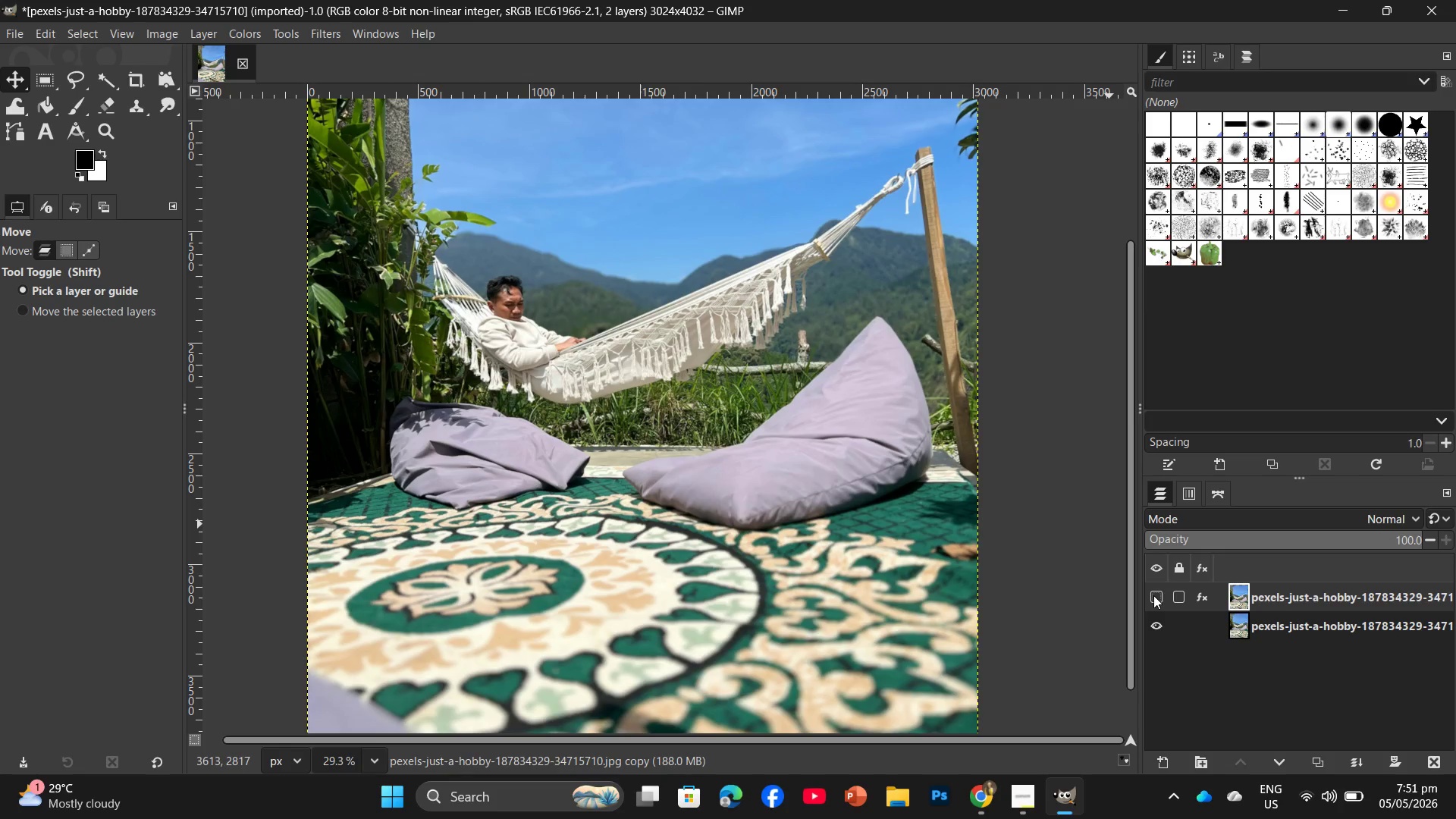 
left_click([1153, 595])
 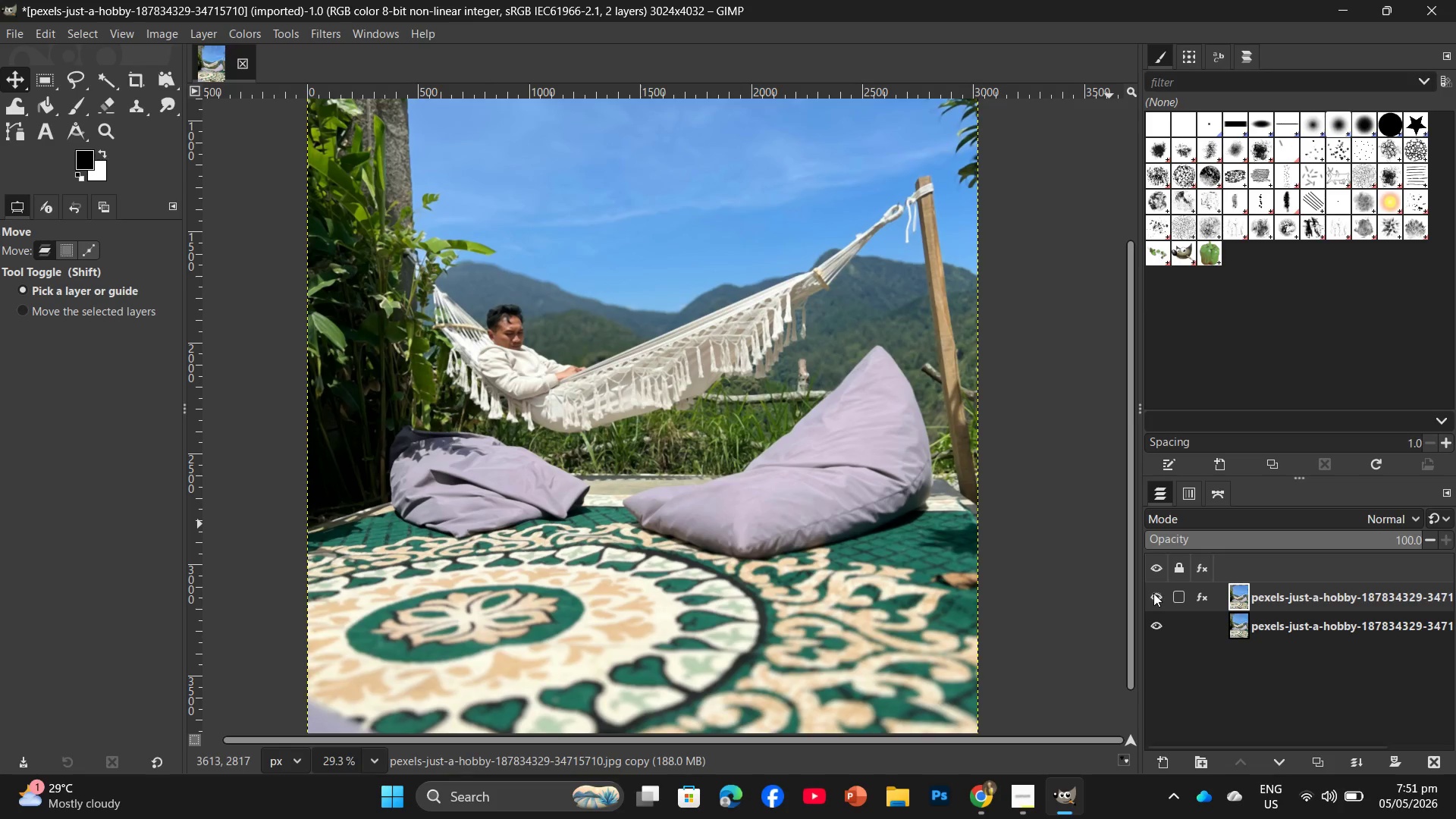 
left_click([1153, 593])
 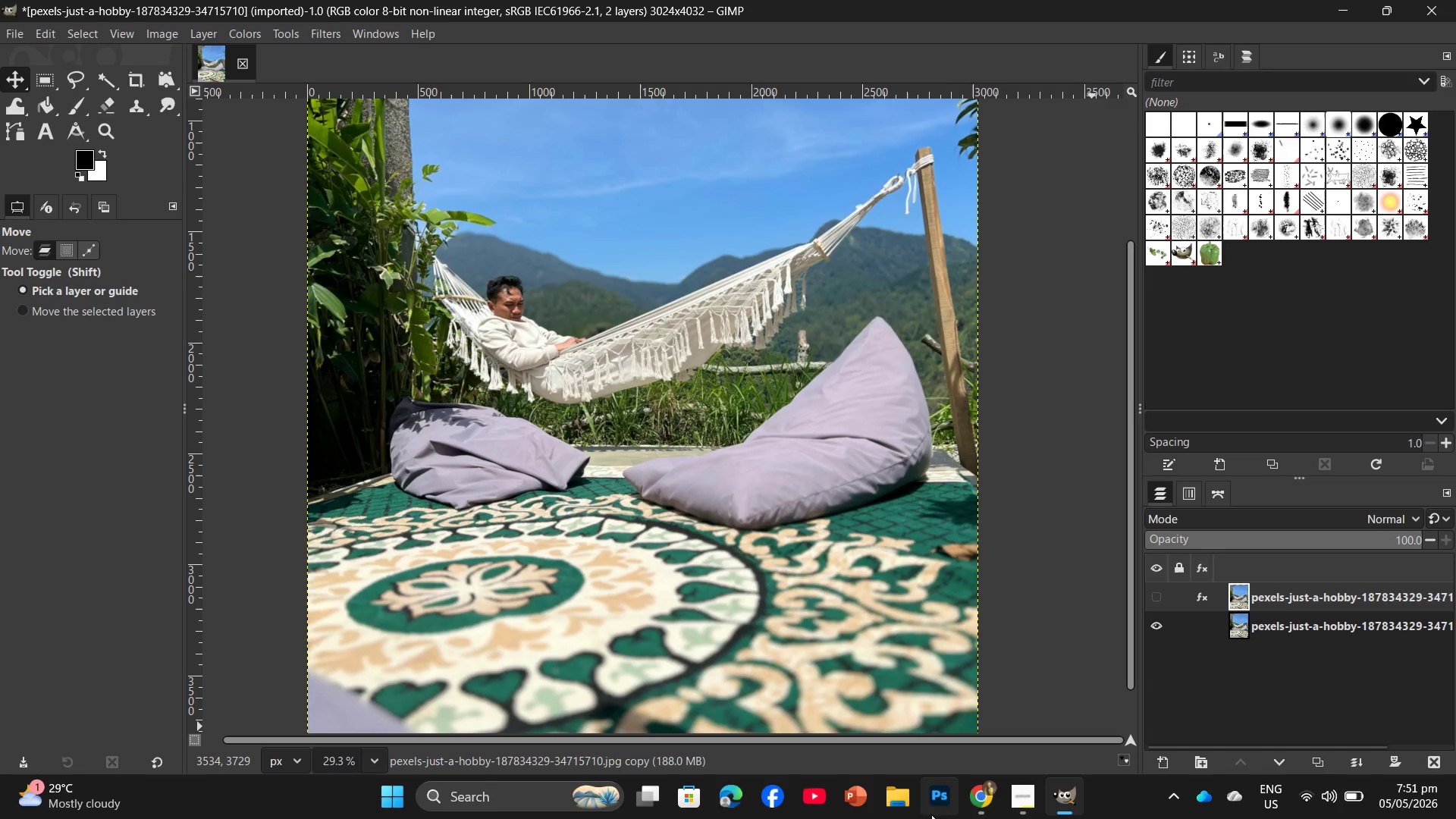 
left_click([982, 799])
 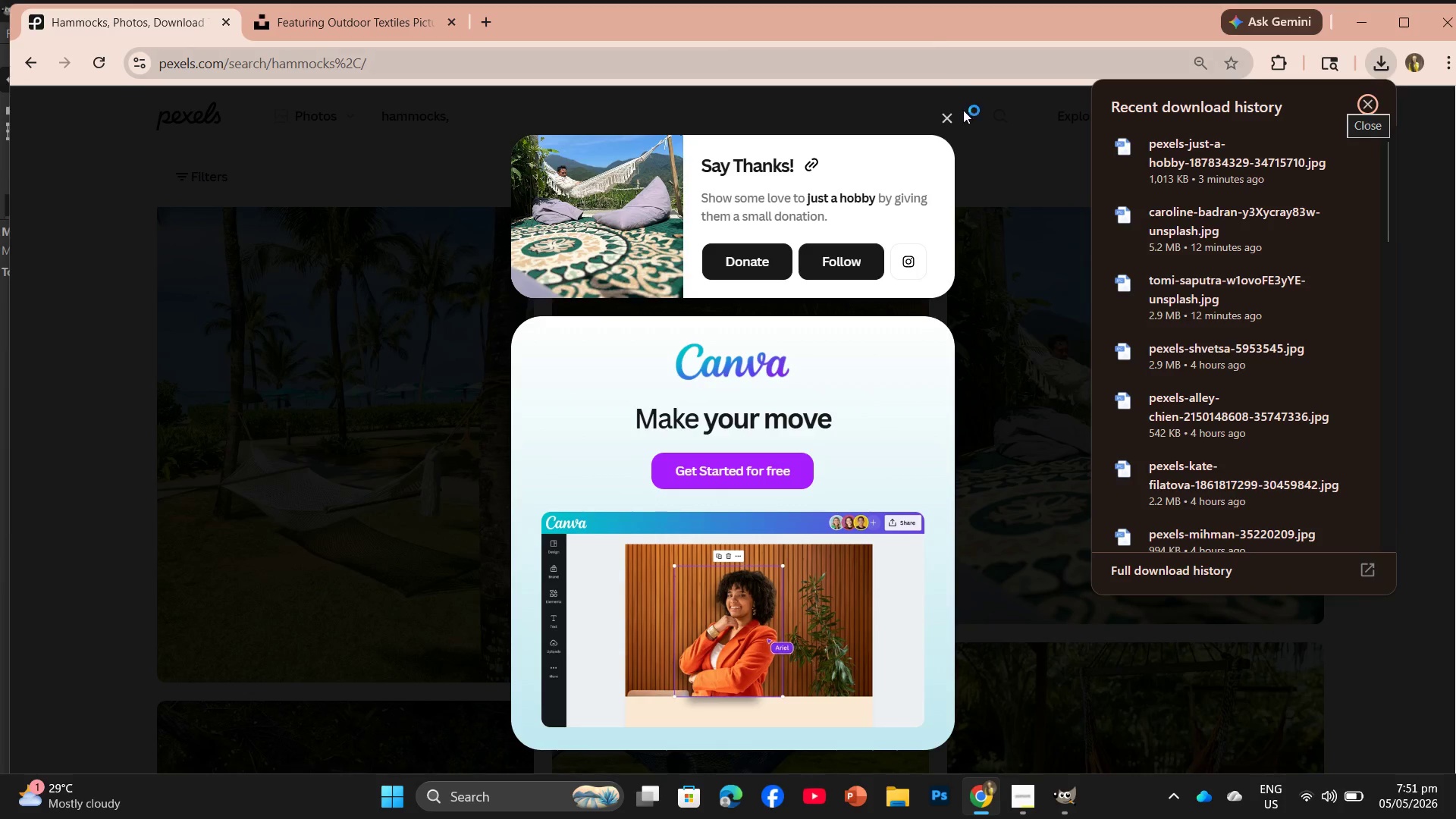 
left_click([946, 127])
 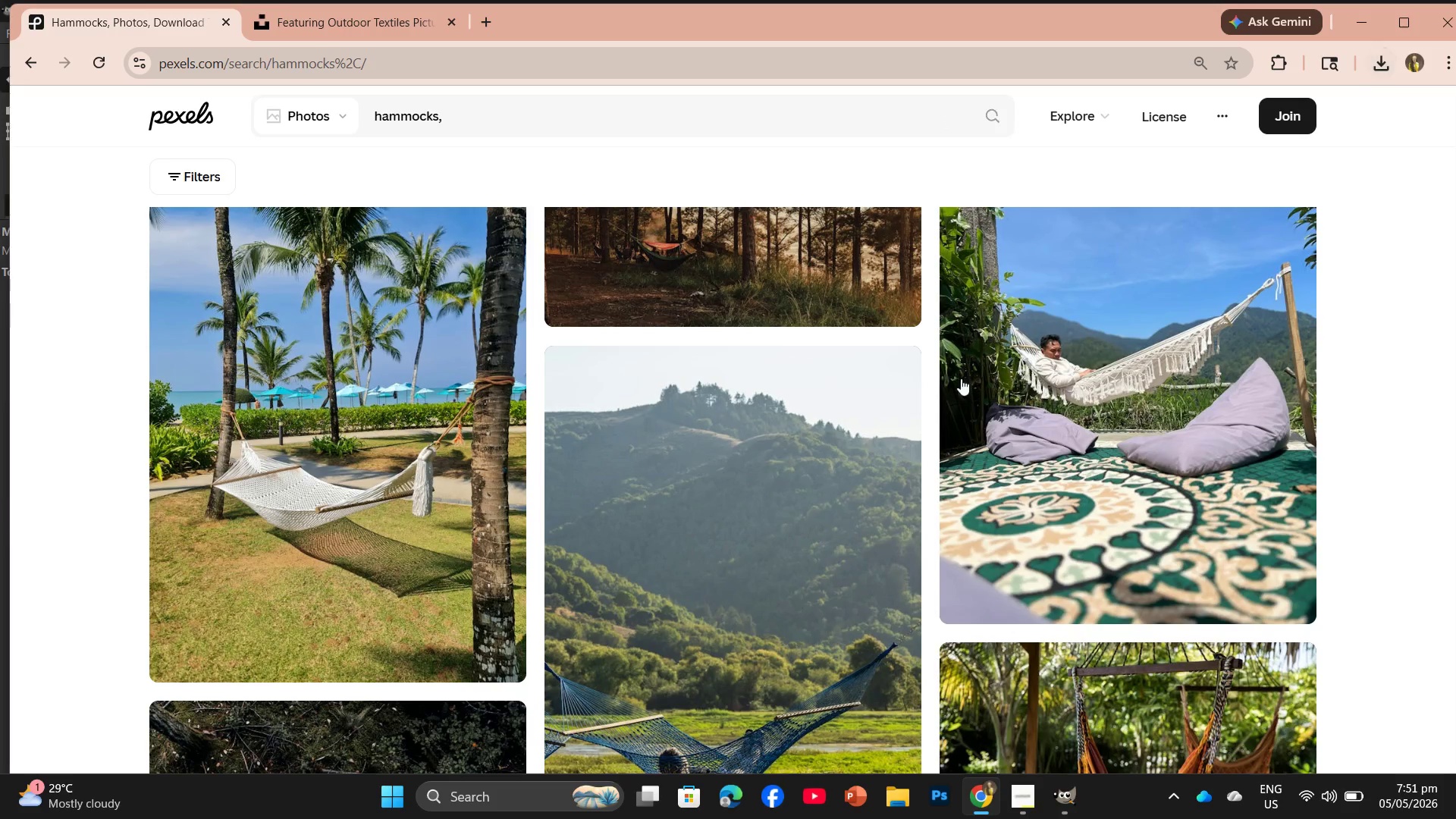 
left_click([1089, 494])
 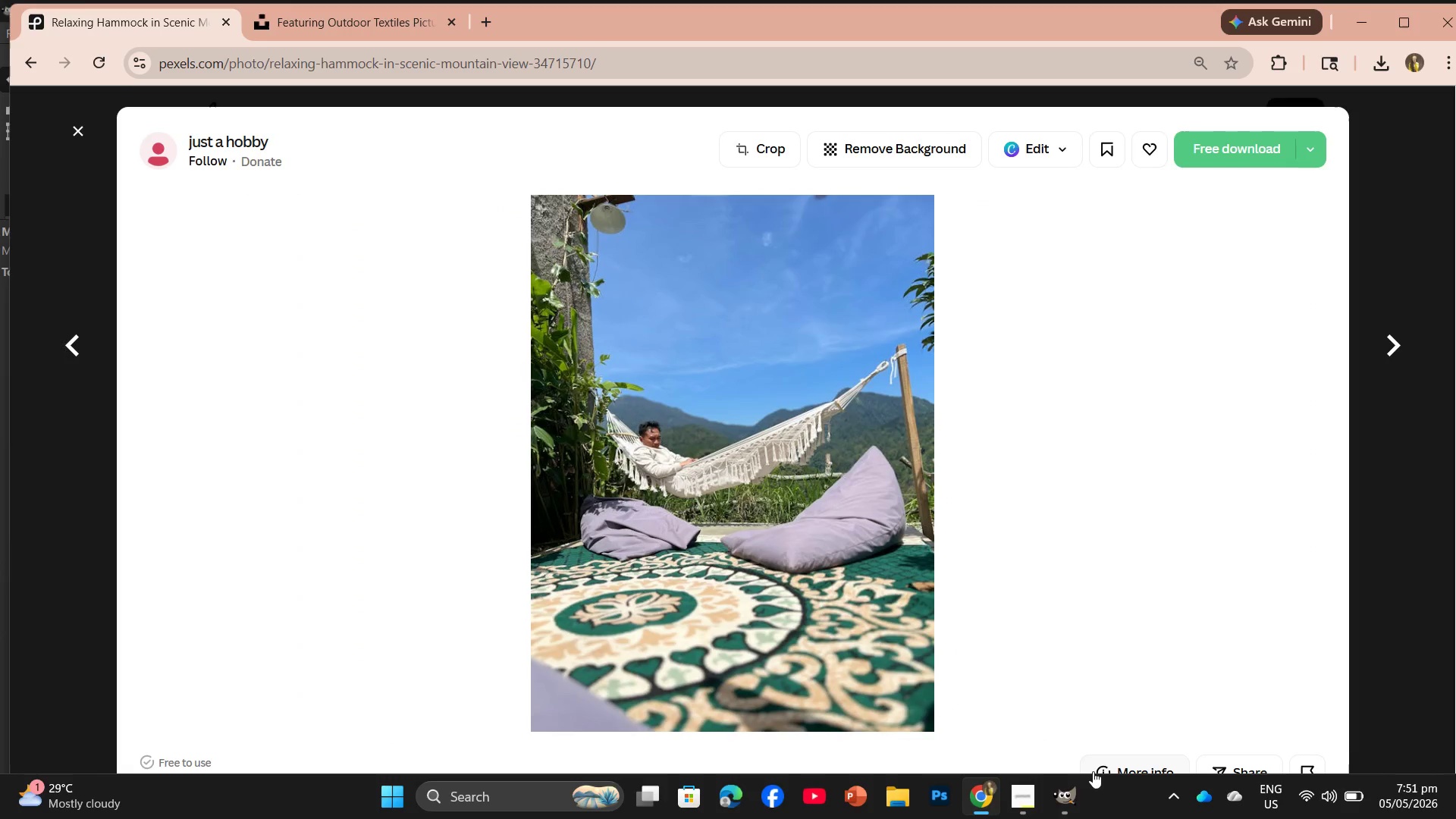 
left_click([1071, 787])
 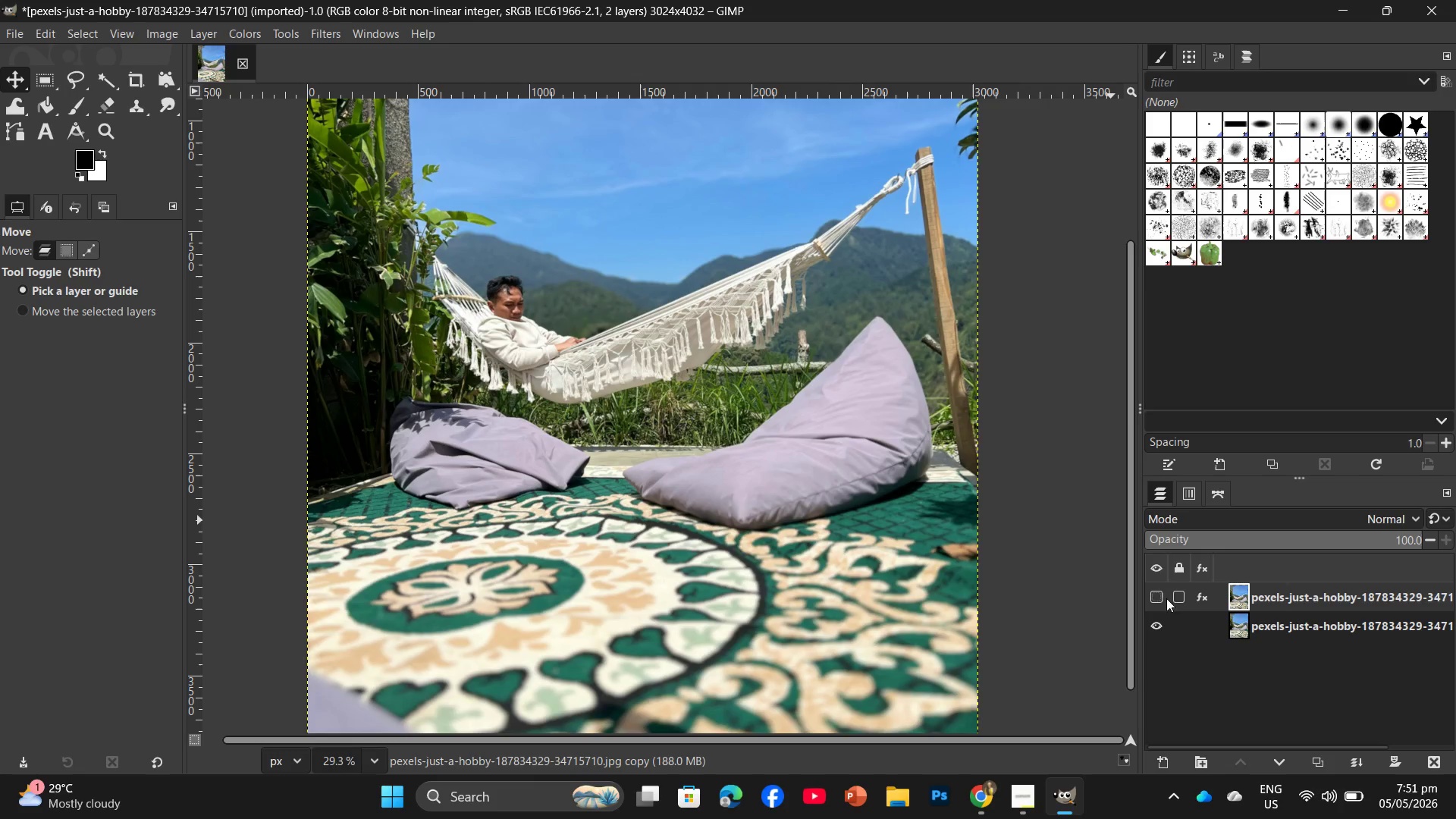 
left_click([1152, 594])
 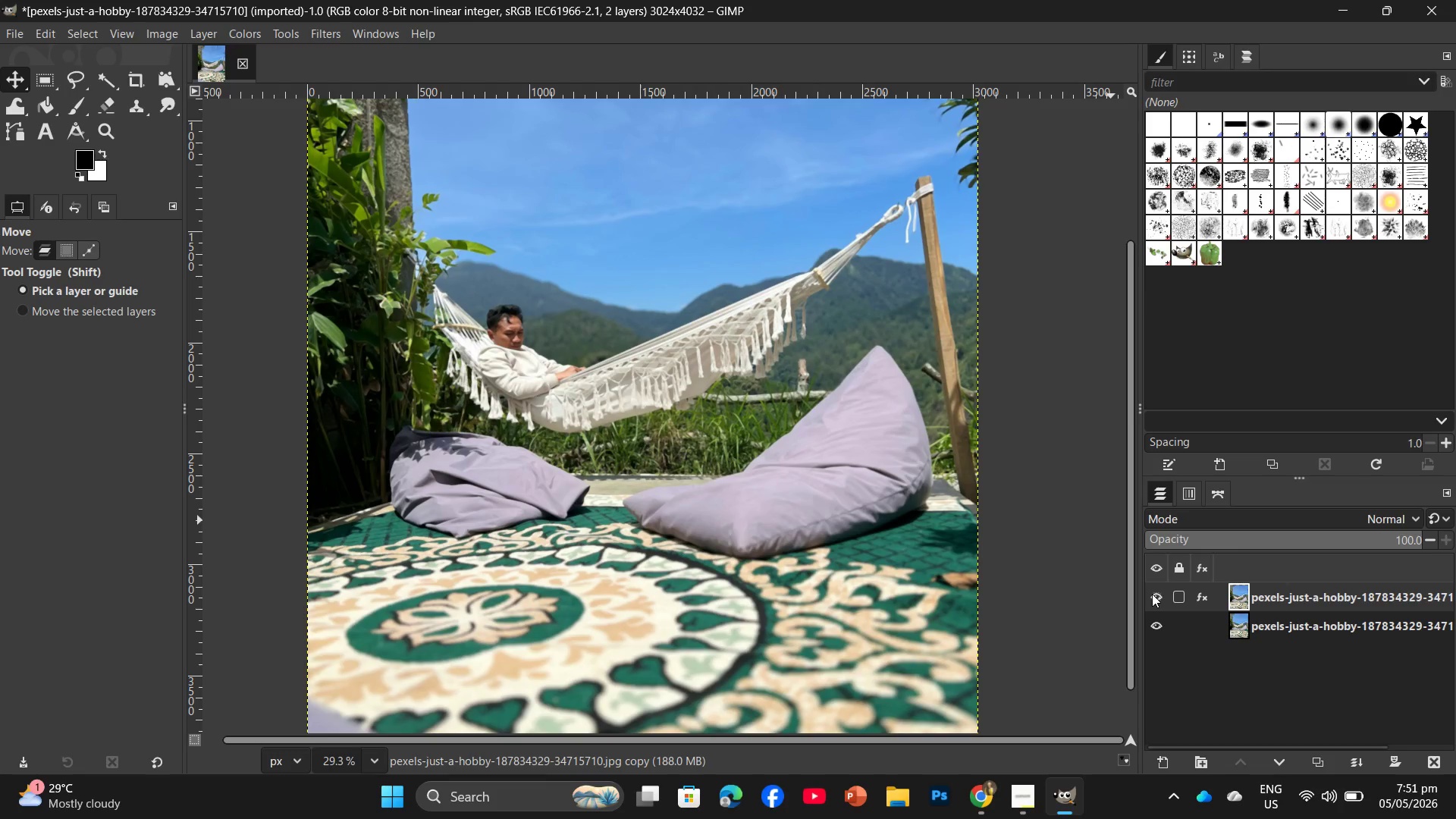 
left_click([1152, 594])
 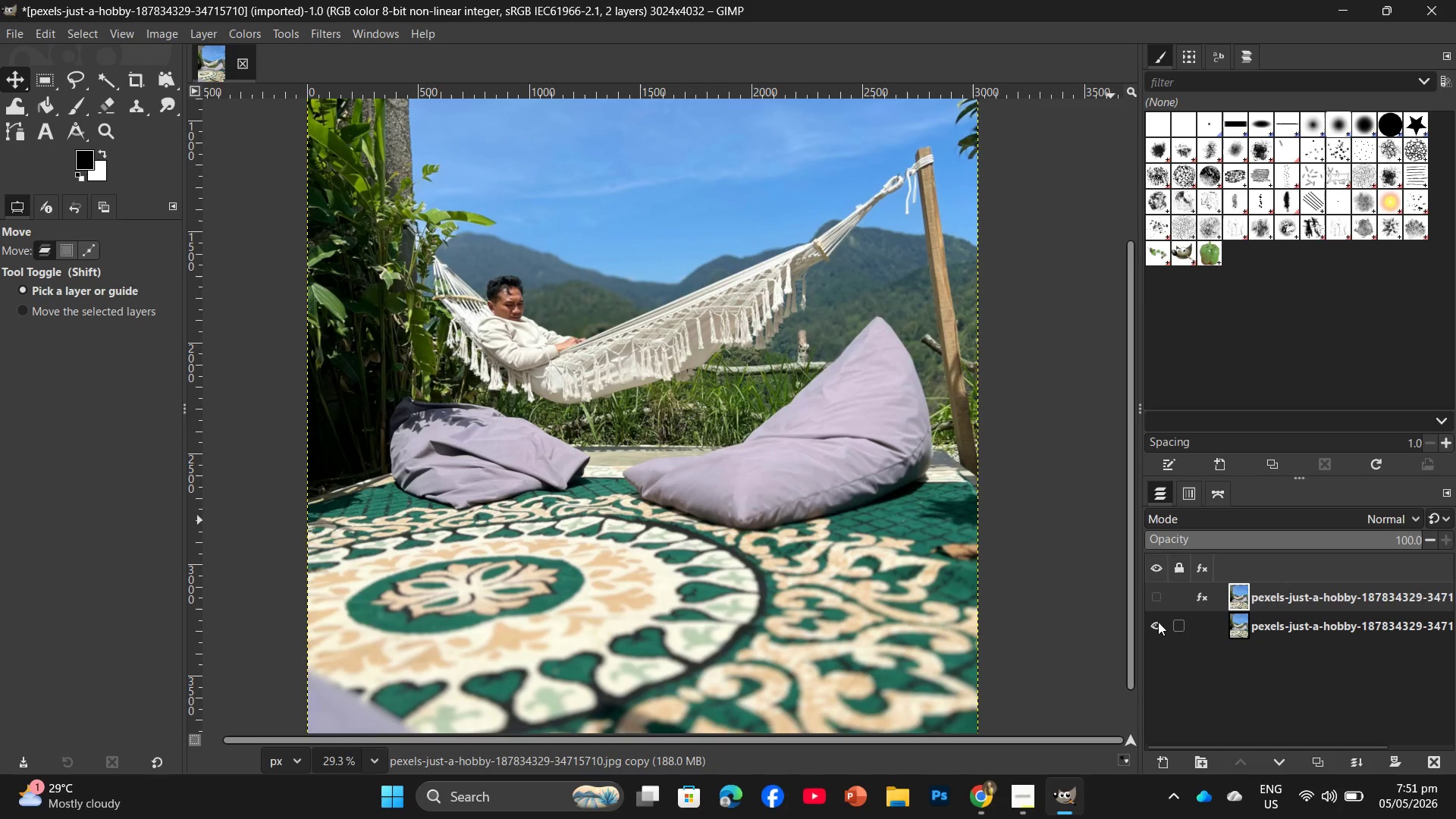 
double_click([1158, 622])
 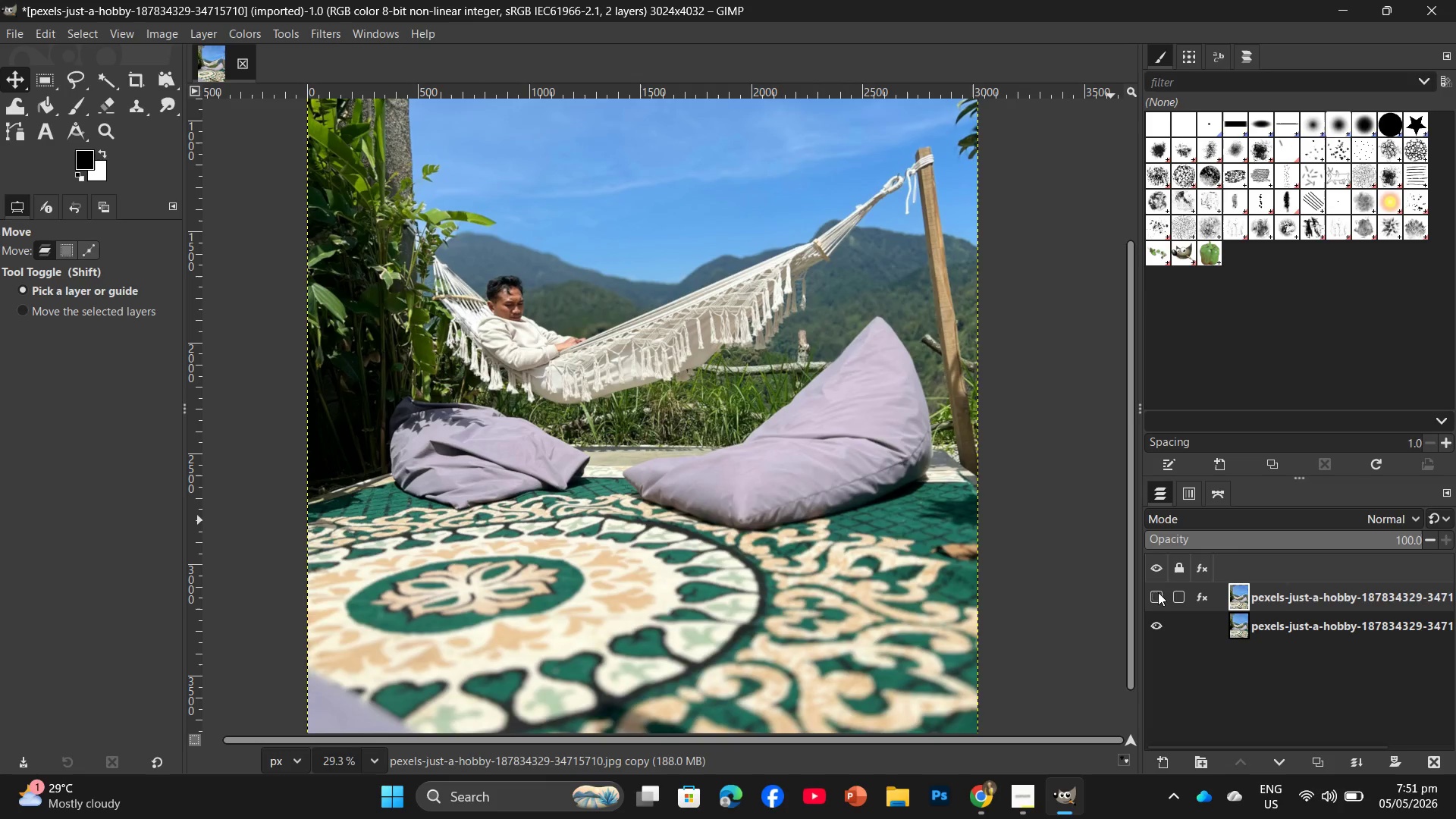 
triple_click([1158, 592])
 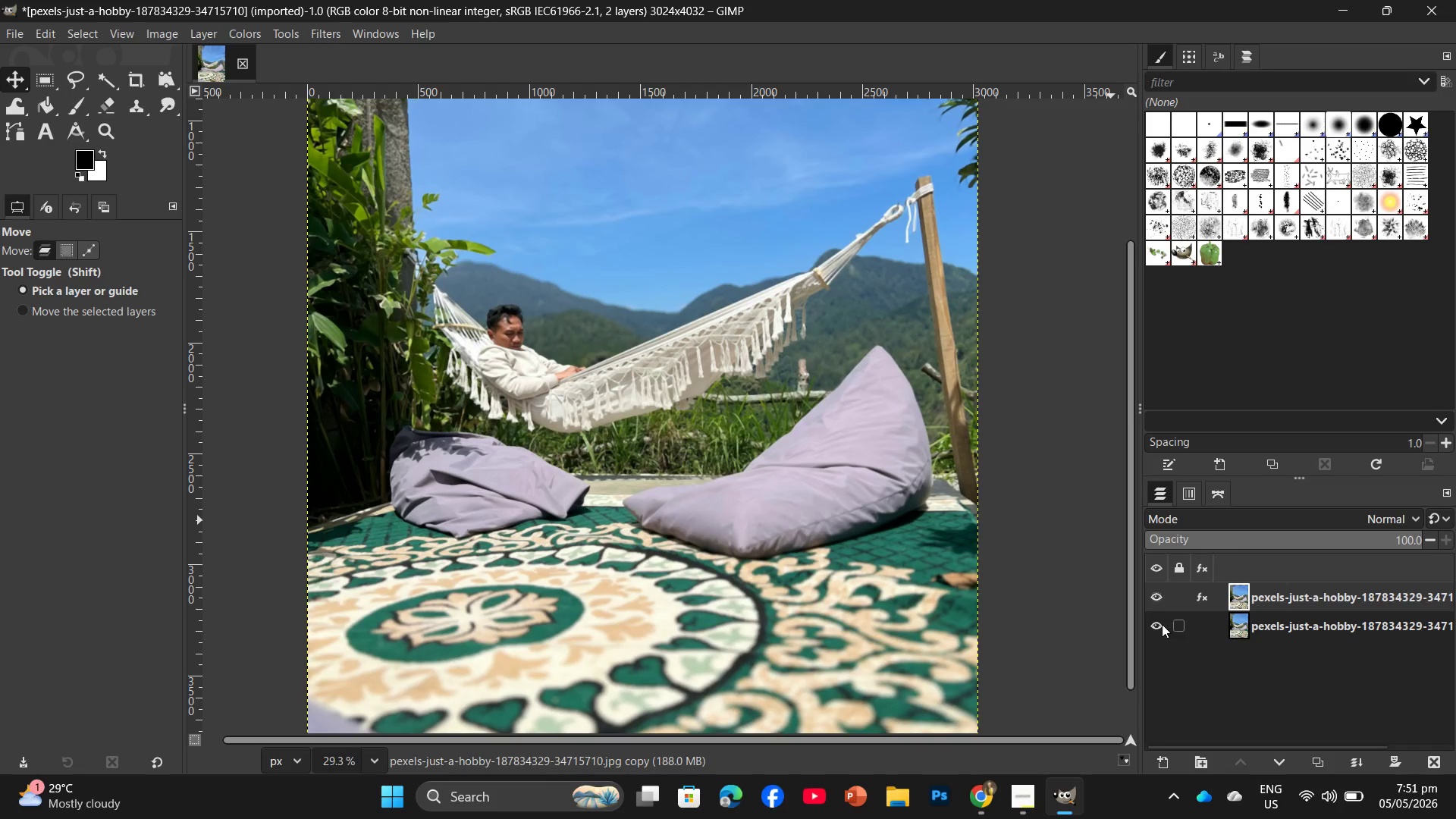 
triple_click([1162, 624])
 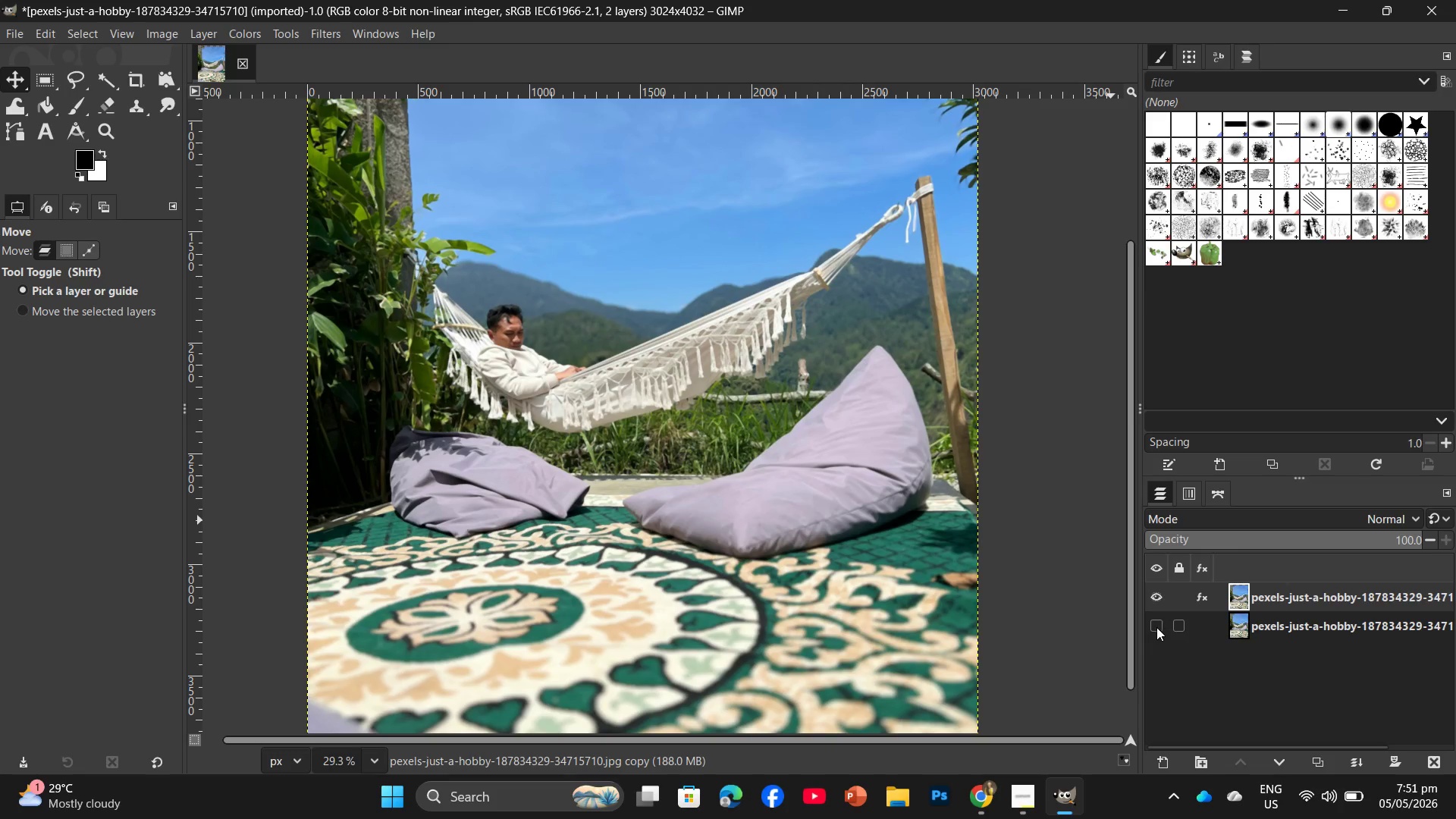 
left_click([1155, 627])
 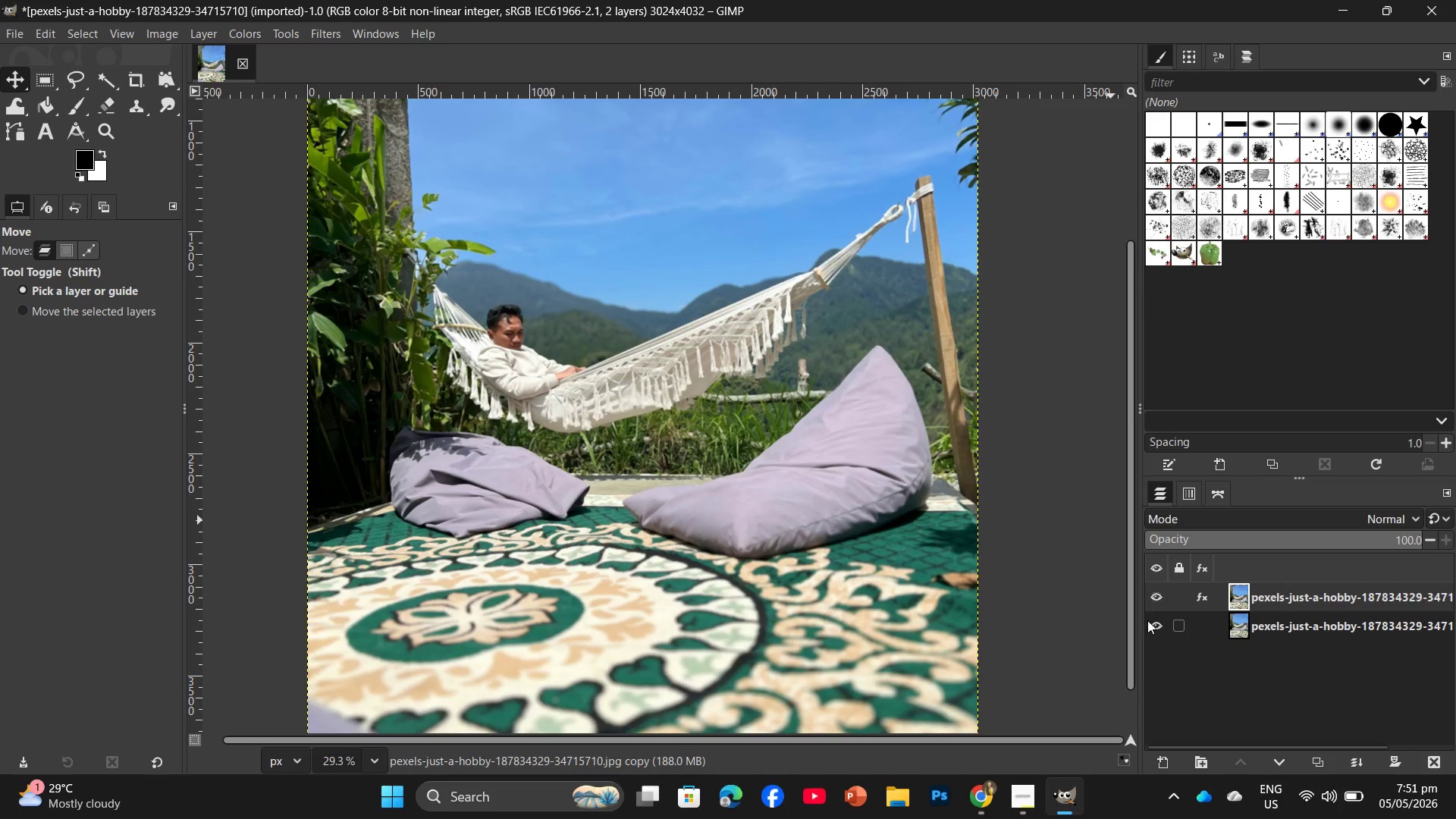 
left_click([1147, 625])
 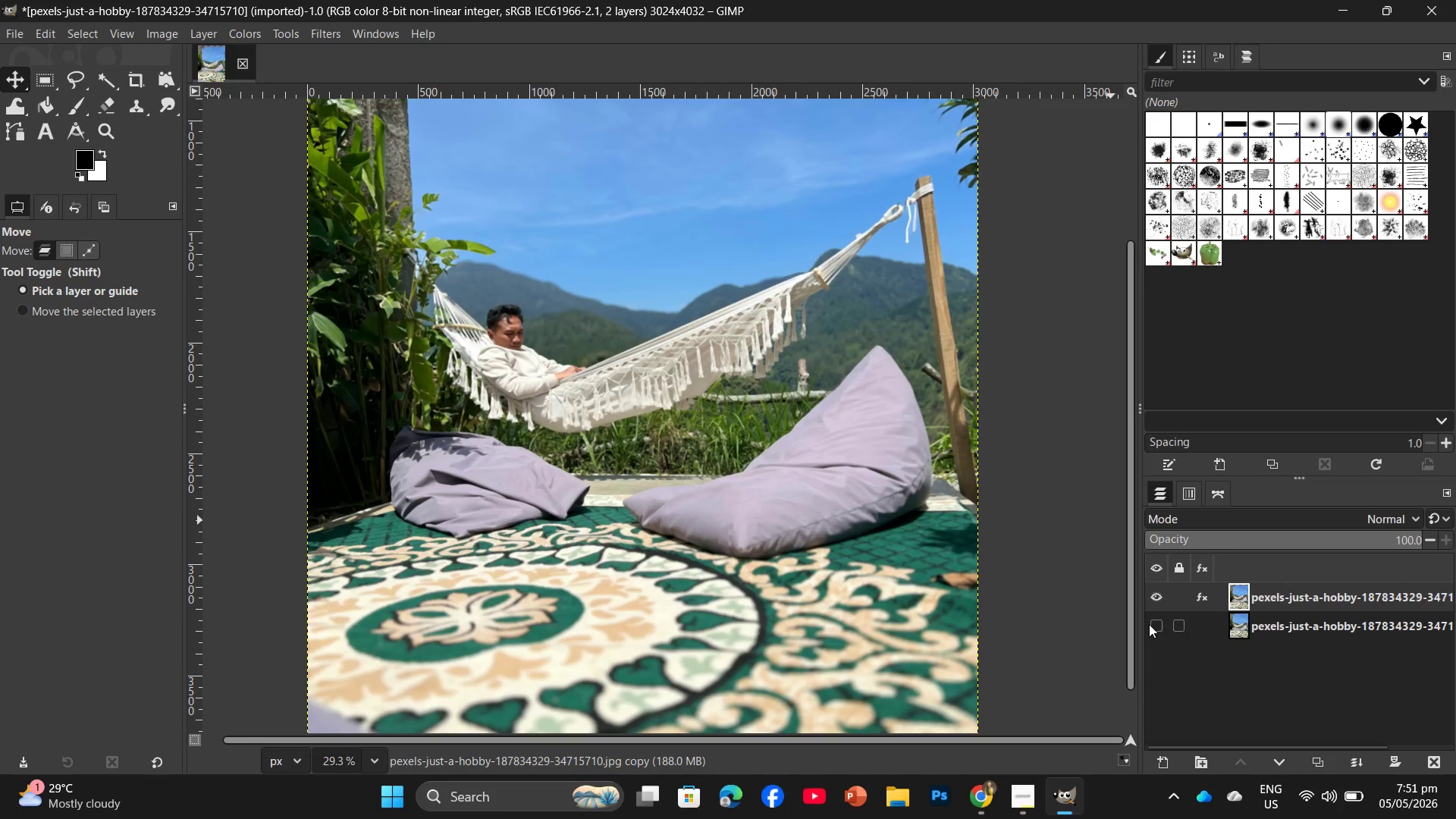 
left_click([1149, 624])
 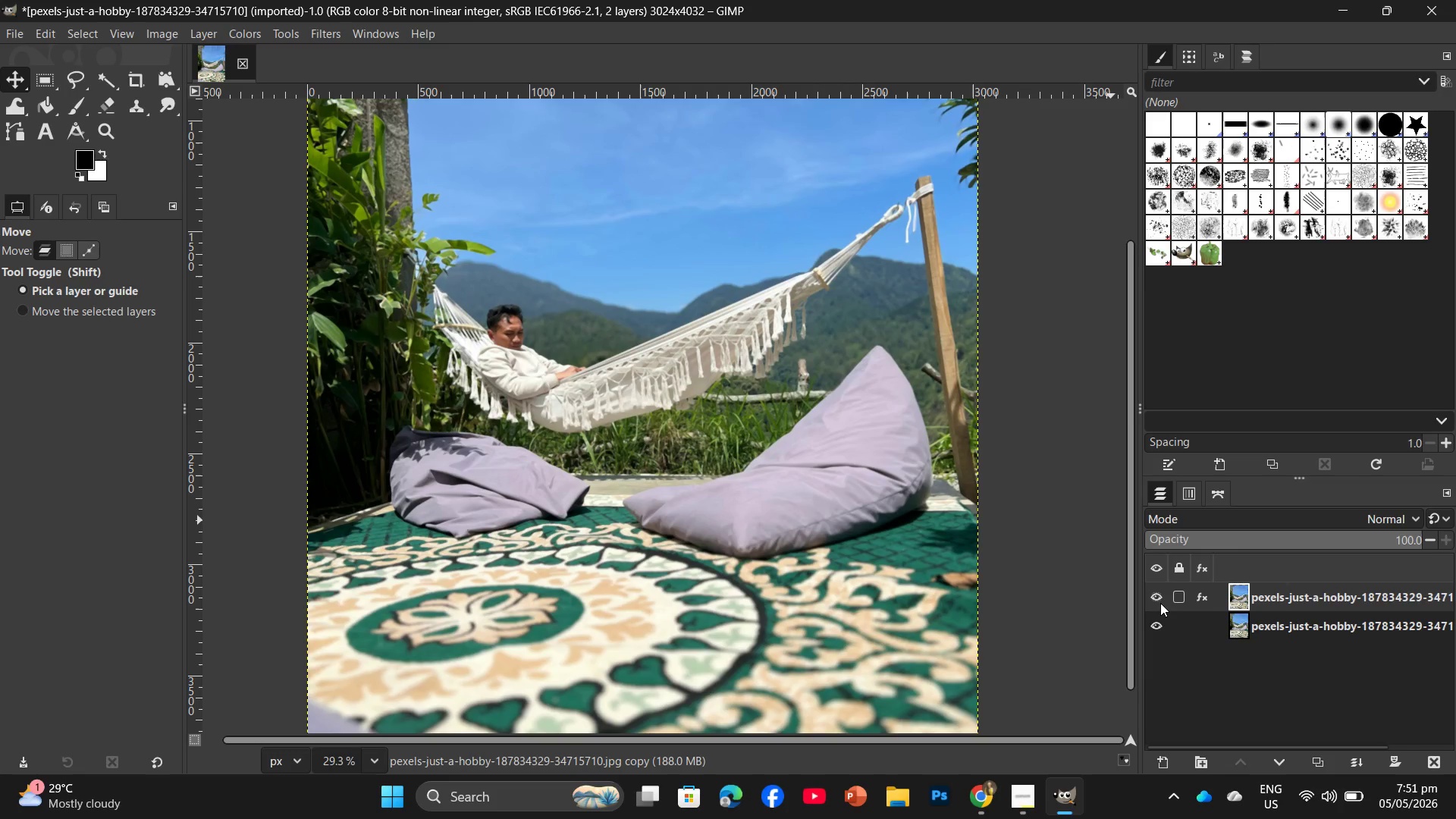 
left_click([1160, 603])
 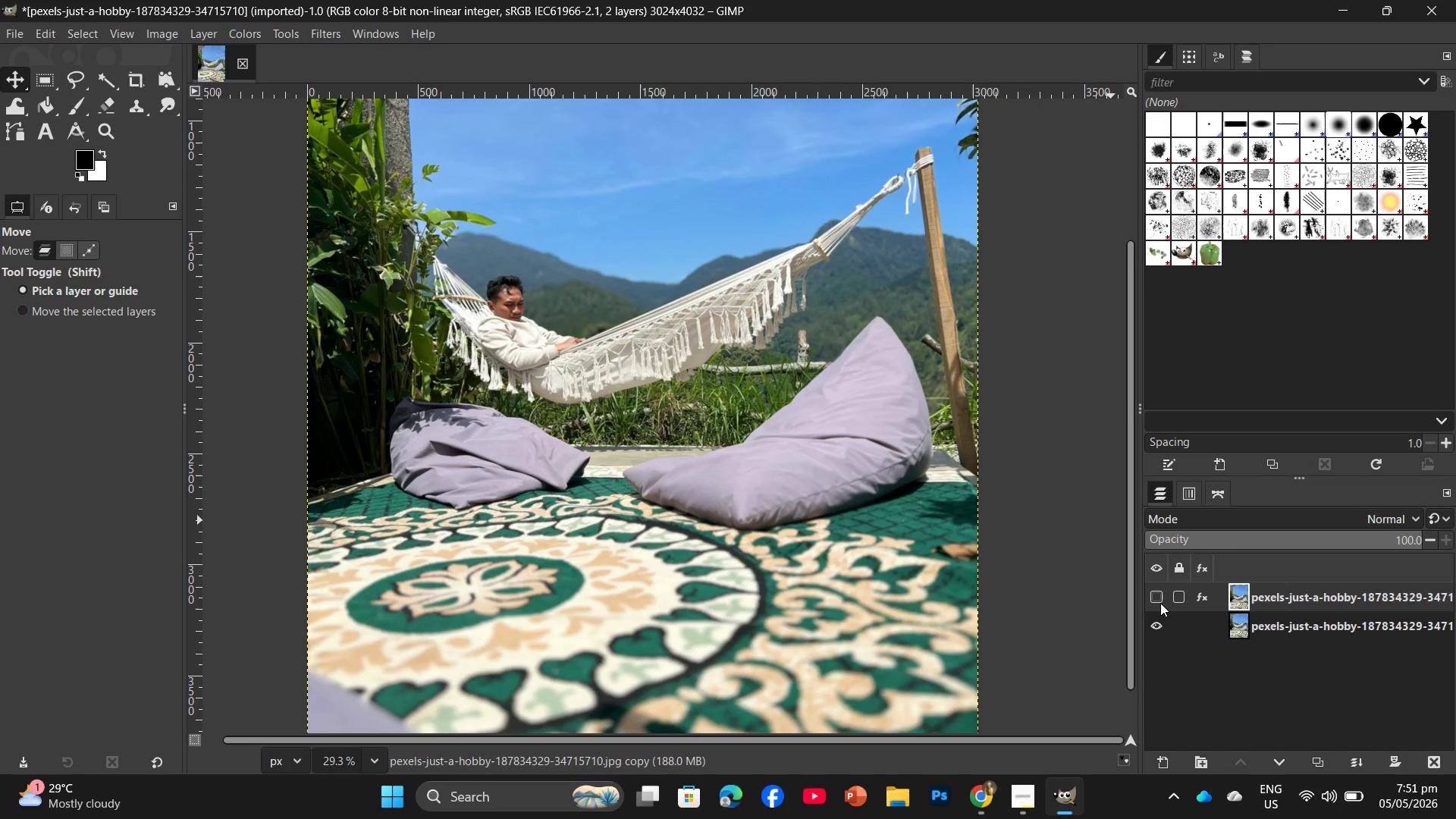 
left_click([1160, 603])
 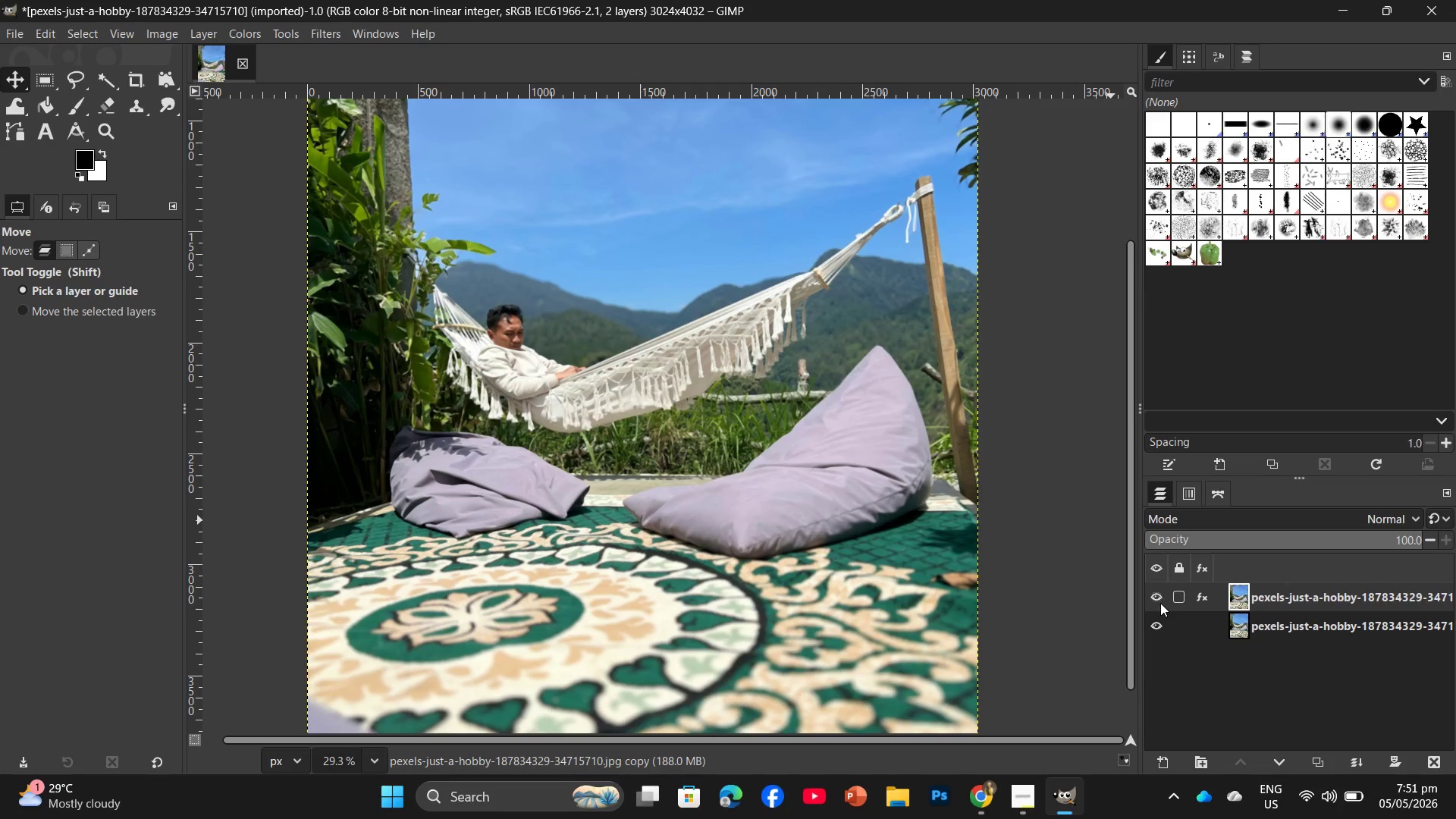 
left_click([1160, 603])
 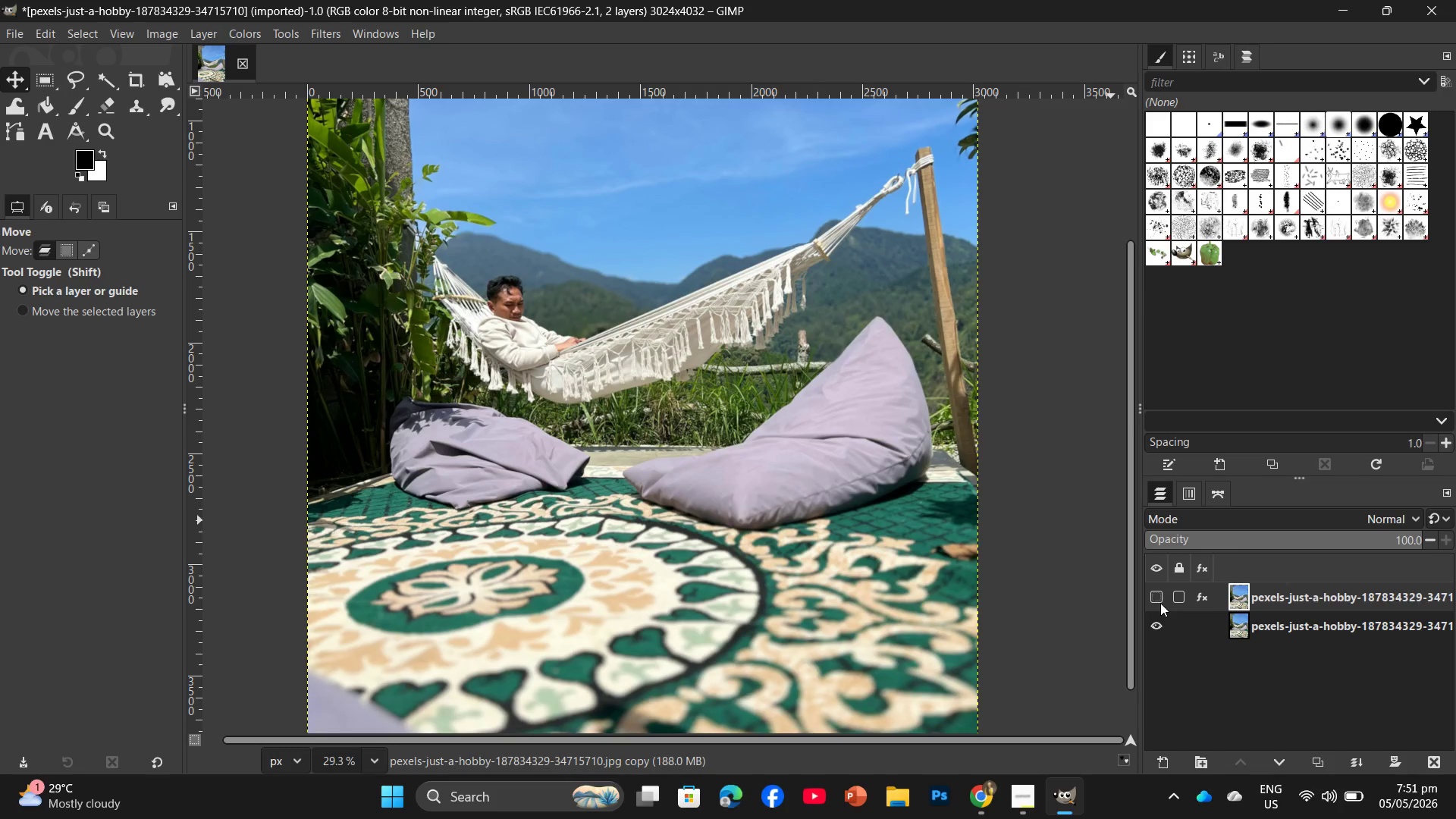 
left_click([1160, 603])
 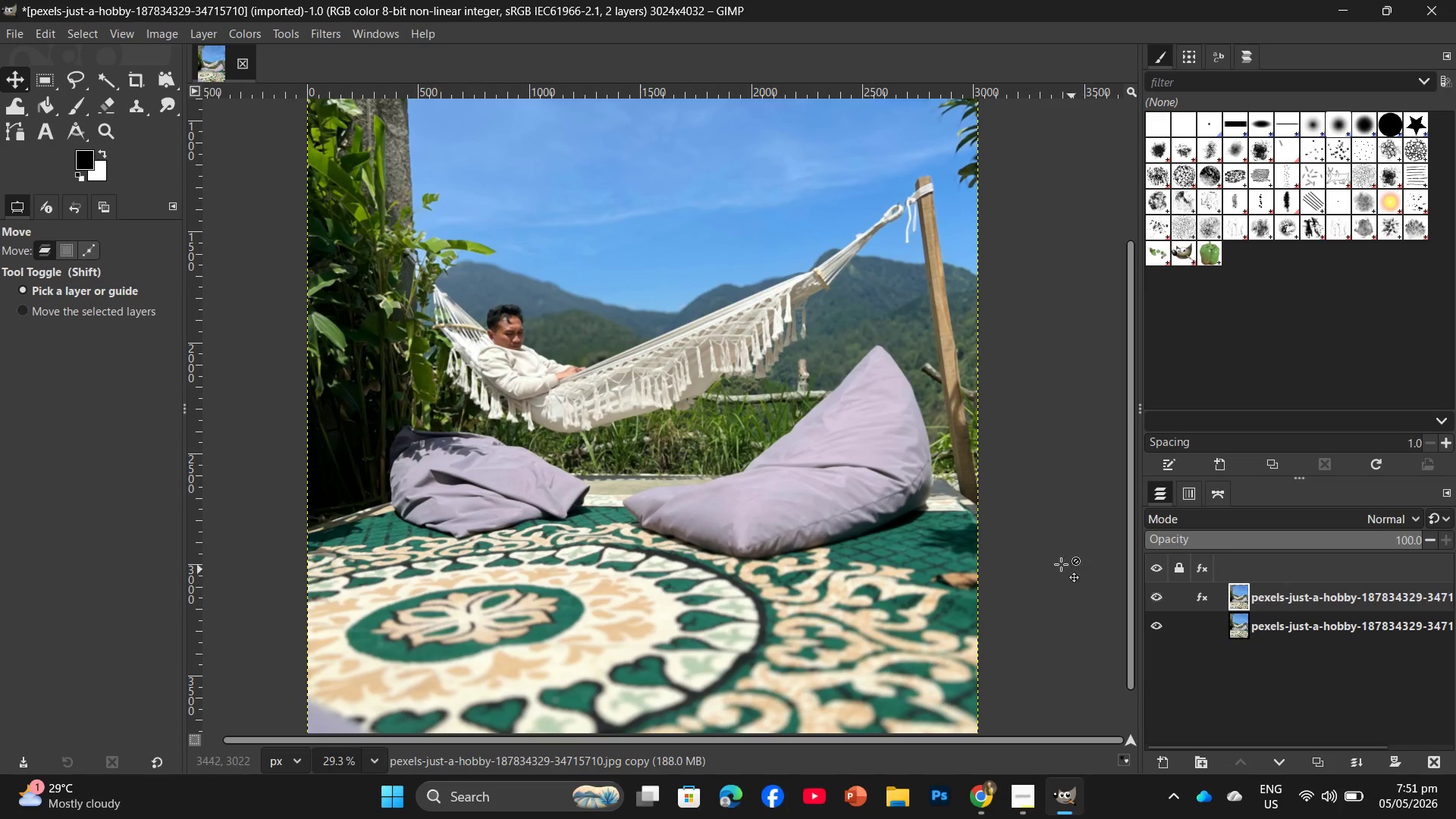 
hold_key(key=MetaLeft, duration=0.38)
scroll: coordinate [1047, 551], scroll_direction: none, amount: 0.0
 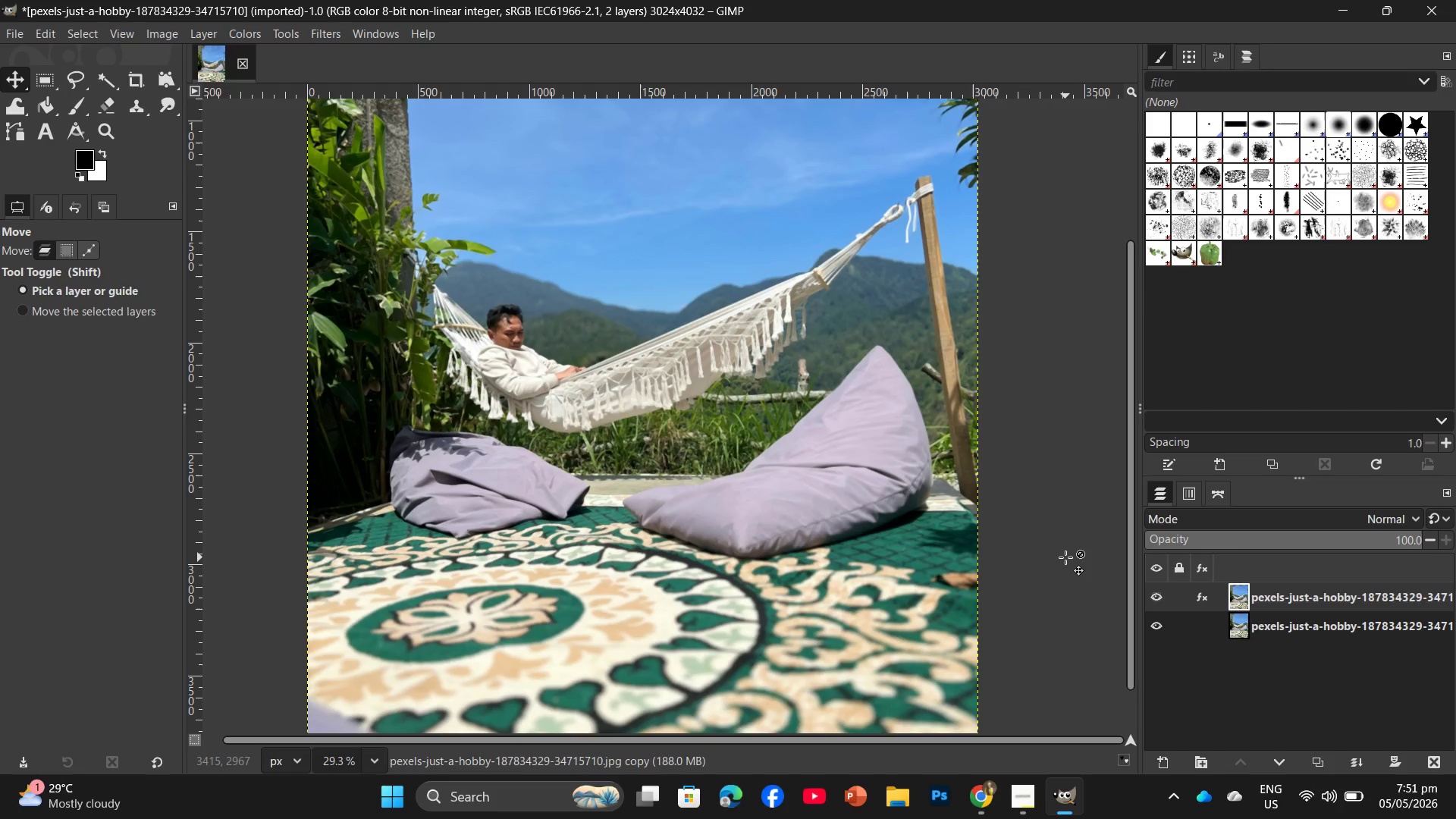 
hold_key(key=ControlLeft, duration=2.14)
scroll: coordinate [1113, 562], scroll_direction: down, amount: 6.0
 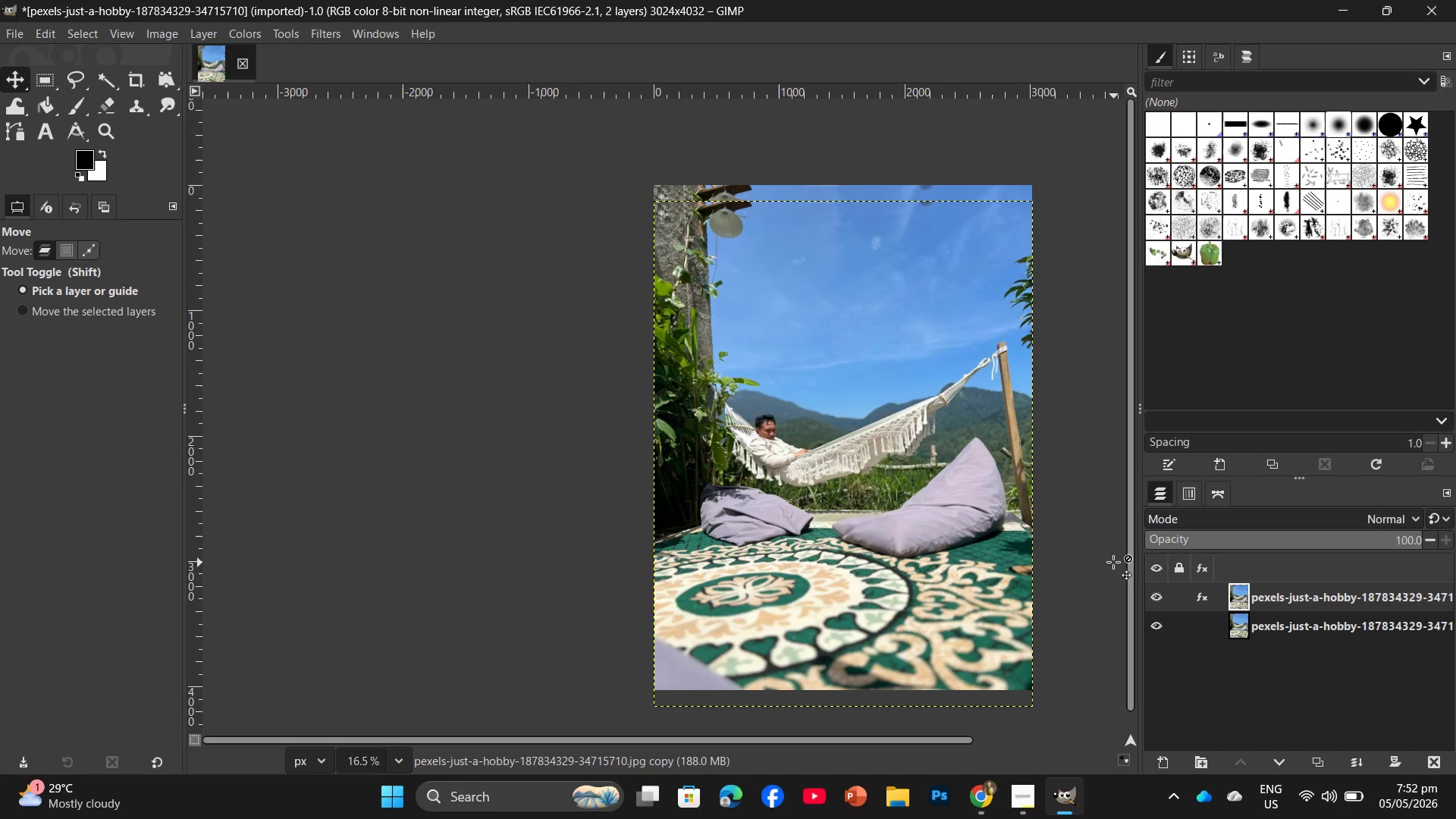 
hold_key(key=Space, duration=0.69)
 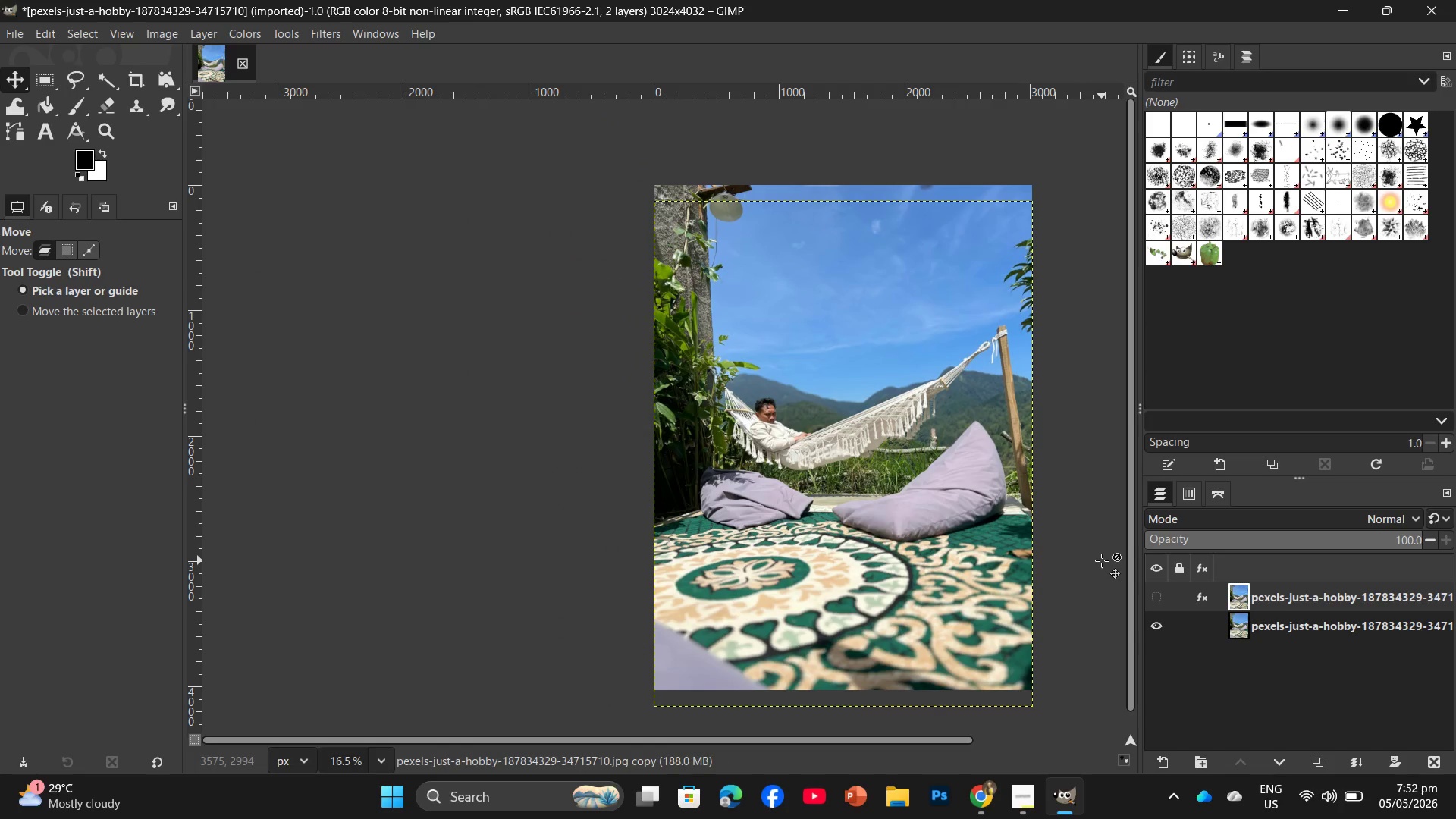 
key(Space)
 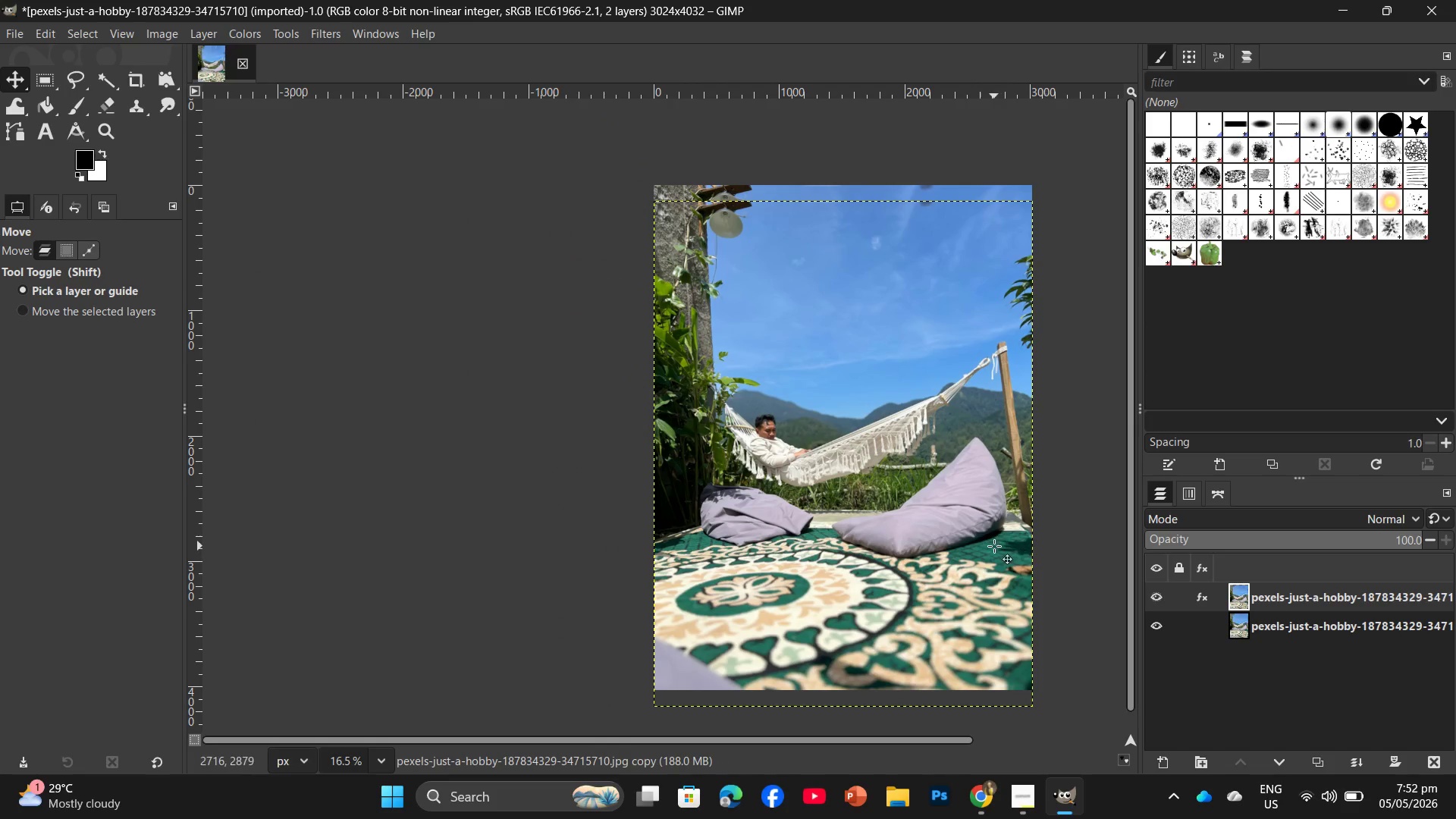 
left_click_drag(start_coordinate=[994, 546], to_coordinate=[987, 531])
 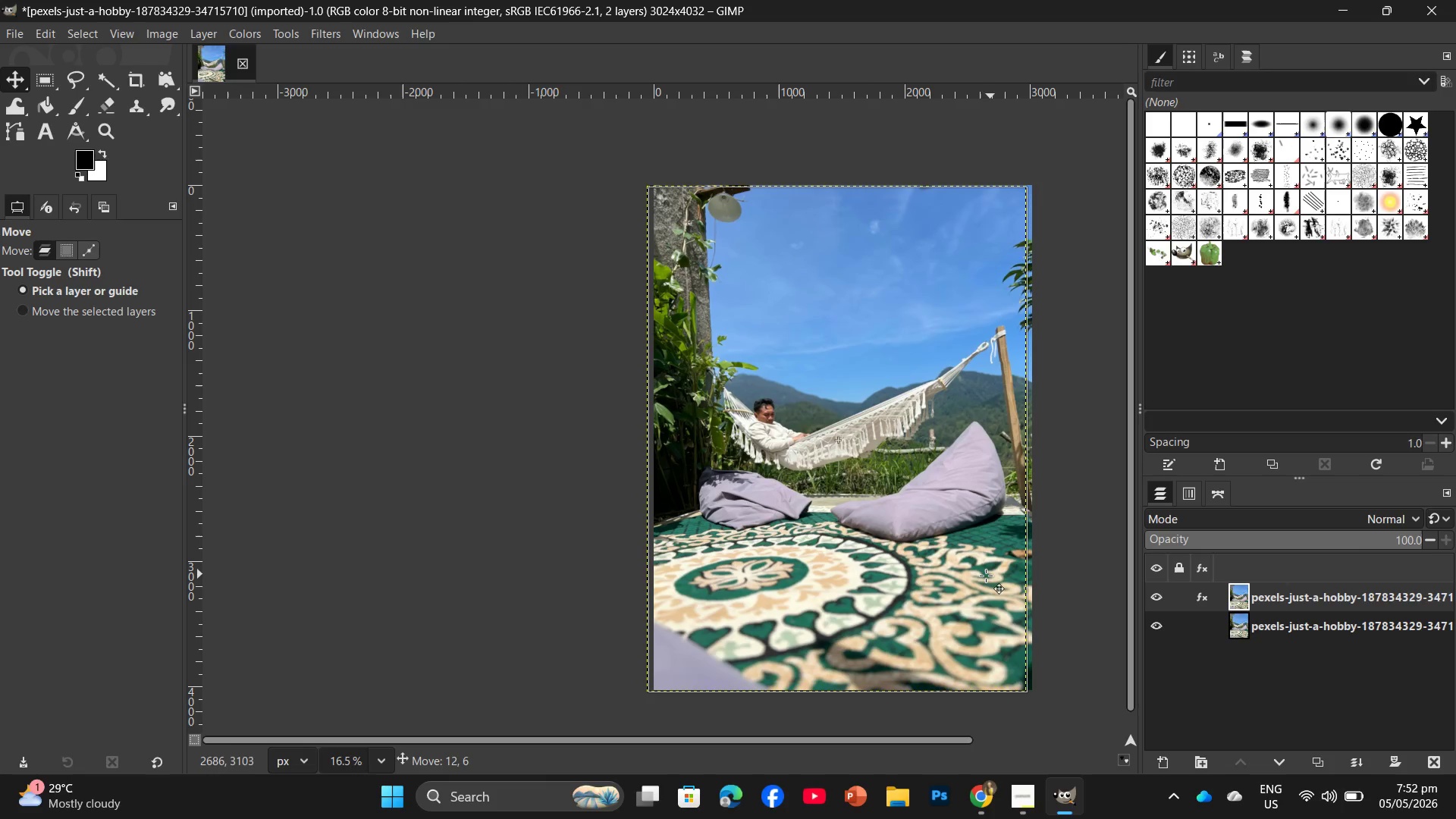 
left_click([1046, 588])
 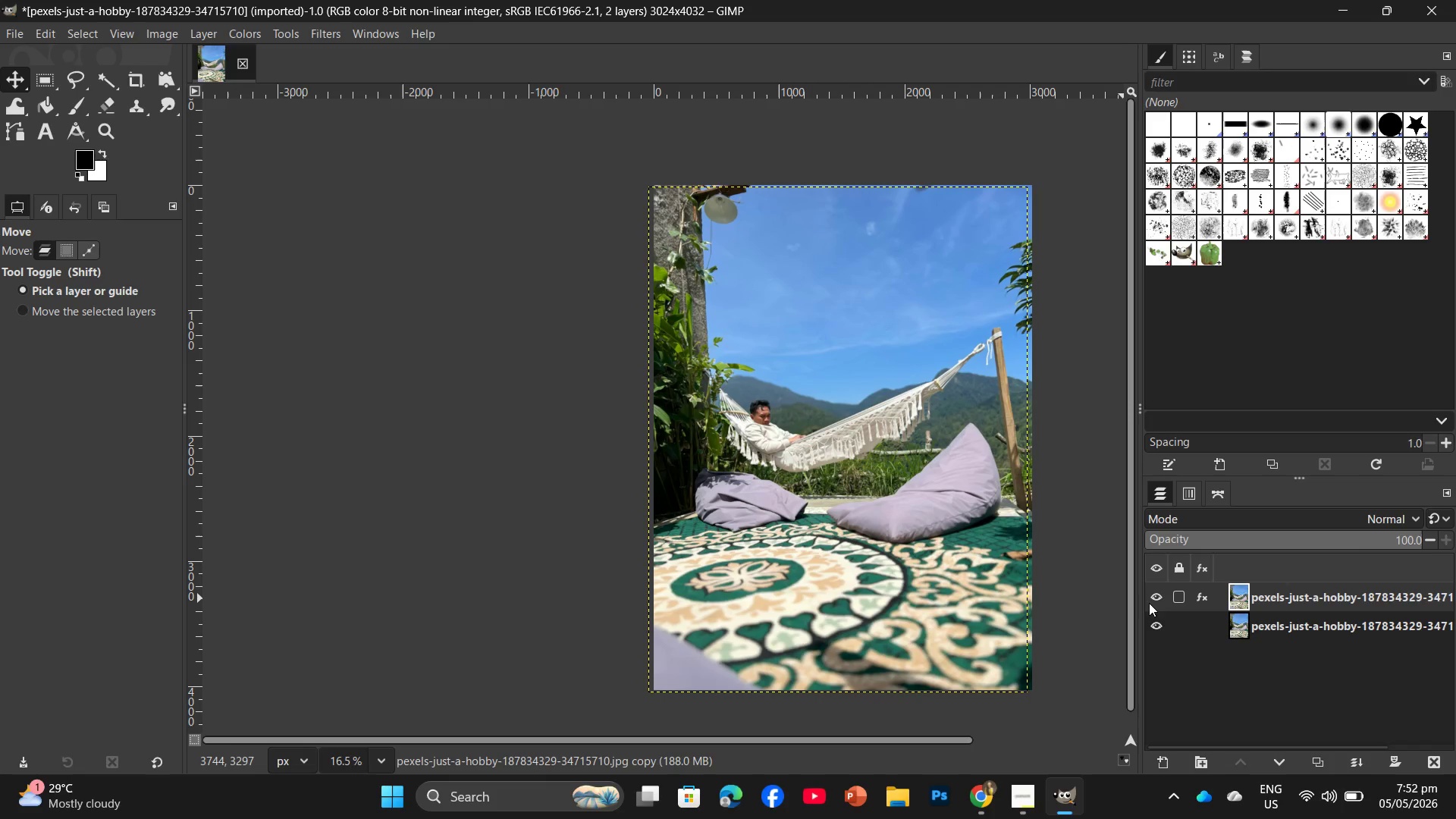 
left_click([1156, 599])
 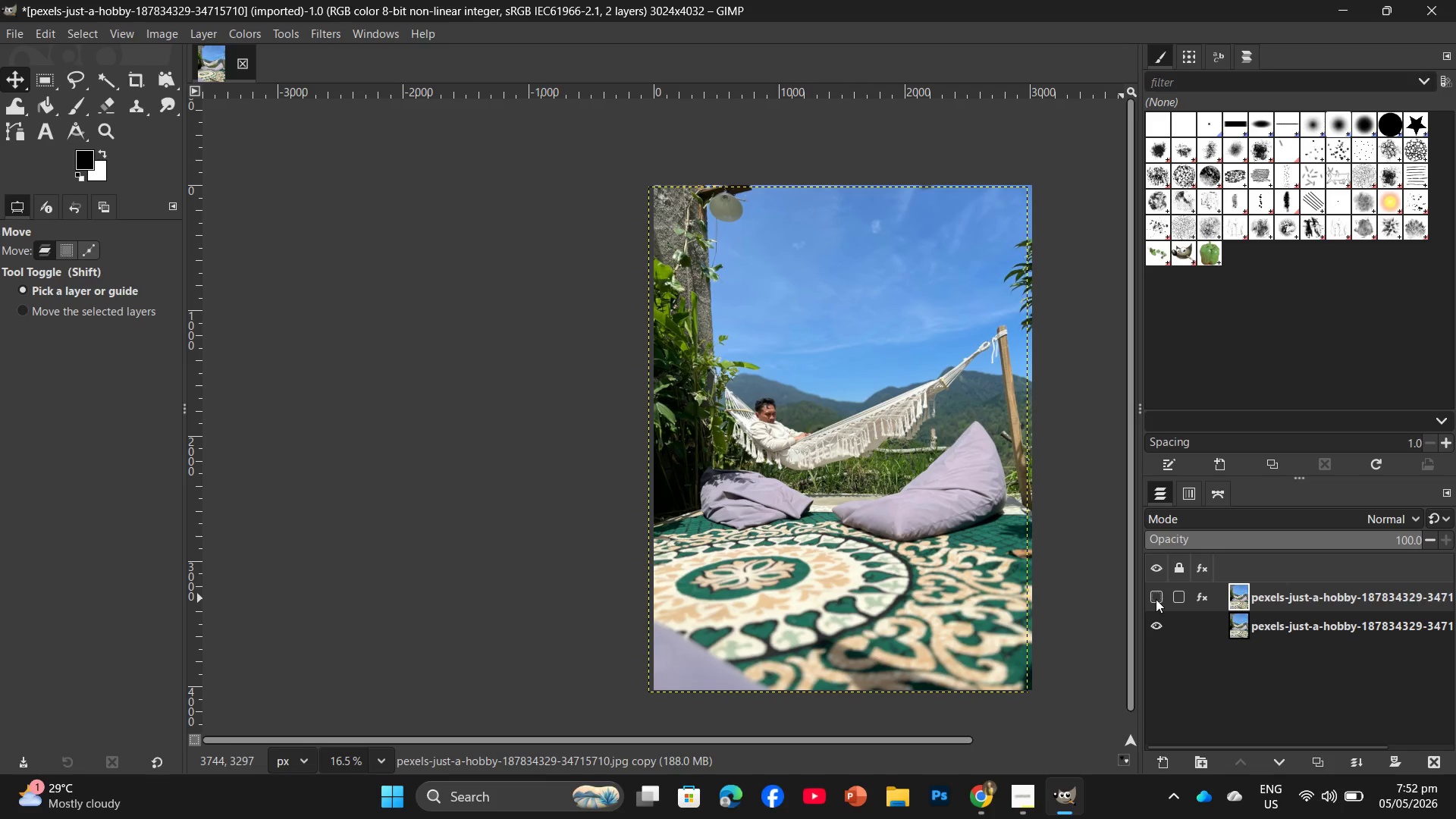 
left_click([1156, 599])
 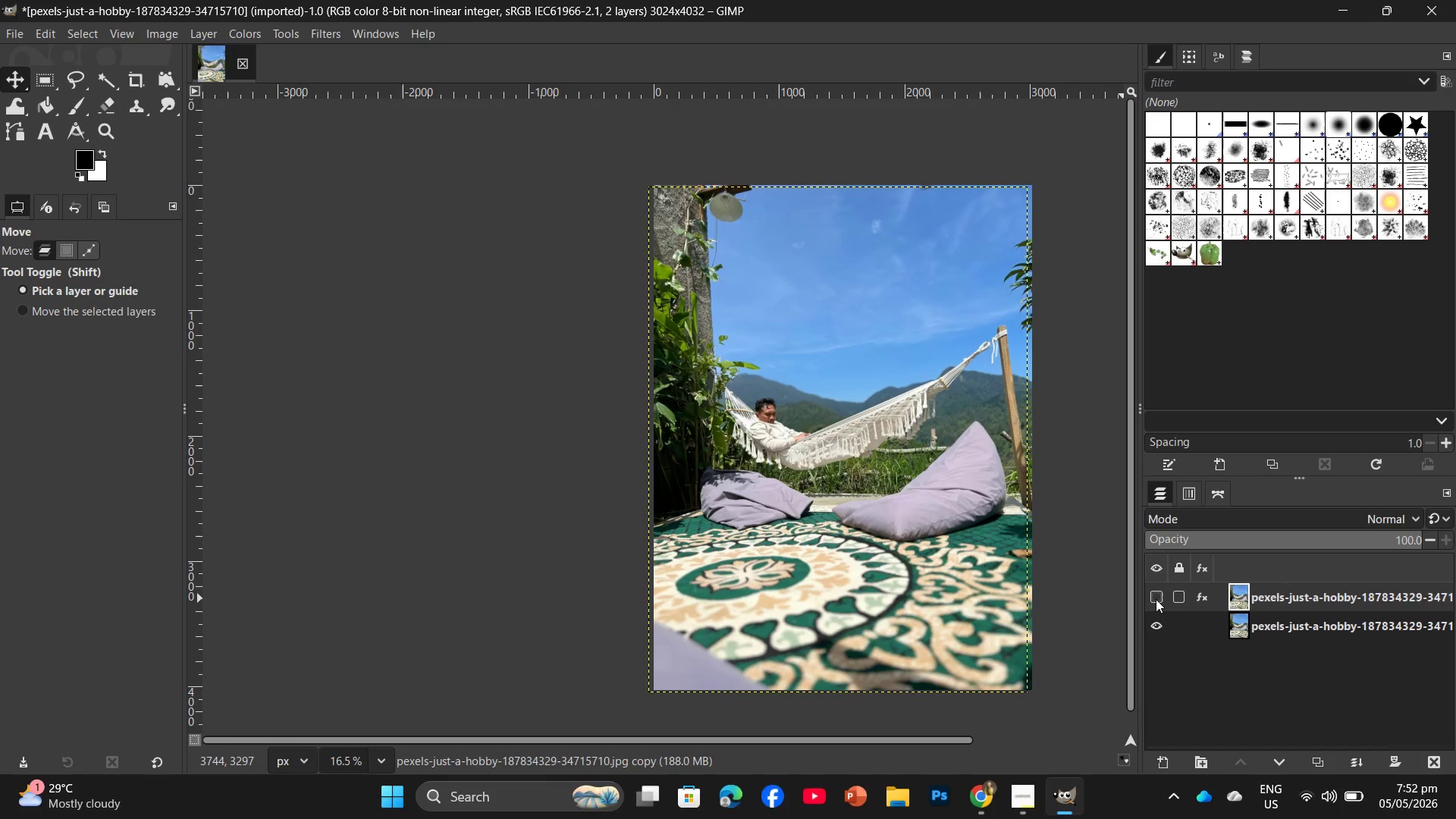 
double_click([1156, 599])
 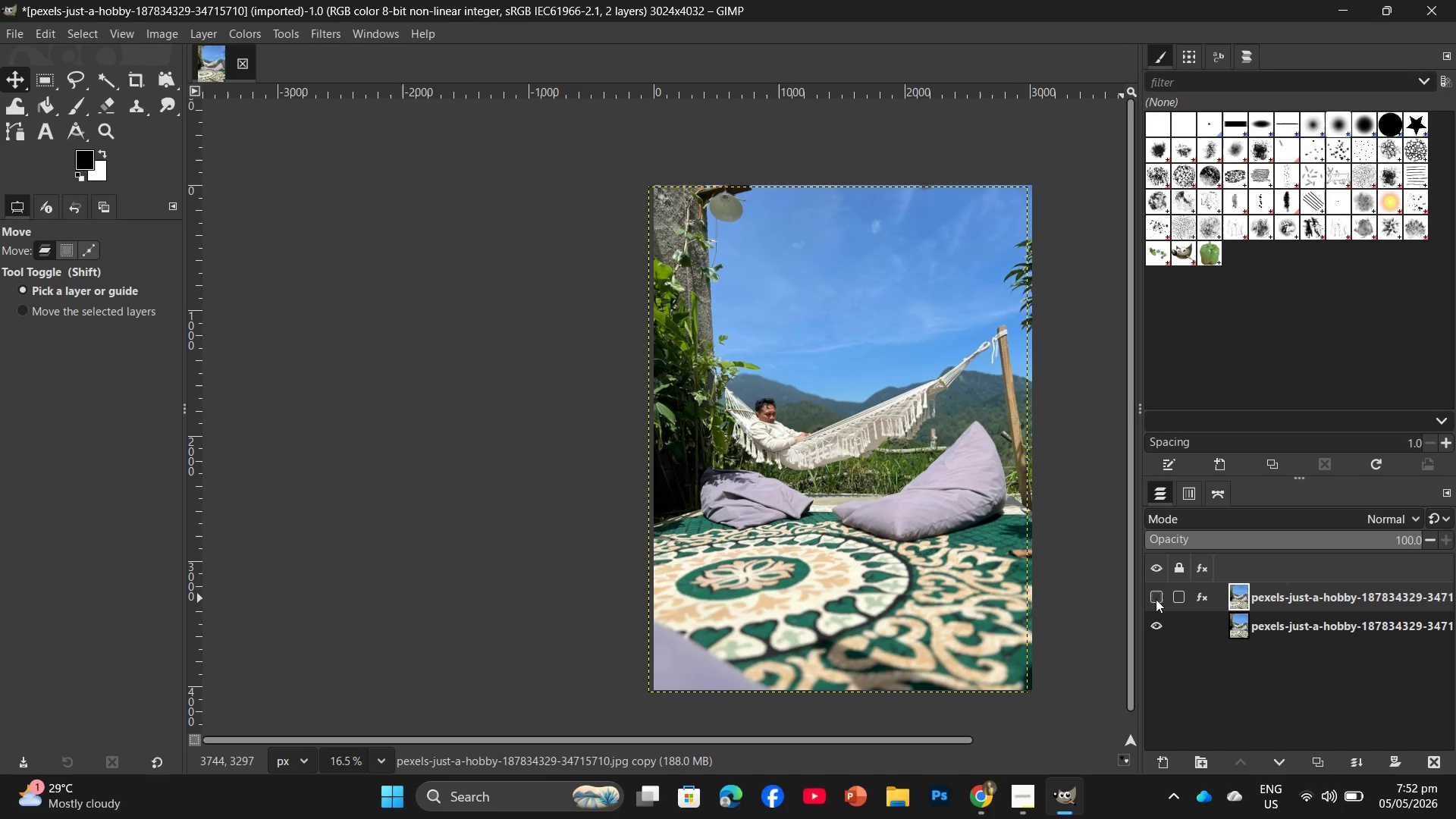 
double_click([1156, 599])
 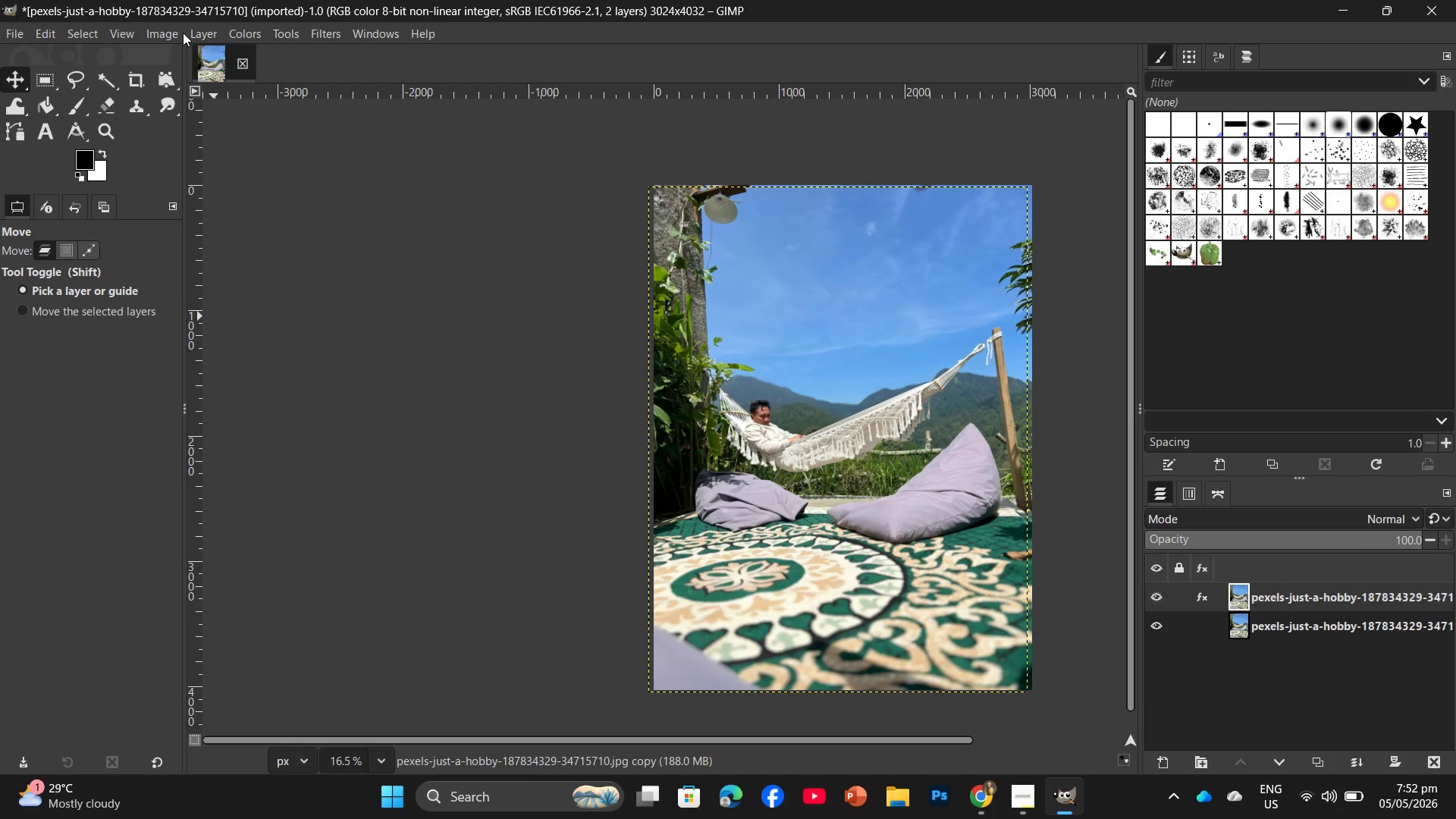 
wait(8.33)
 